 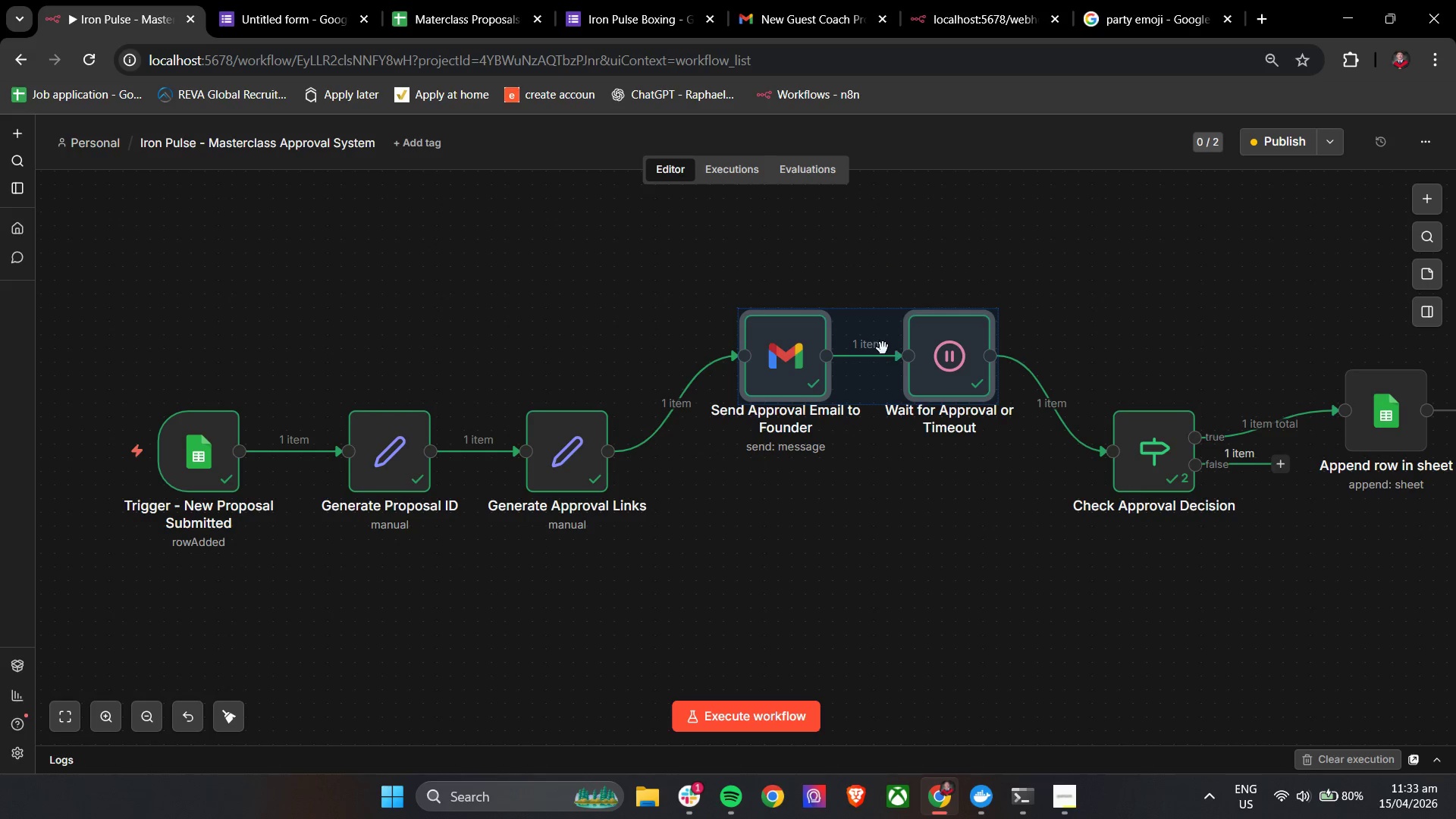 
left_click_drag(start_coordinate=[866, 341], to_coordinate=[862, 442])
 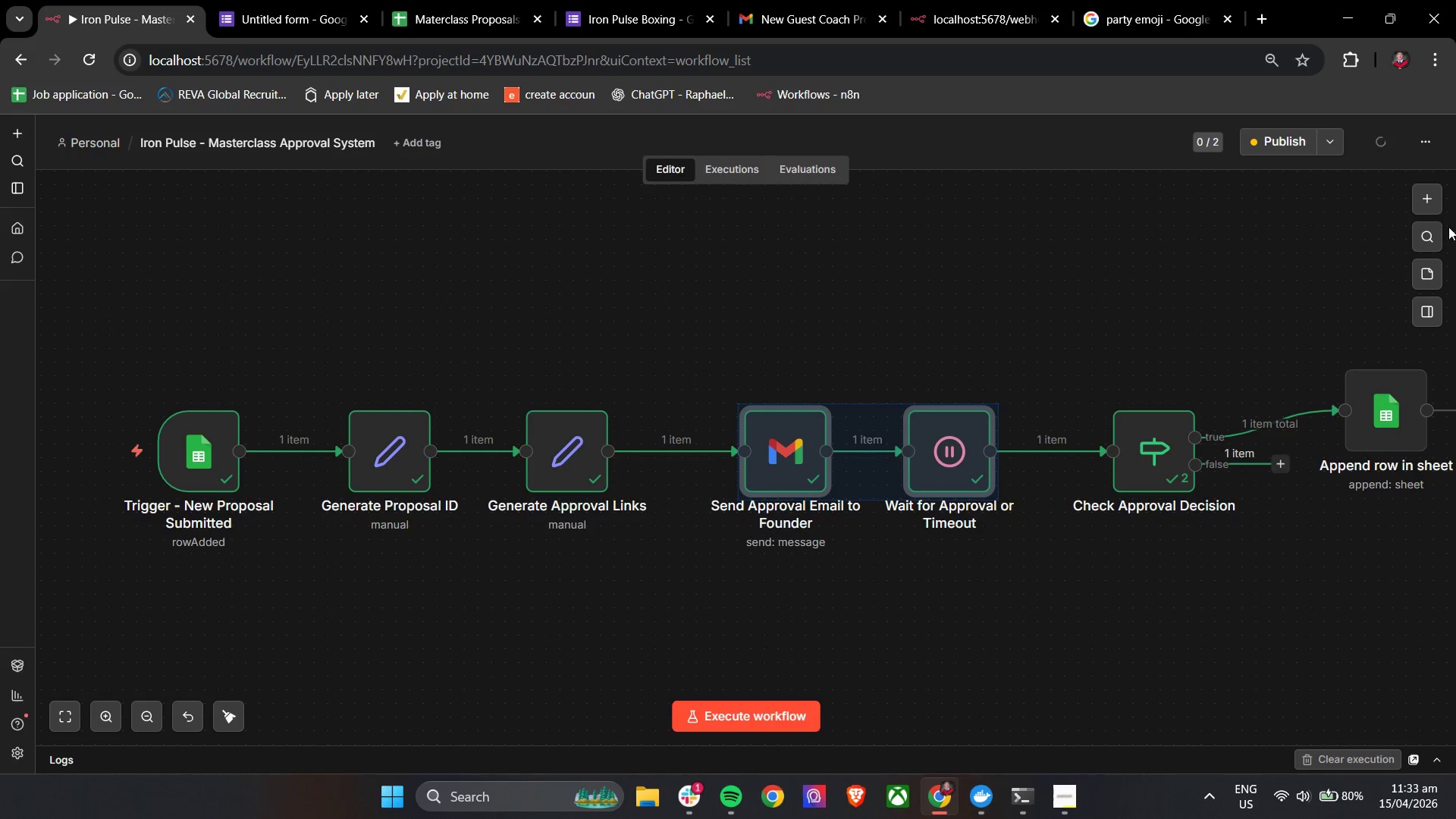 
left_click([1429, 209])
 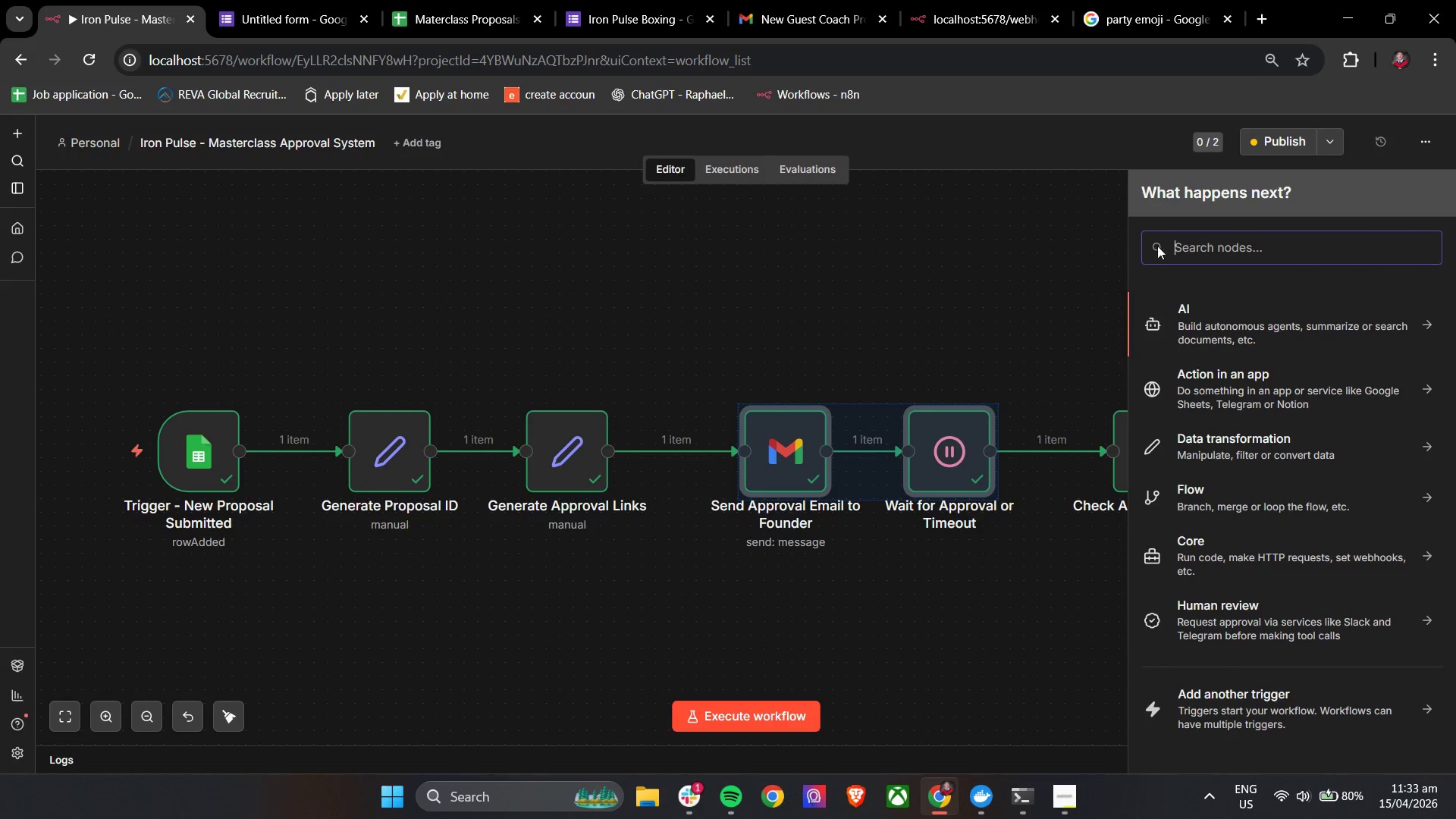 
type(data)
 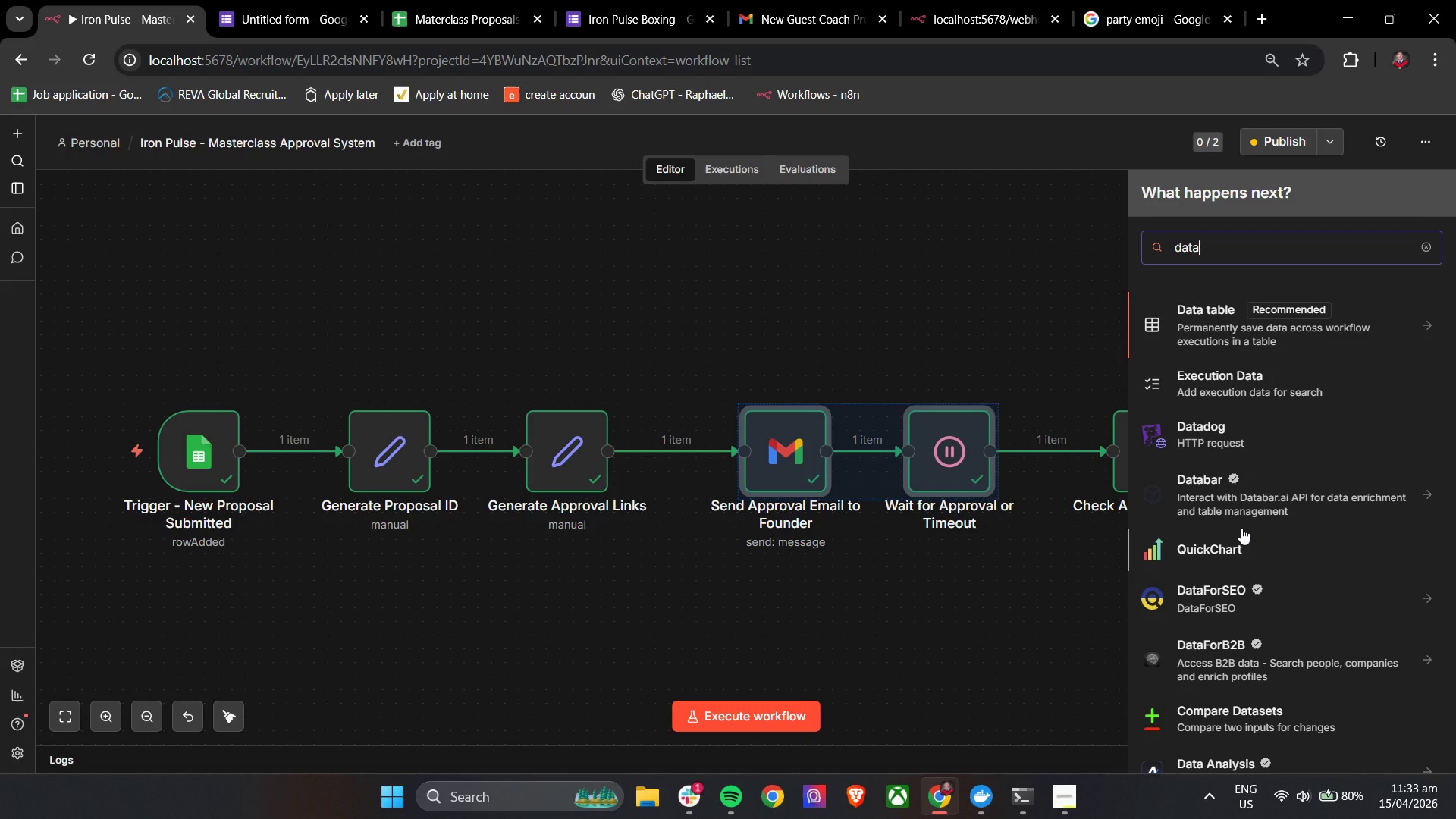 
left_click([1217, 318])
 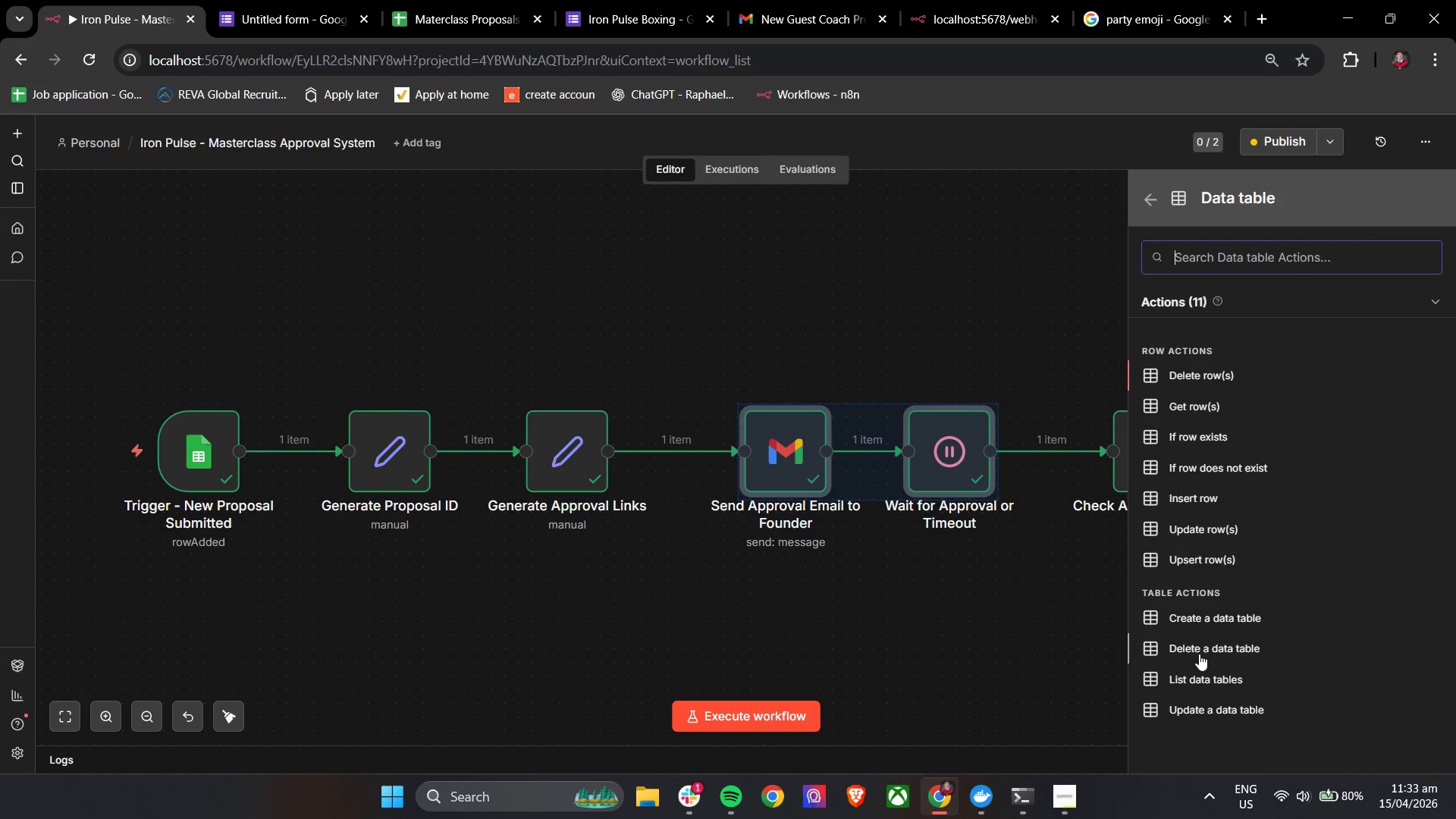 
scroll: coordinate [1225, 622], scroll_direction: down, amount: 3.0
 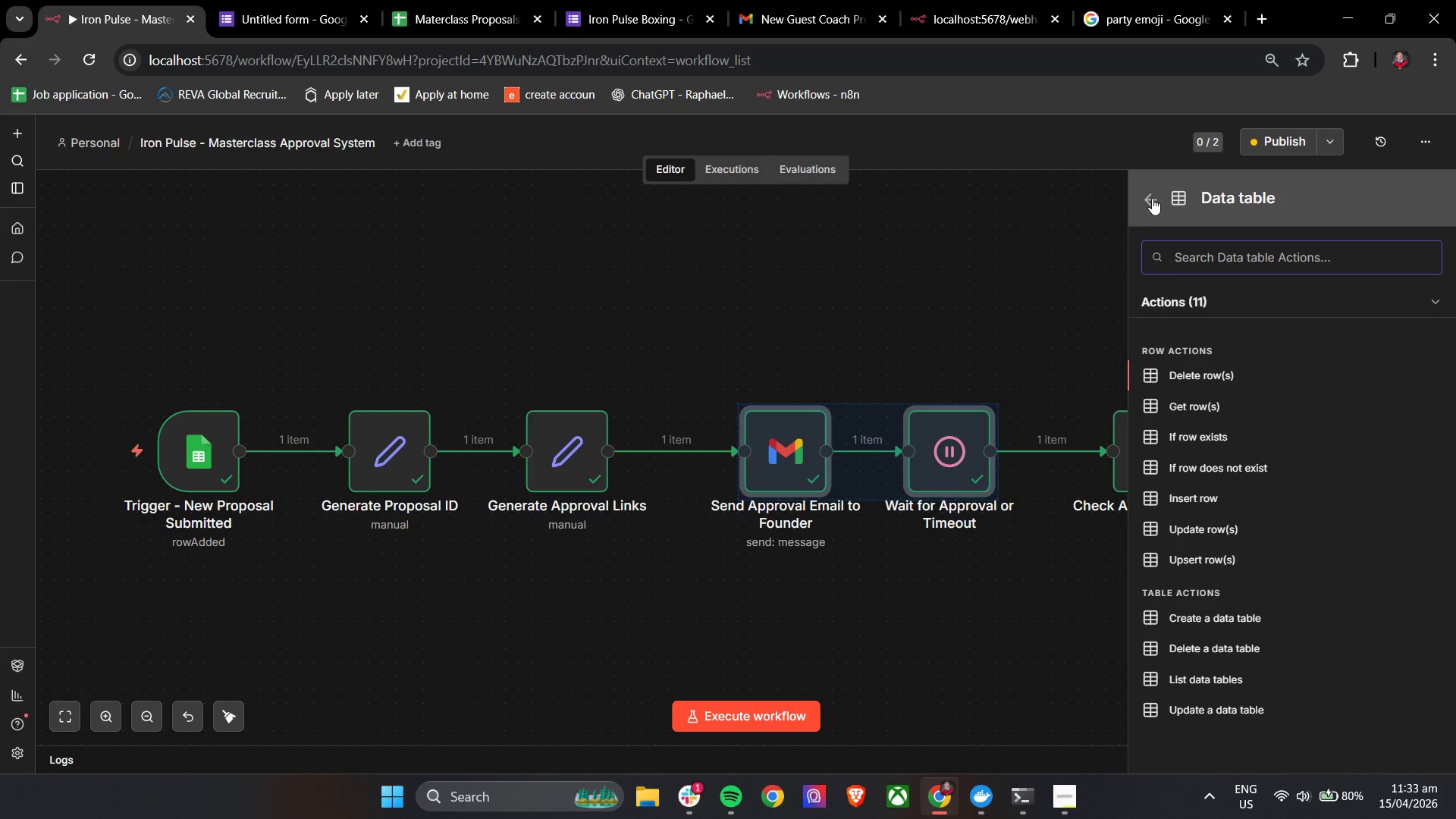 
left_click([1151, 197])
 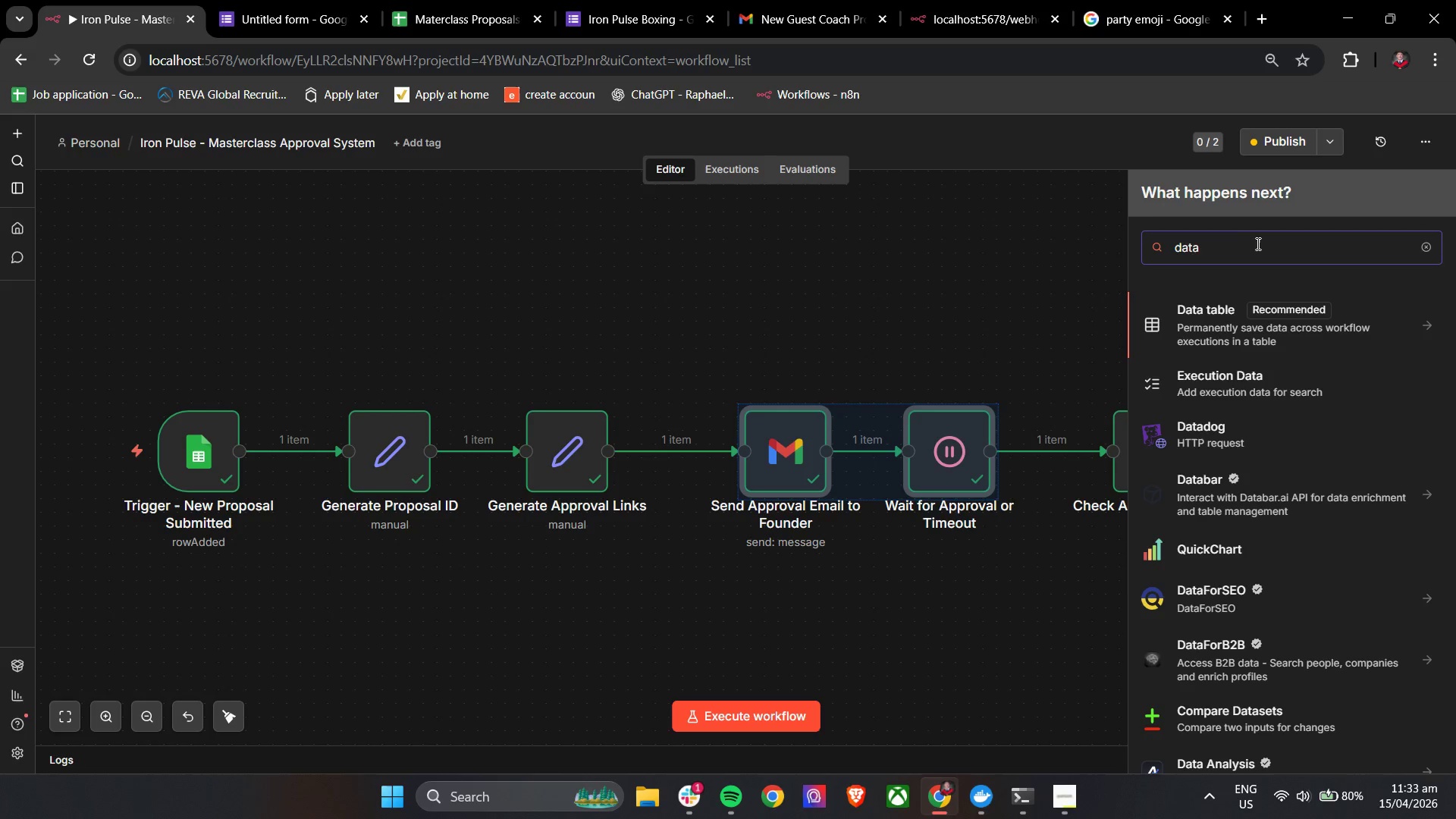 
scroll: coordinate [1250, 545], scroll_direction: down, amount: 5.0
 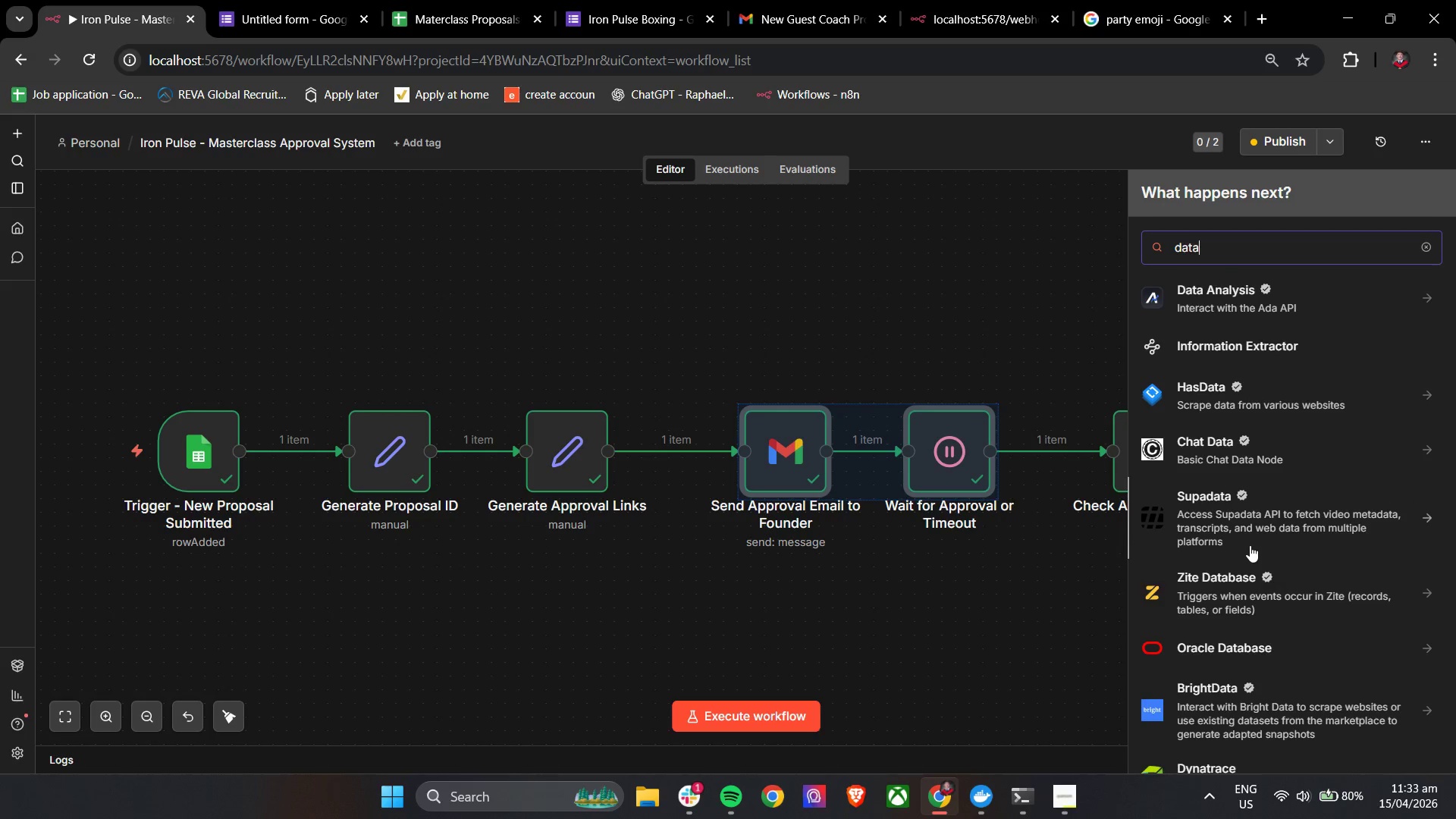 
scroll: coordinate [1250, 545], scroll_direction: up, amount: 11.0
 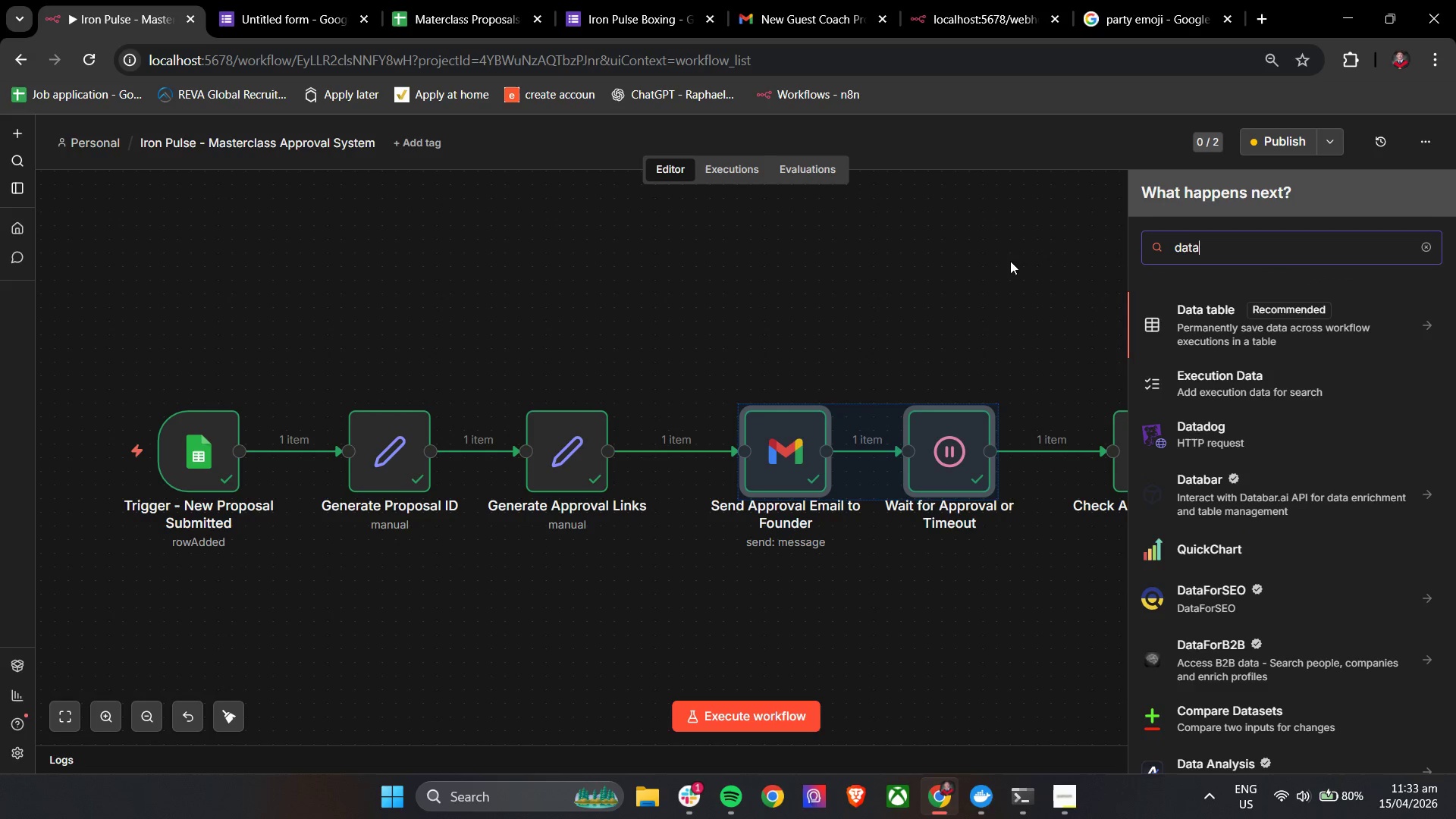 
left_click([1336, 146])
 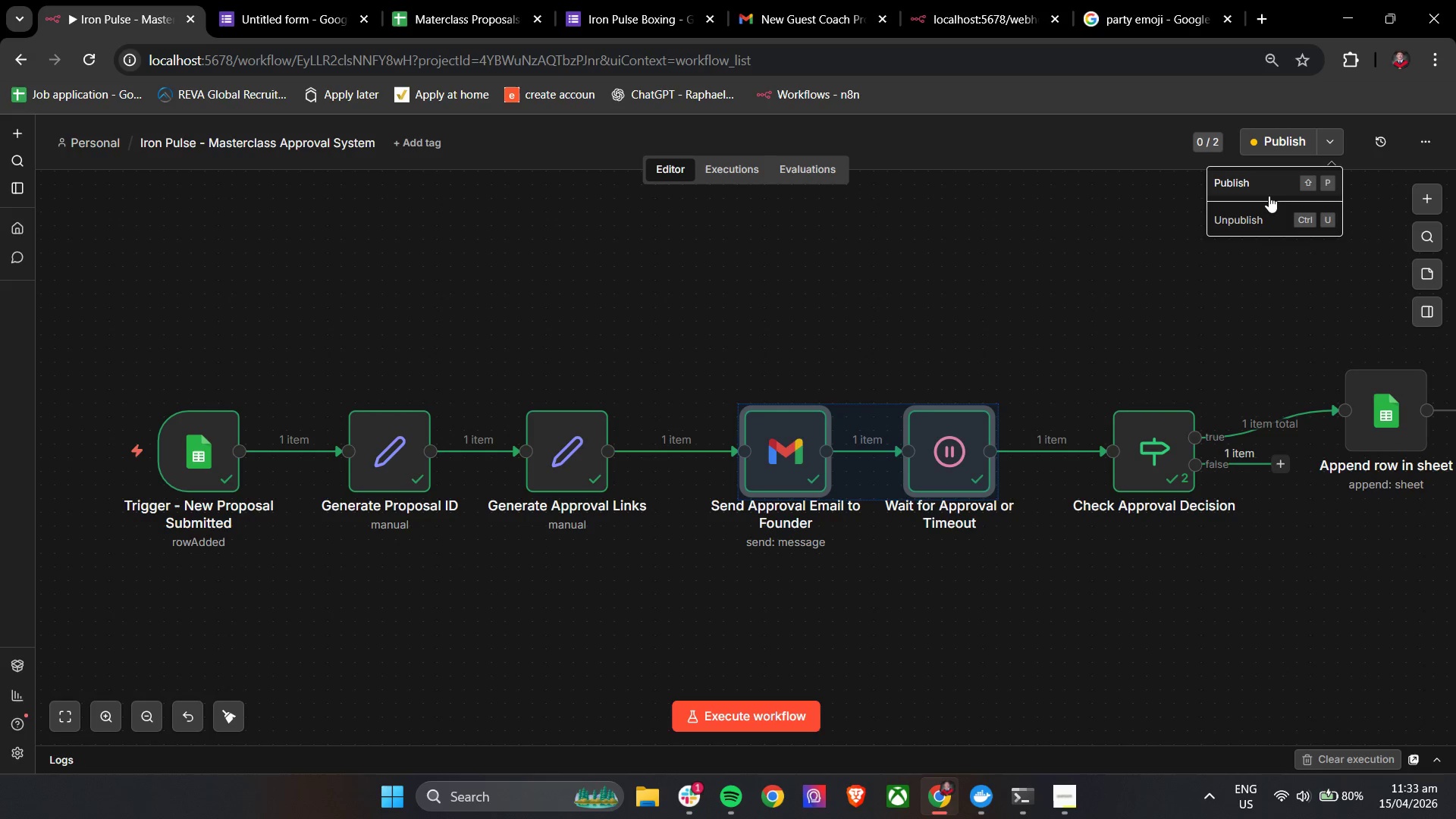 
left_click([1267, 218])
 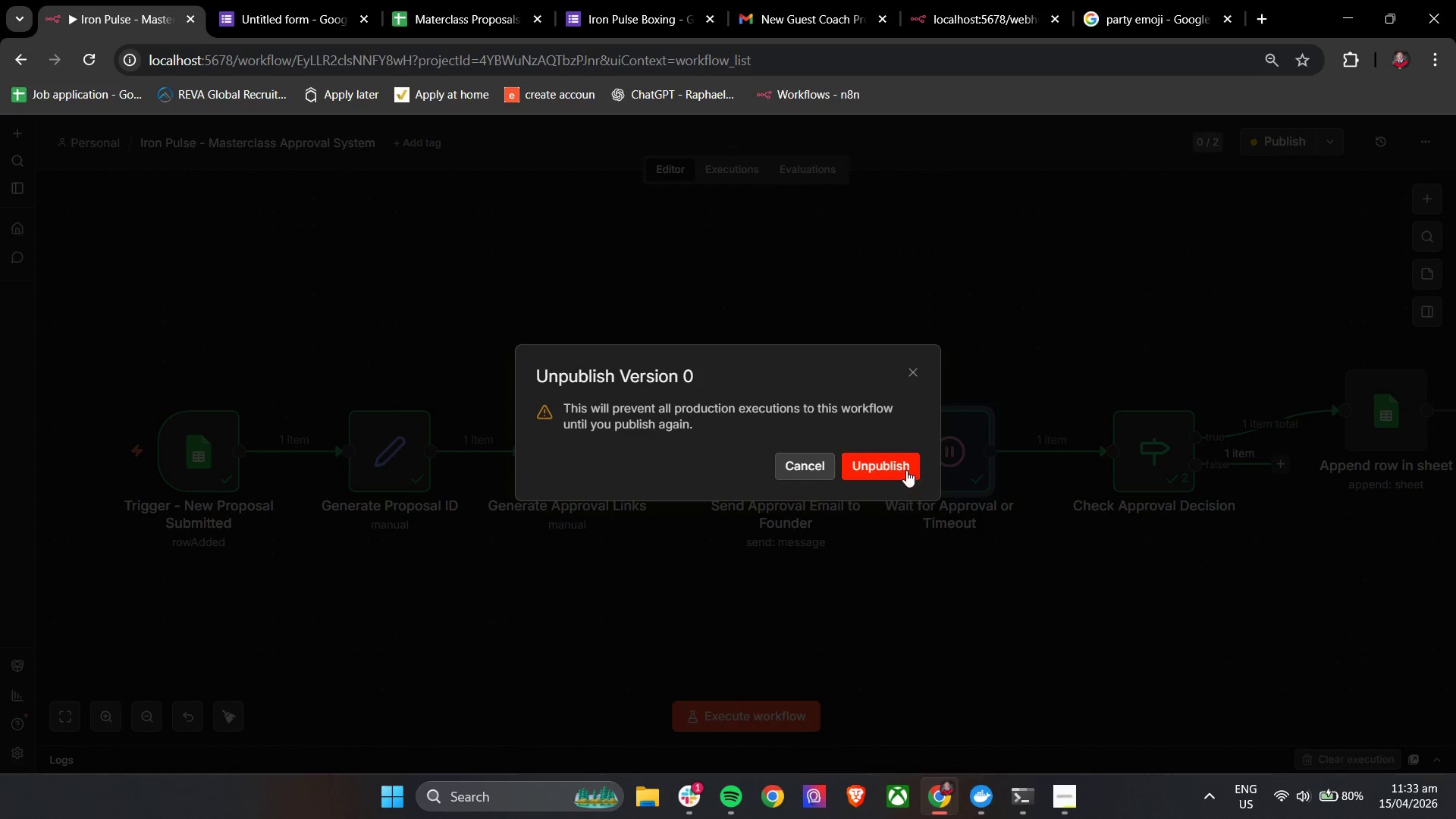 
left_click([893, 463])
 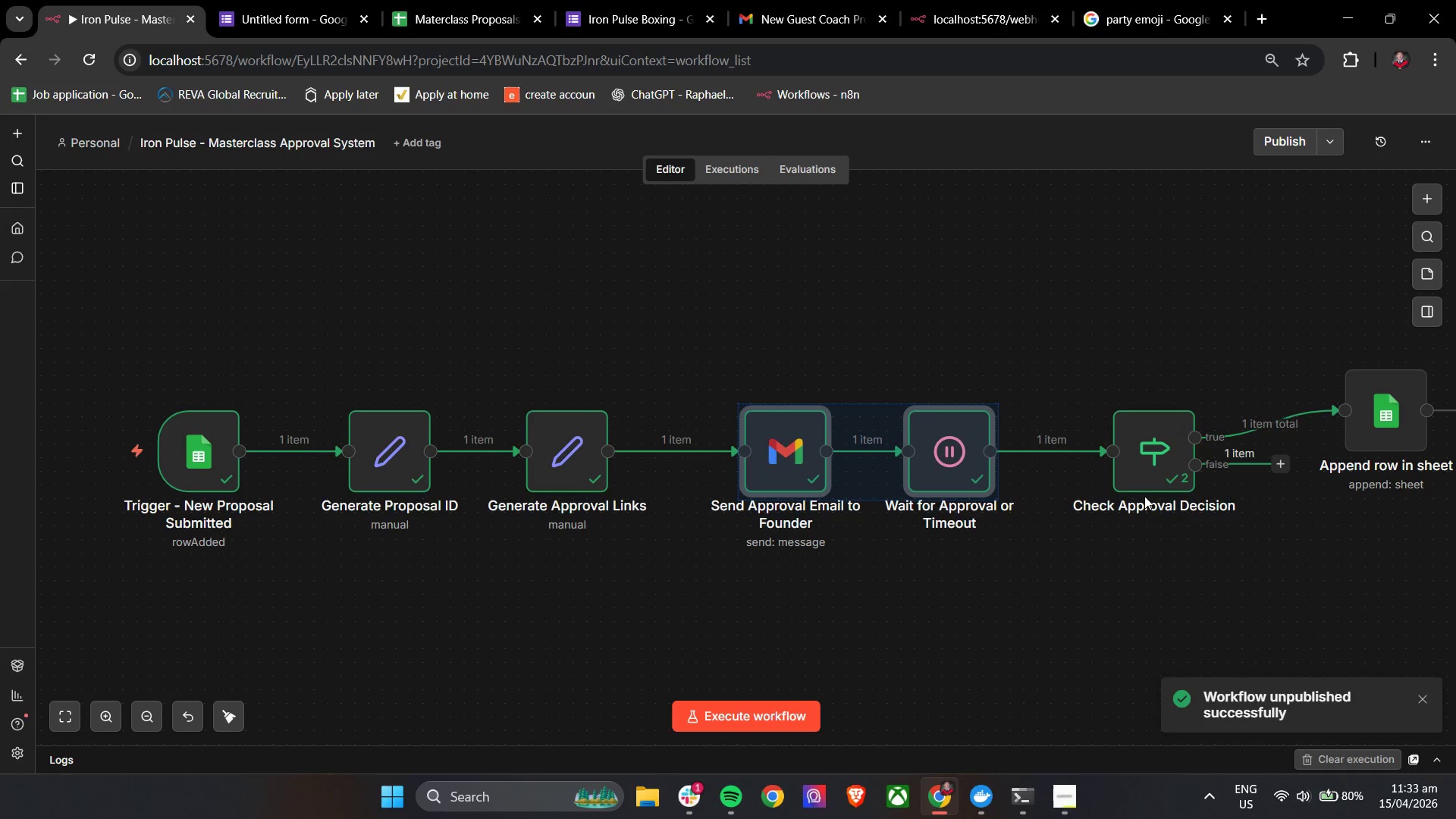 
left_click([1073, 340])
 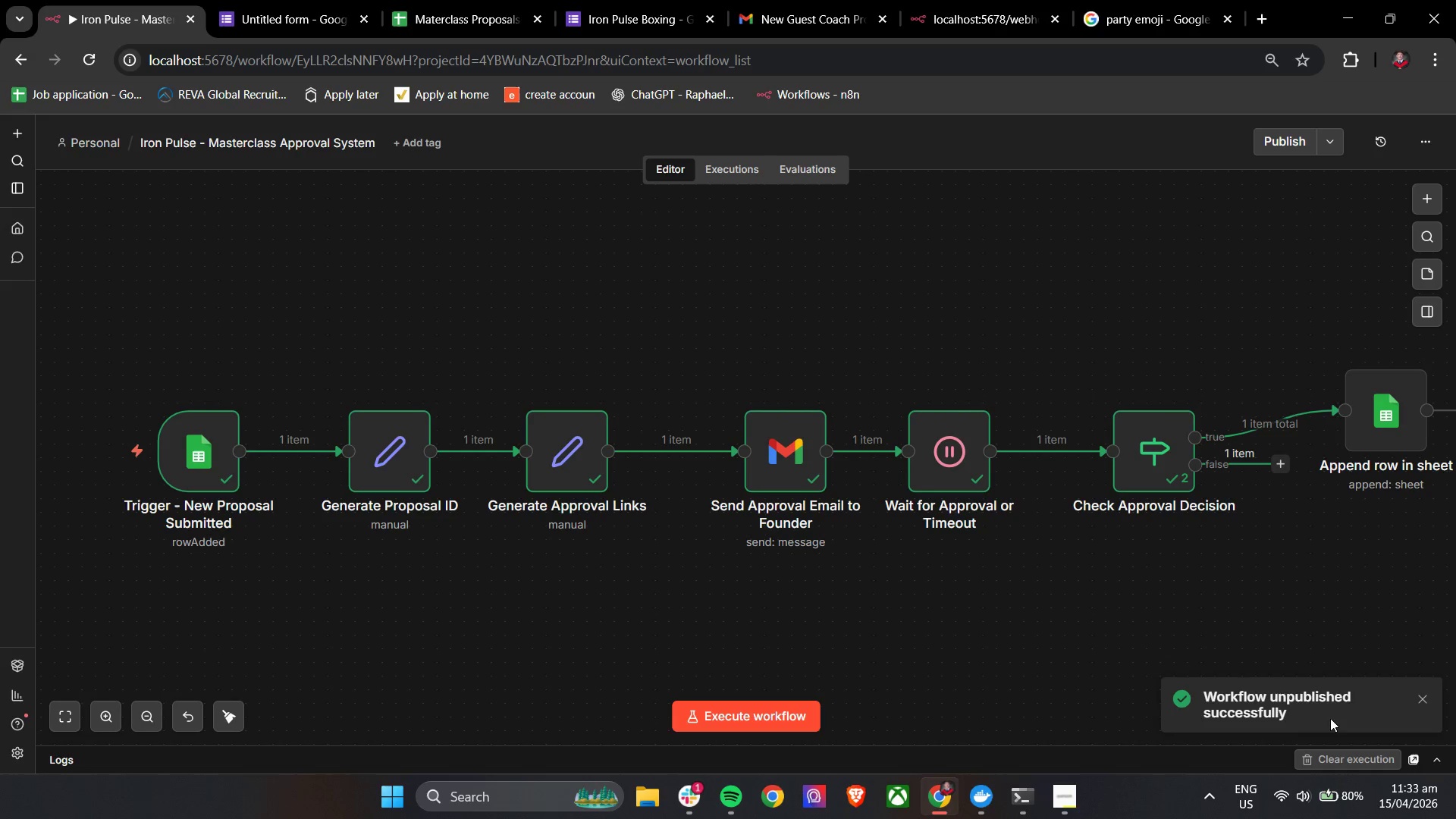 
hold_key(key=ControlLeft, duration=0.53)
left_click_drag(start_coordinate=[1198, 607], to_coordinate=[1007, 607])
 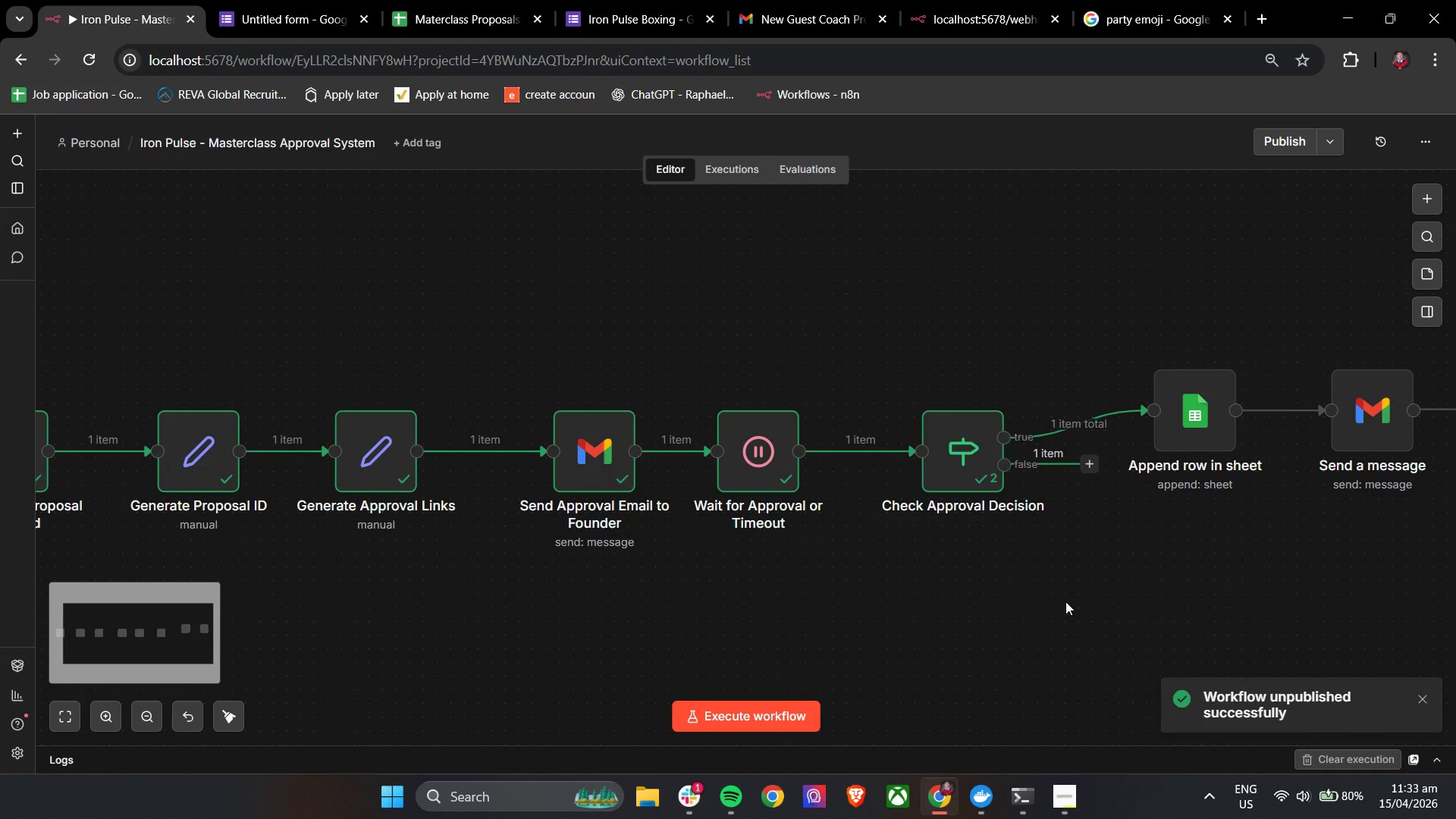 
hold_key(key=ControlLeft, duration=1.41)
left_click_drag(start_coordinate=[1083, 600], to_coordinate=[986, 596])
 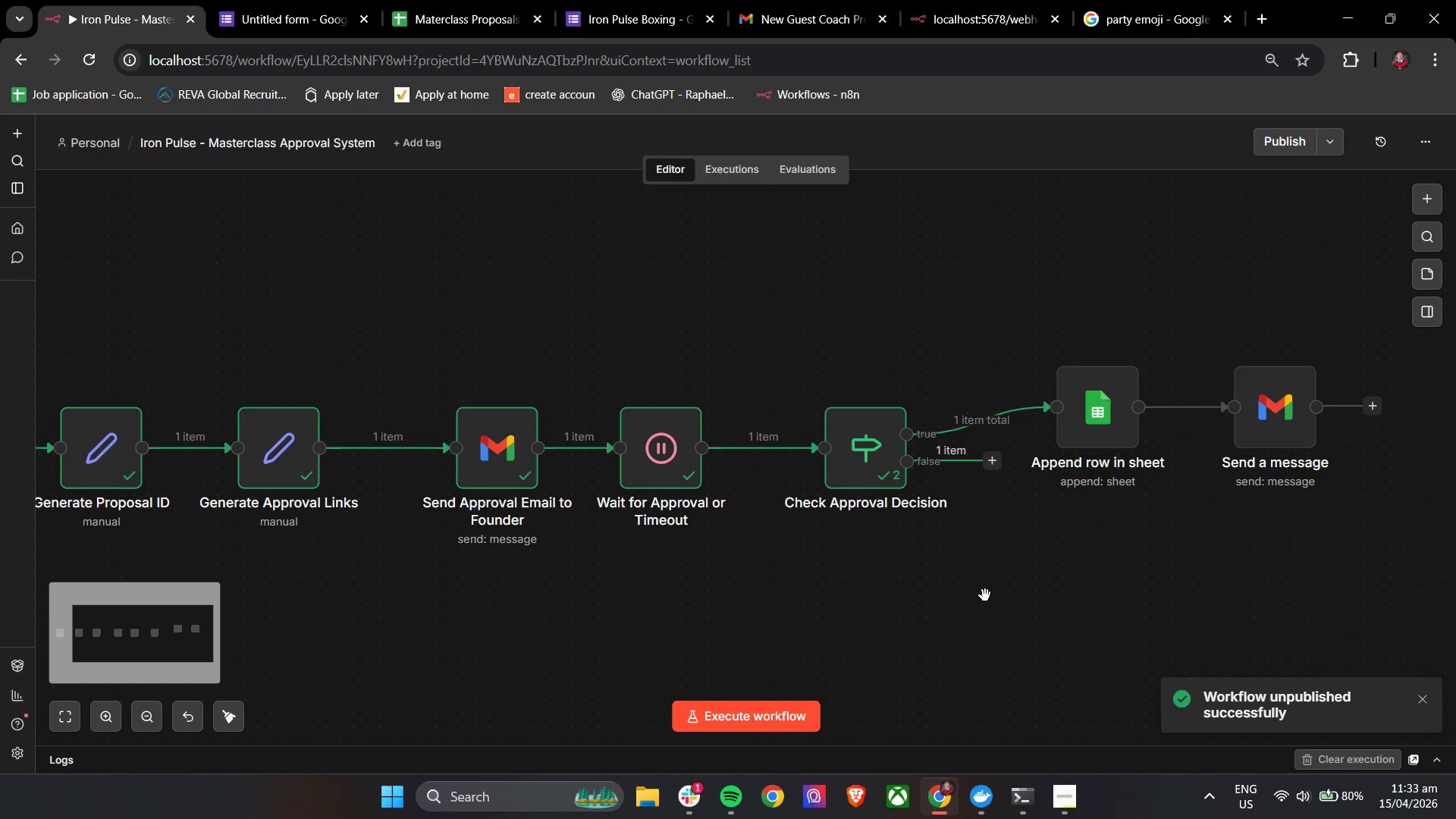 
left_click_drag(start_coordinate=[902, 590], to_coordinate=[974, 595])
 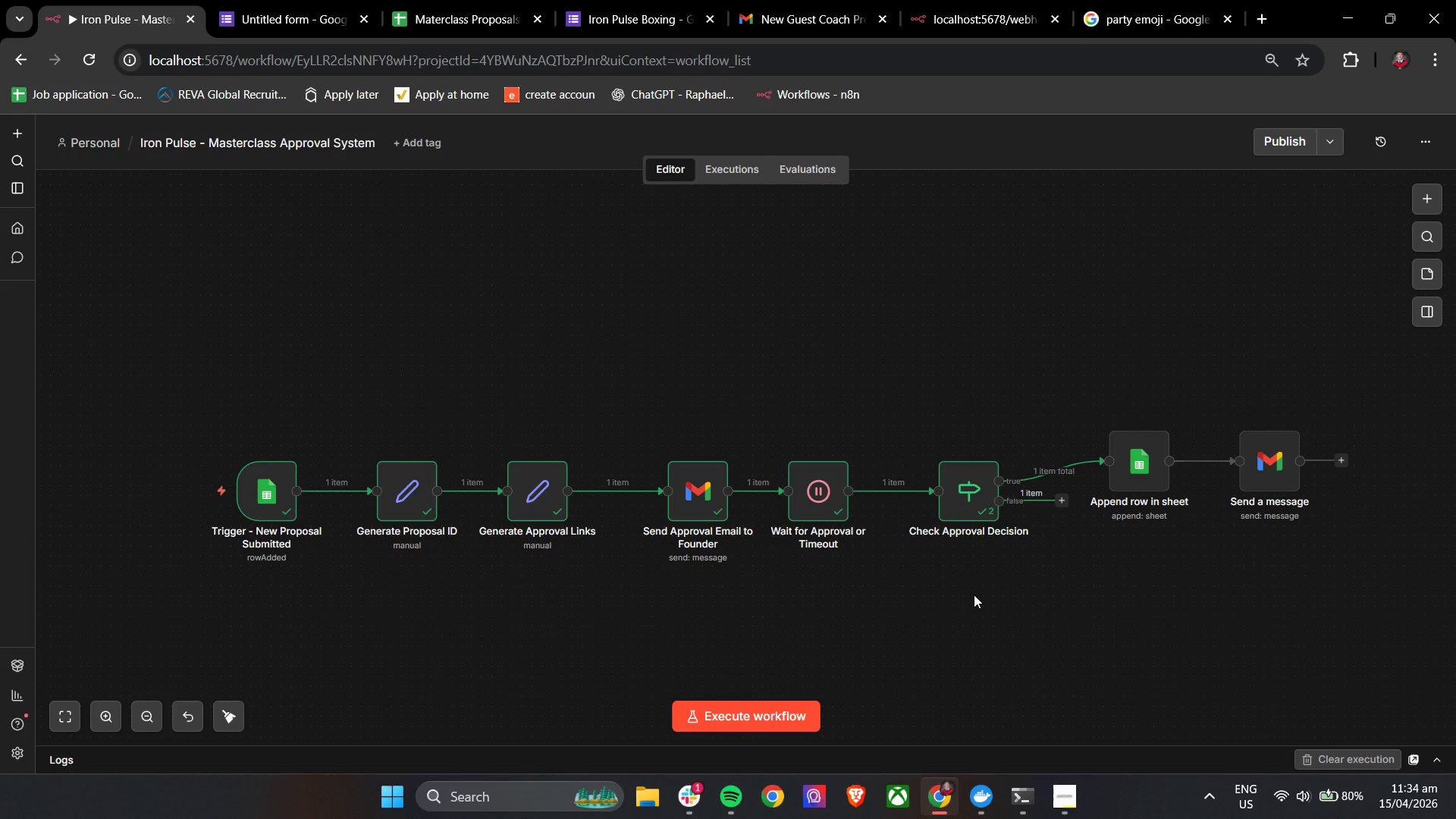 
scroll: coordinate [985, 595], scroll_direction: down, amount: 2.0
 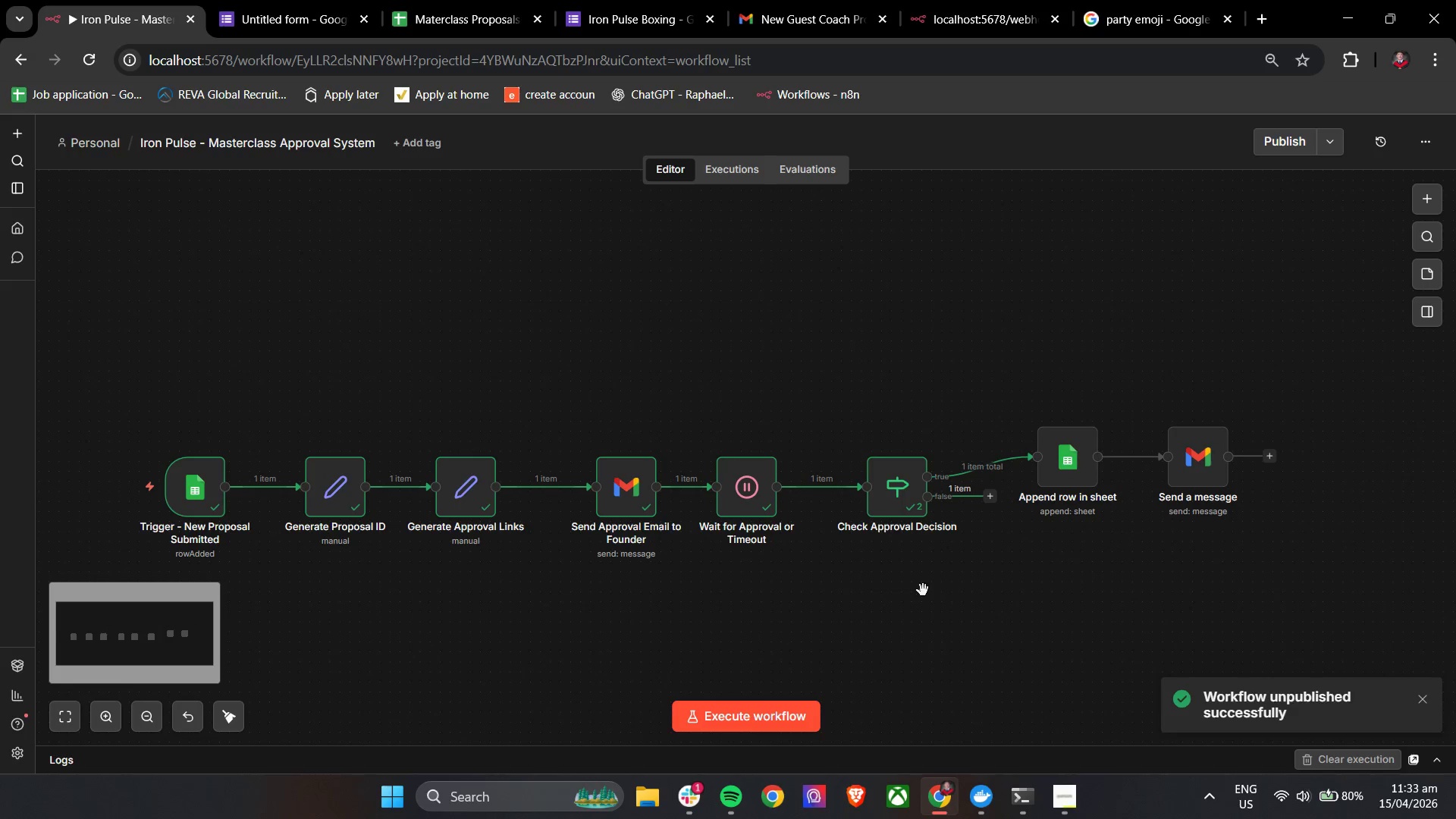 
wait(8.26)
 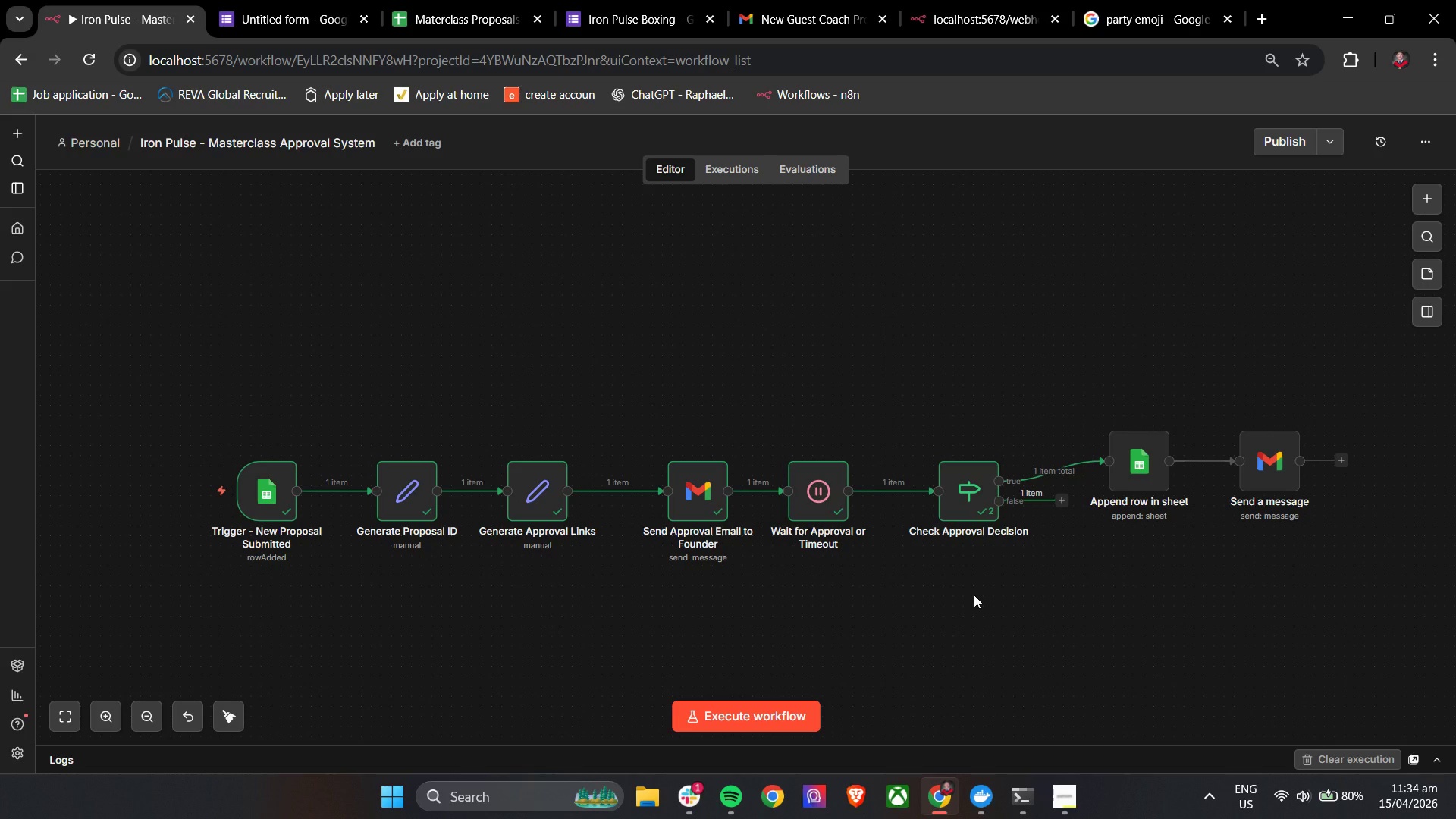 
left_click([1323, 760])
 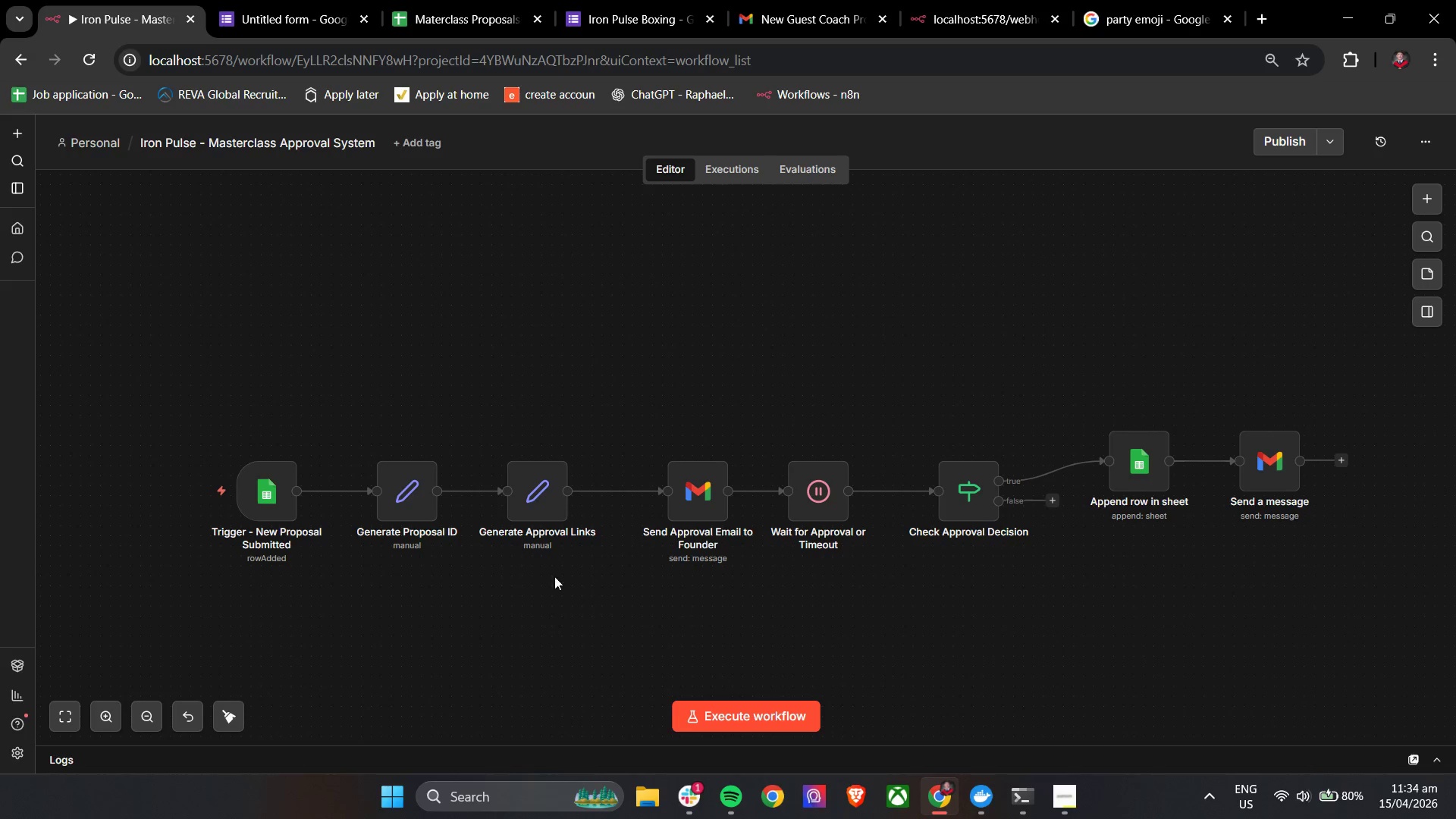 
left_click_drag(start_coordinate=[539, 504], to_coordinate=[557, 505])
 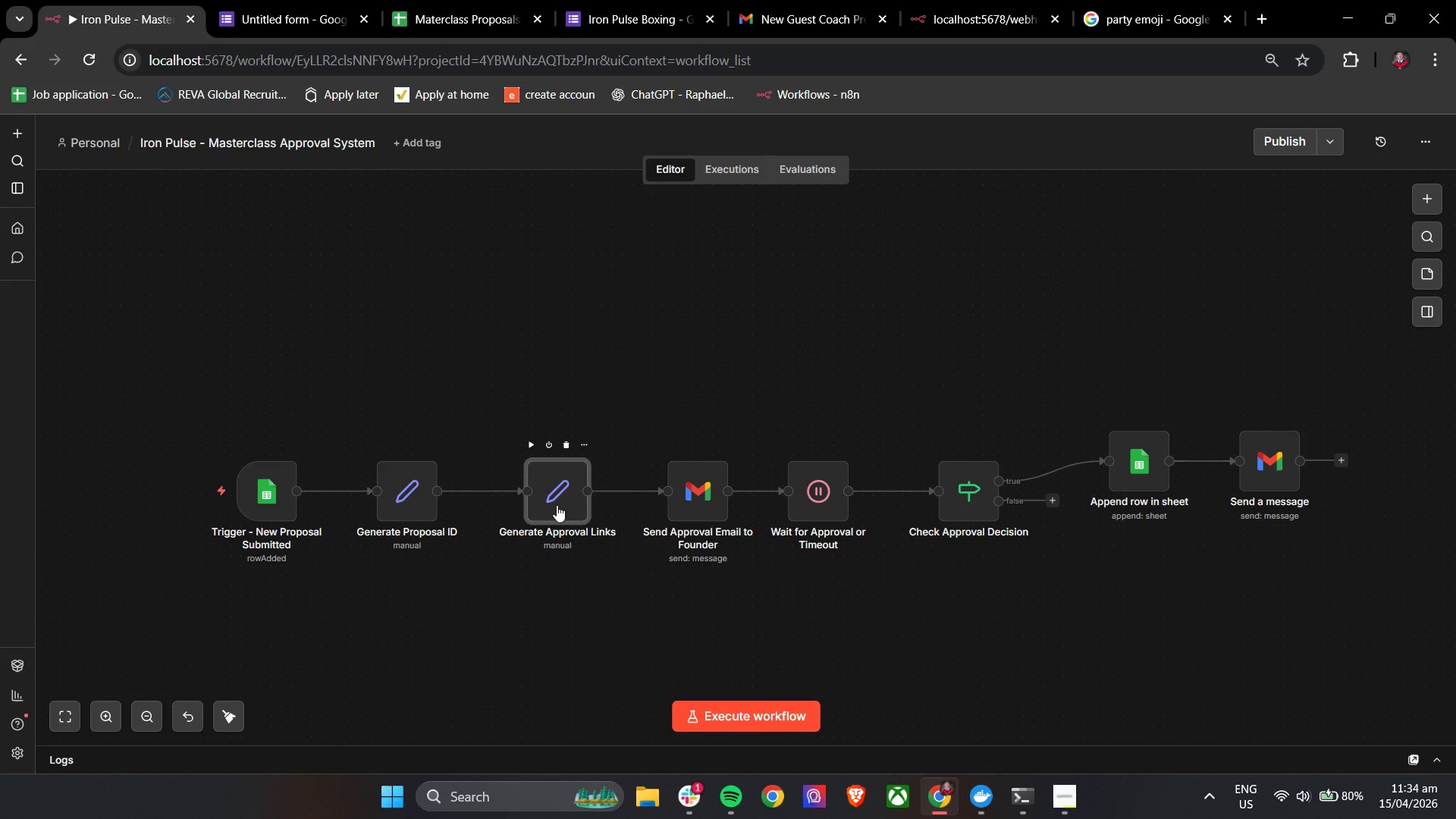 
wait(7.41)
 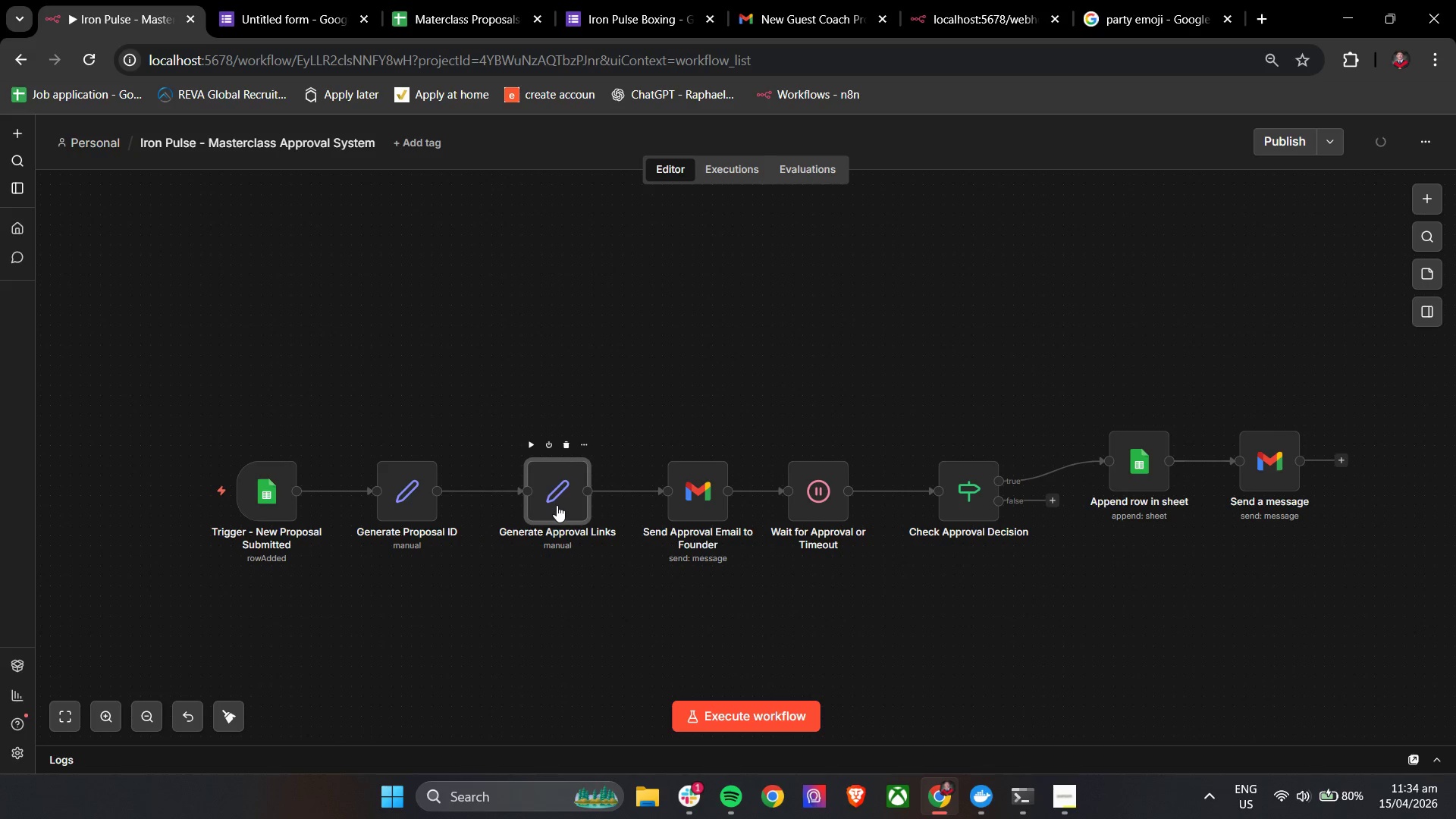 
left_click([1429, 199])
 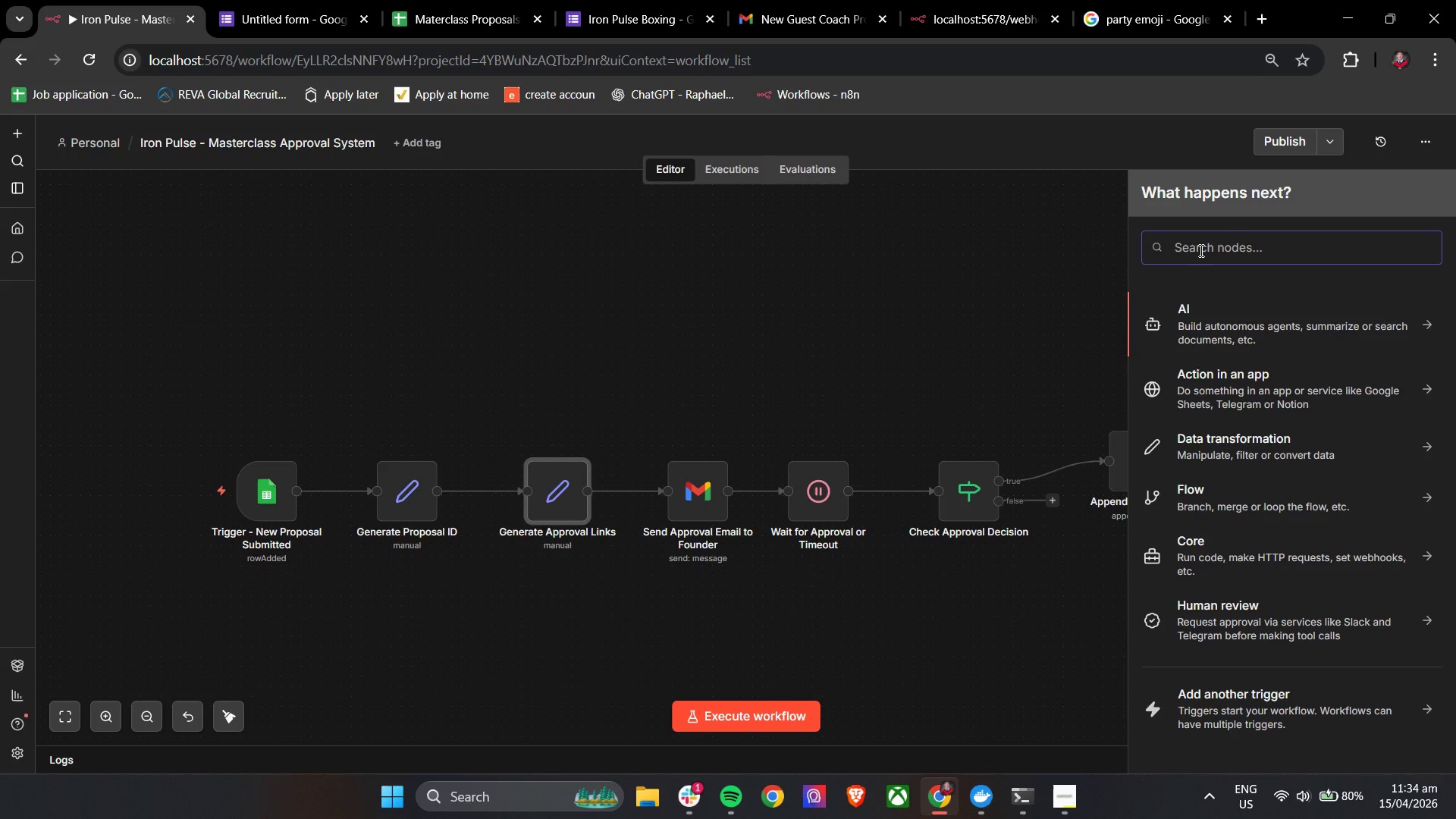 
left_click([1201, 249])
 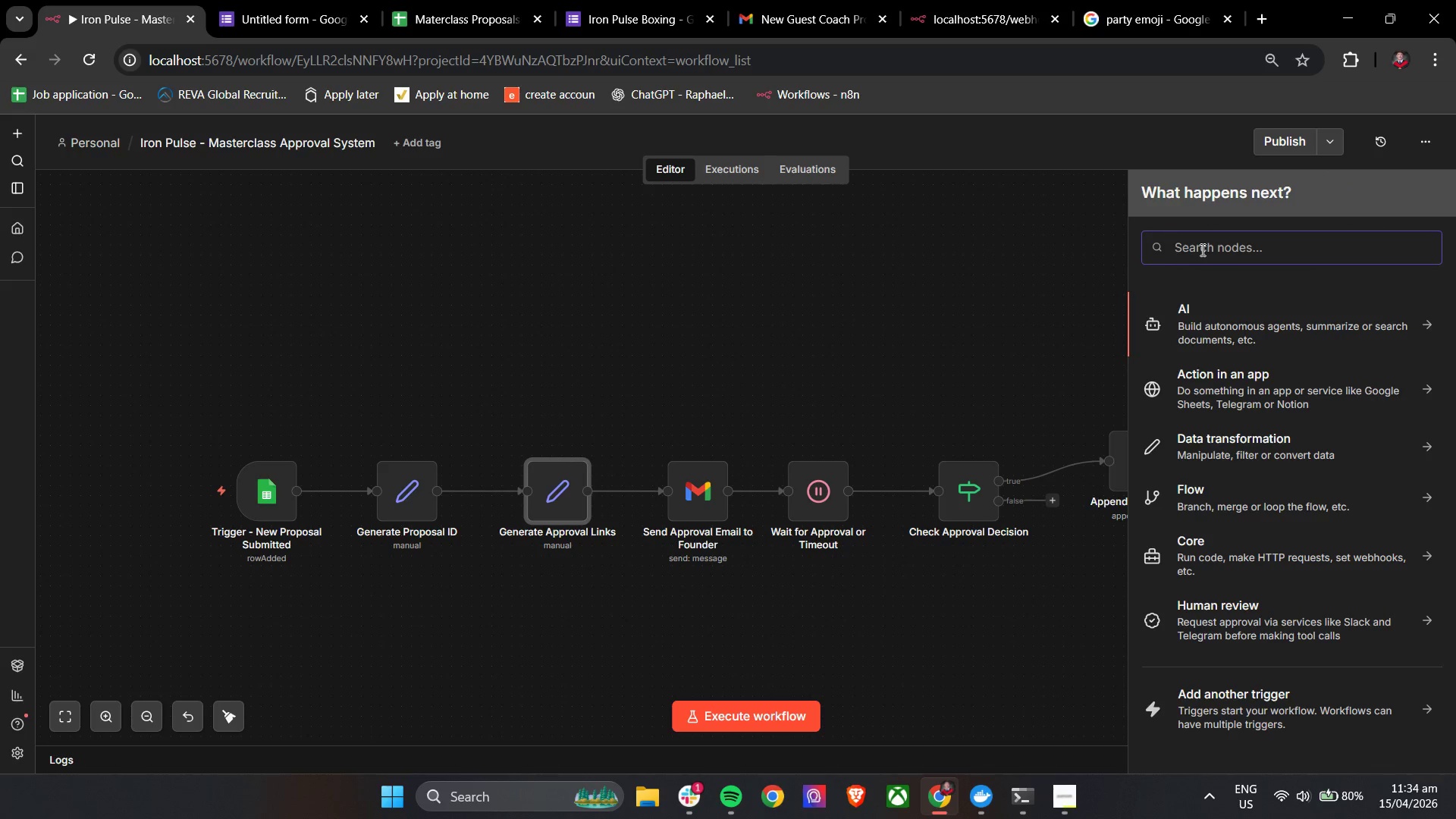 
key(D)
 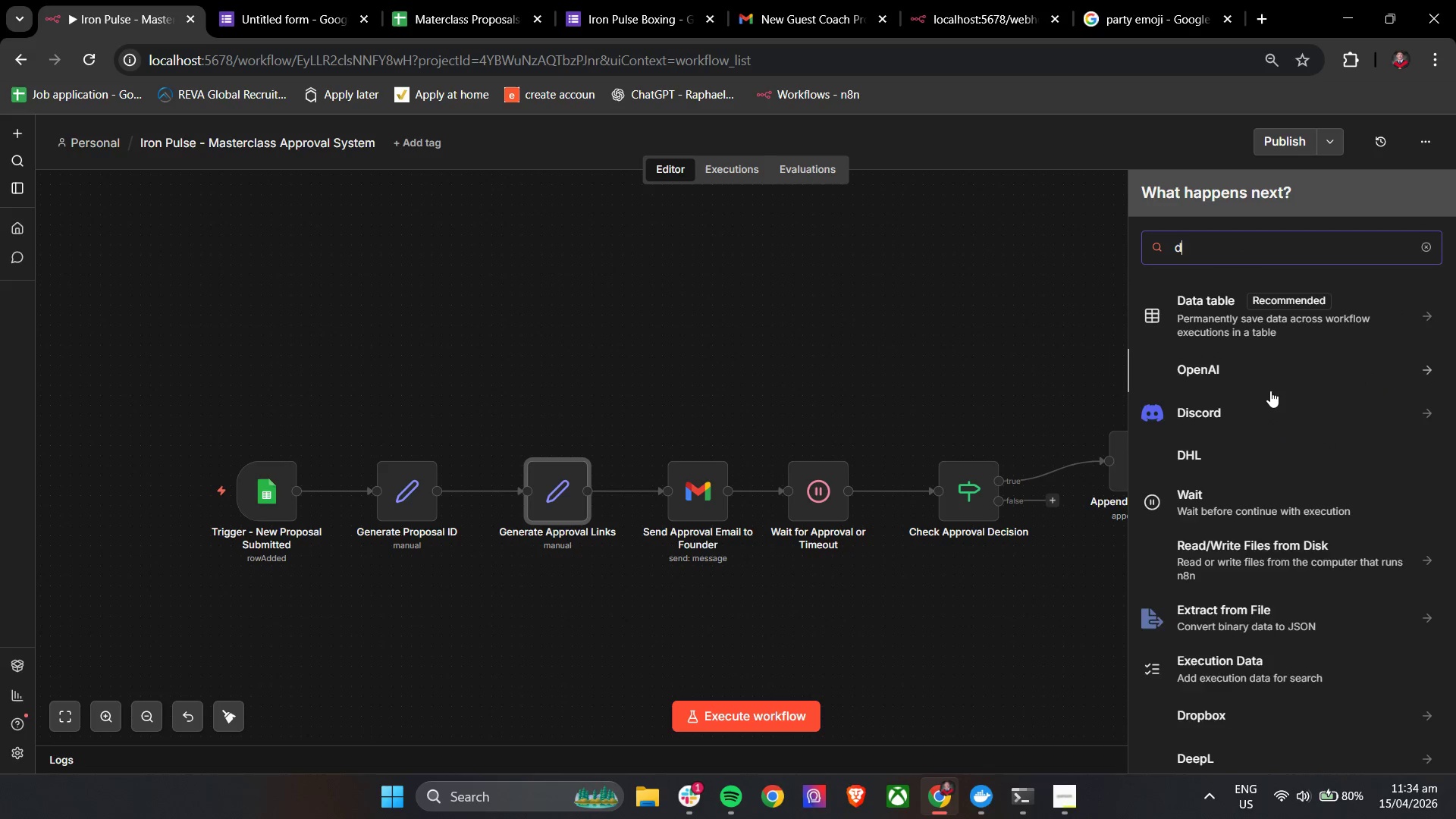 
scroll: coordinate [1270, 391], scroll_direction: down, amount: 4.0
 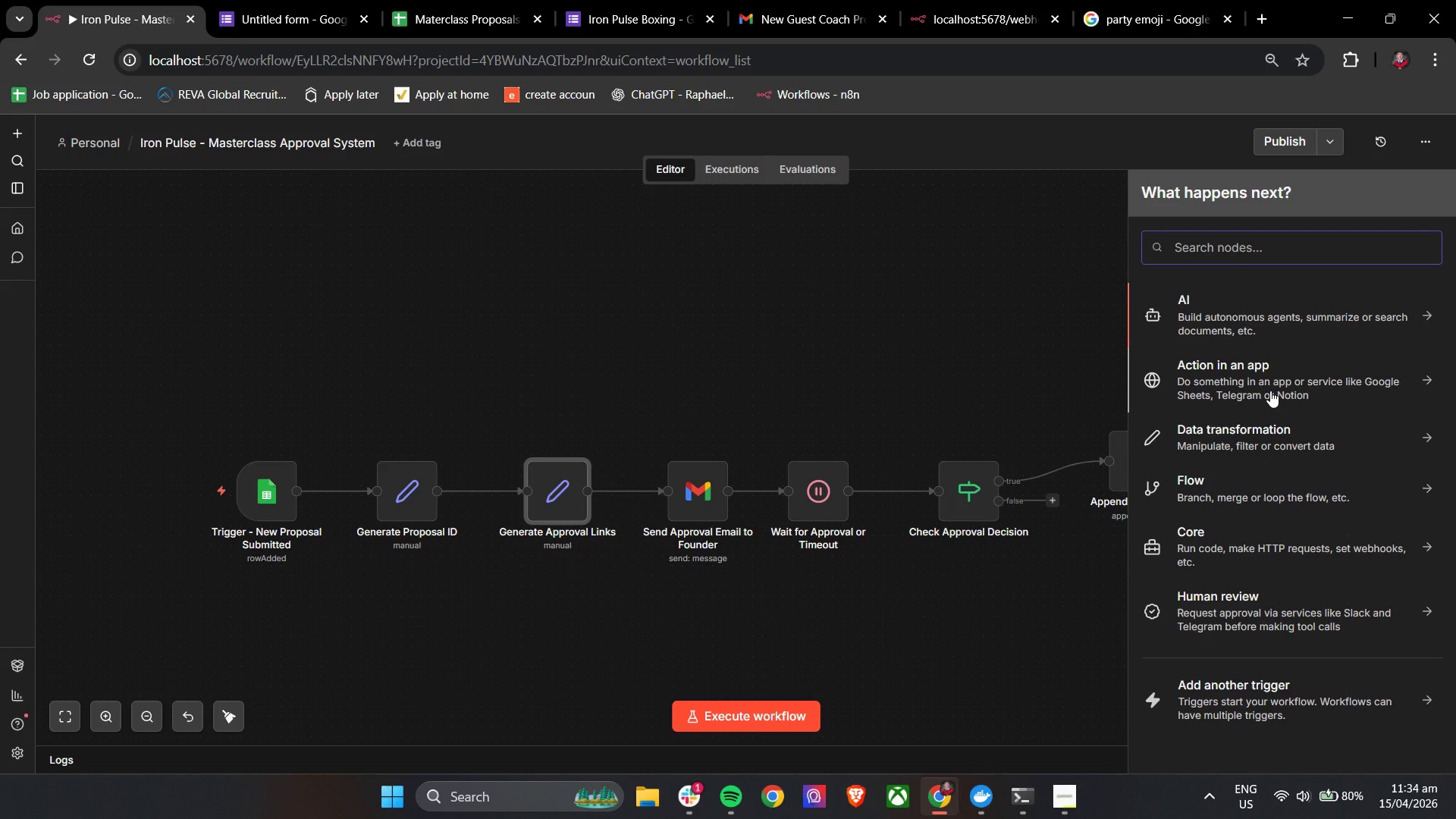 
key(A)
 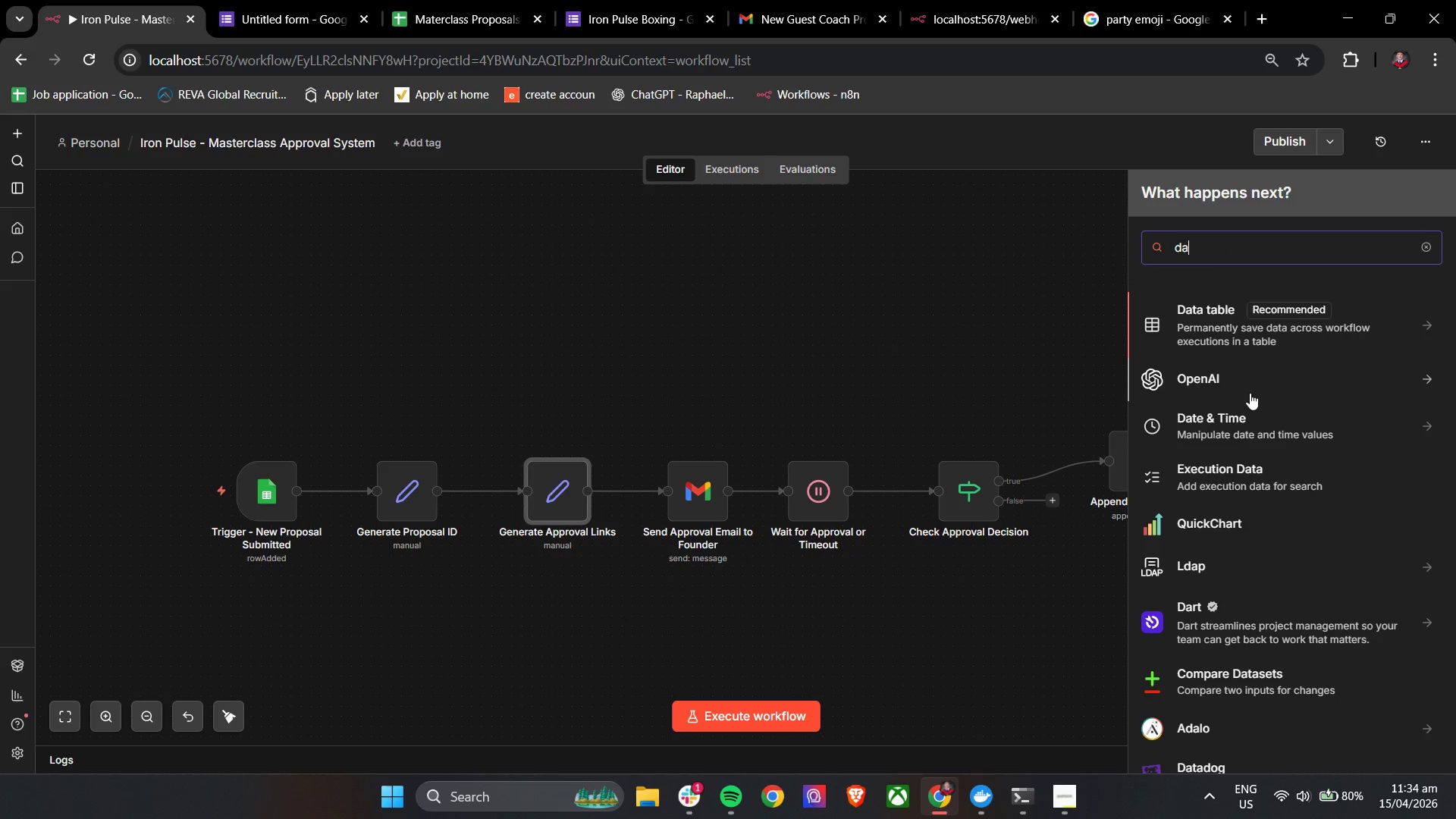 
type(ta store)
key(Backspace)
key(Backspace)
key(Backspace)
key(Backspace)
key(Backspace)
key(Backspace)
 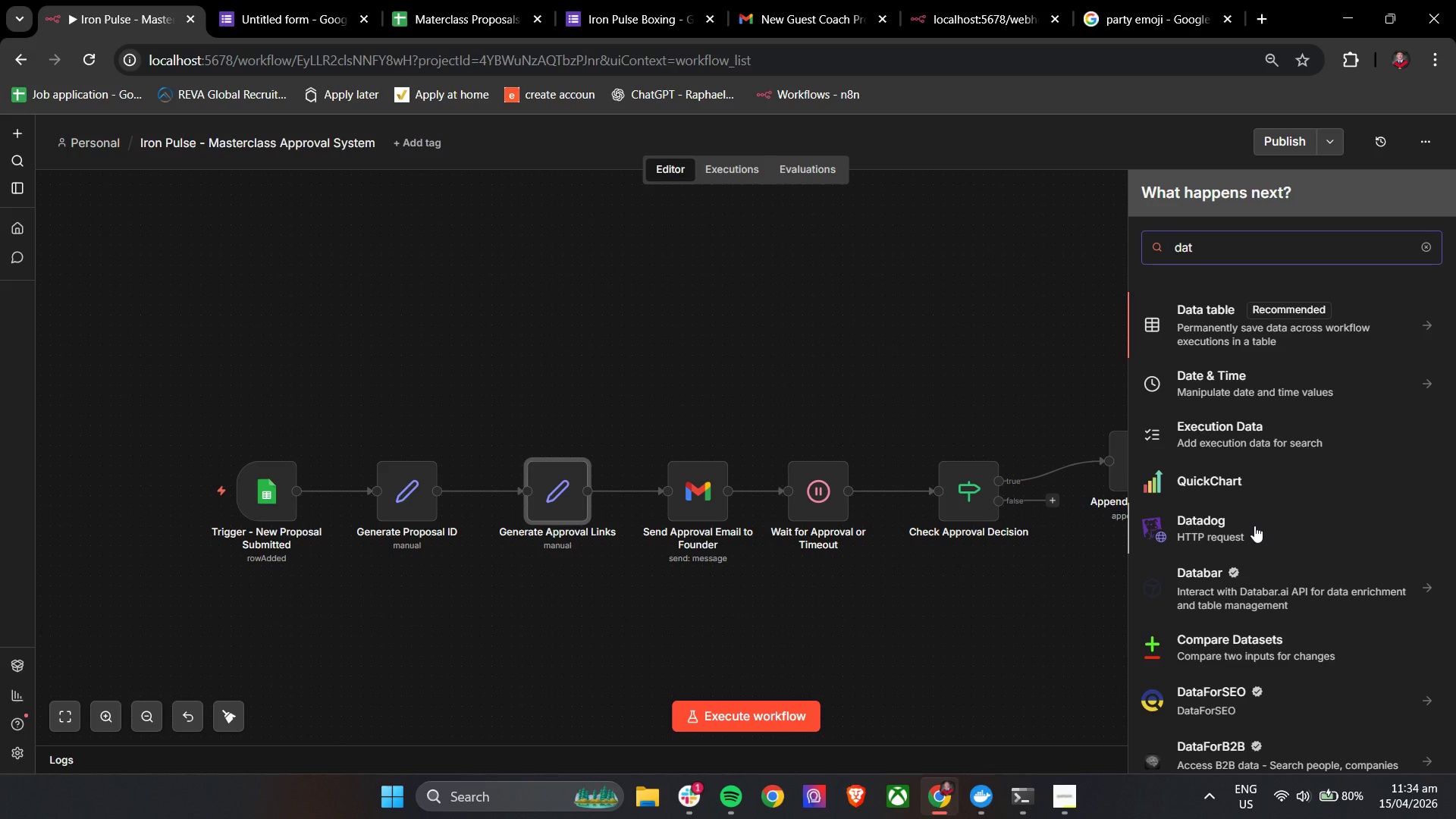 
wait(9.92)
 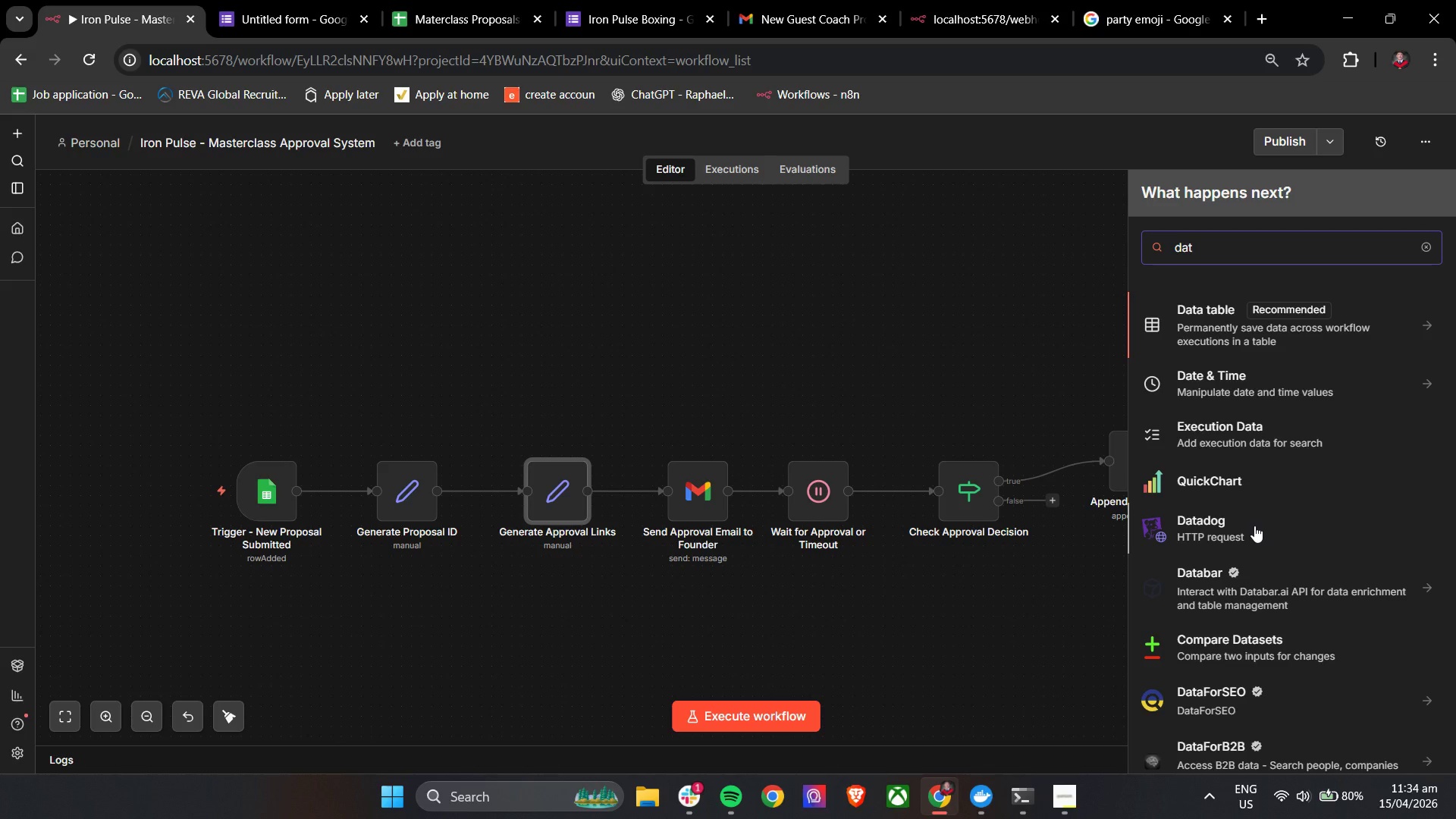 
key(A)
 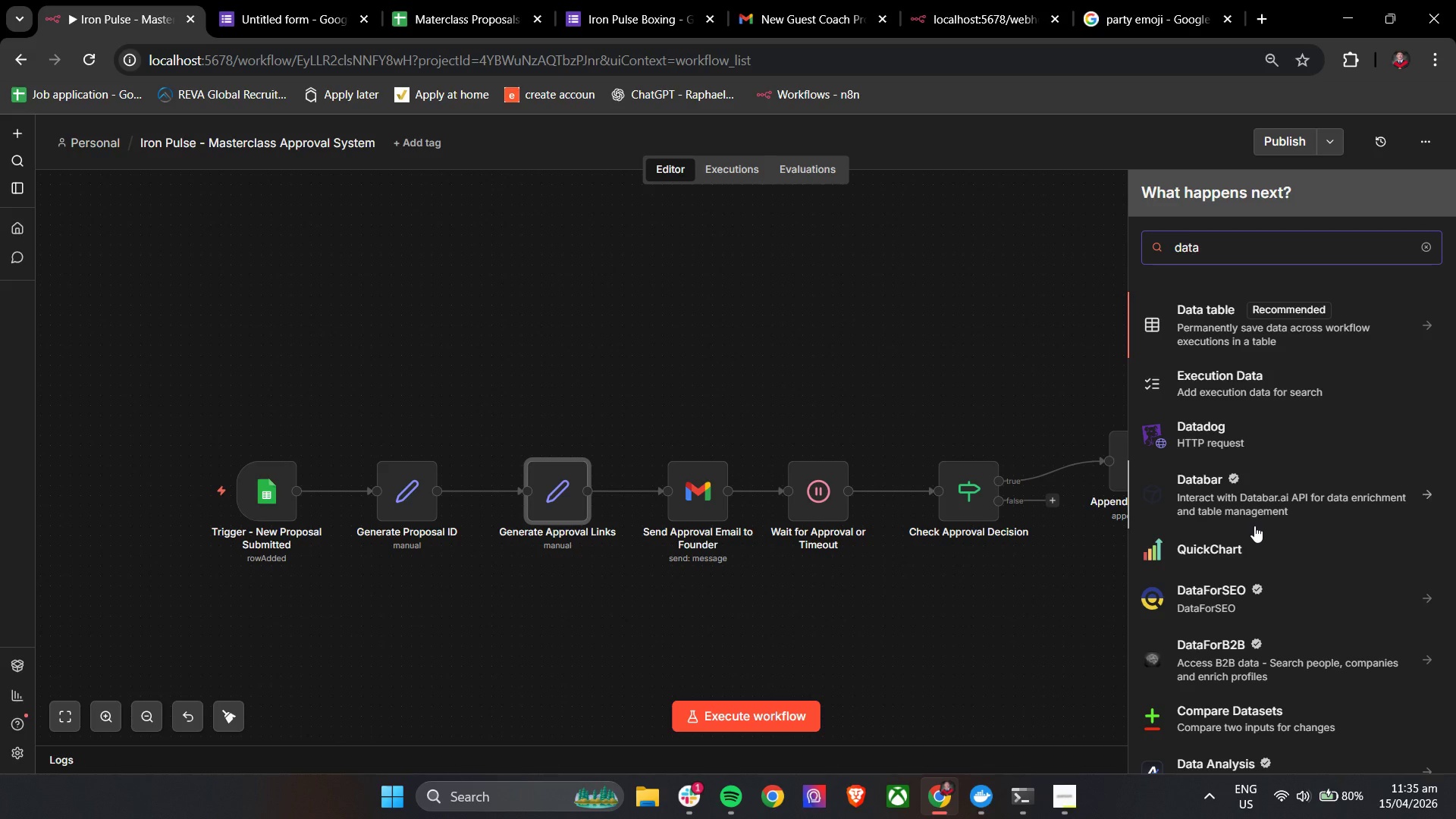 
wait(42.8)
 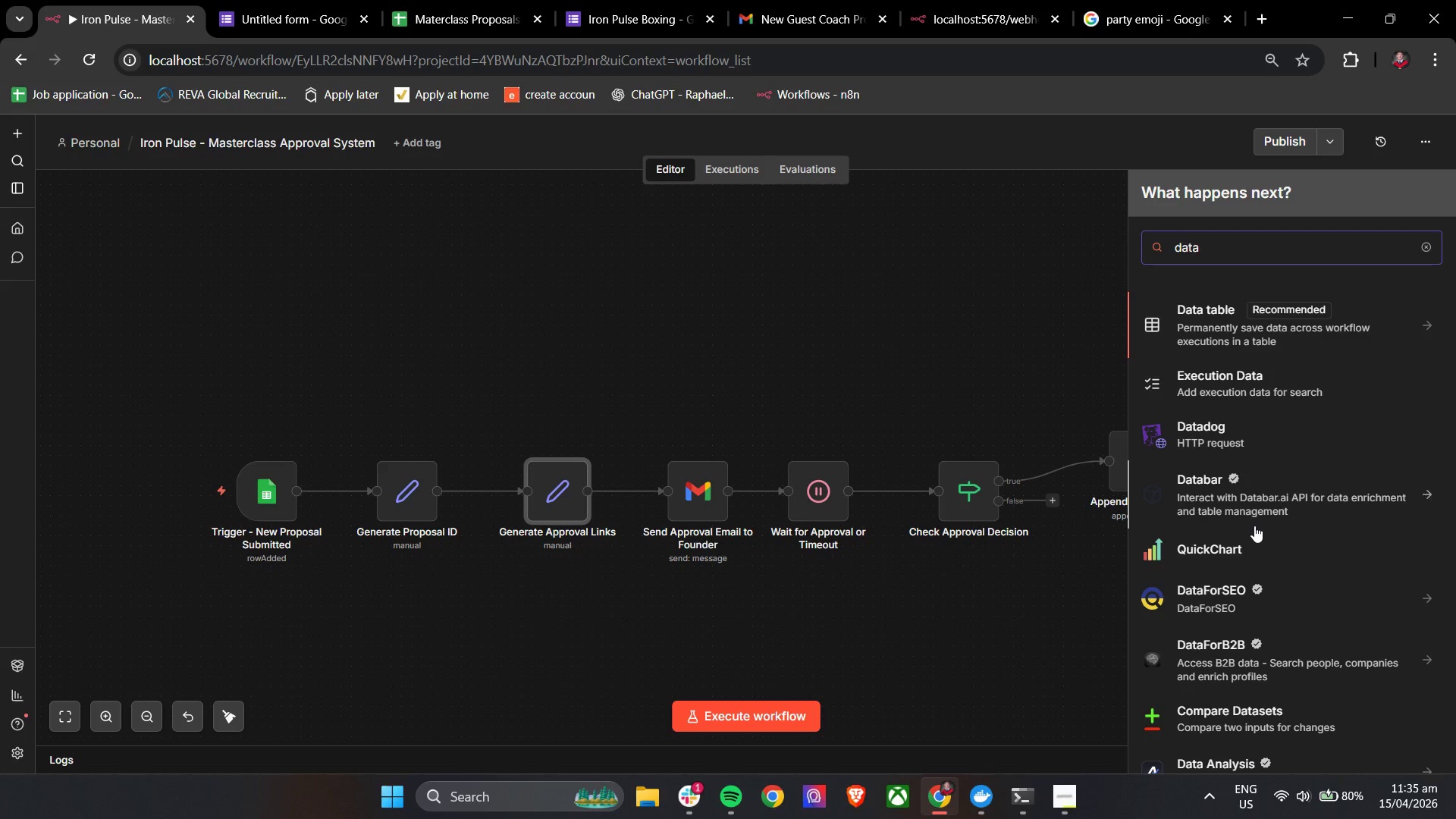 
left_click([1288, 312])
 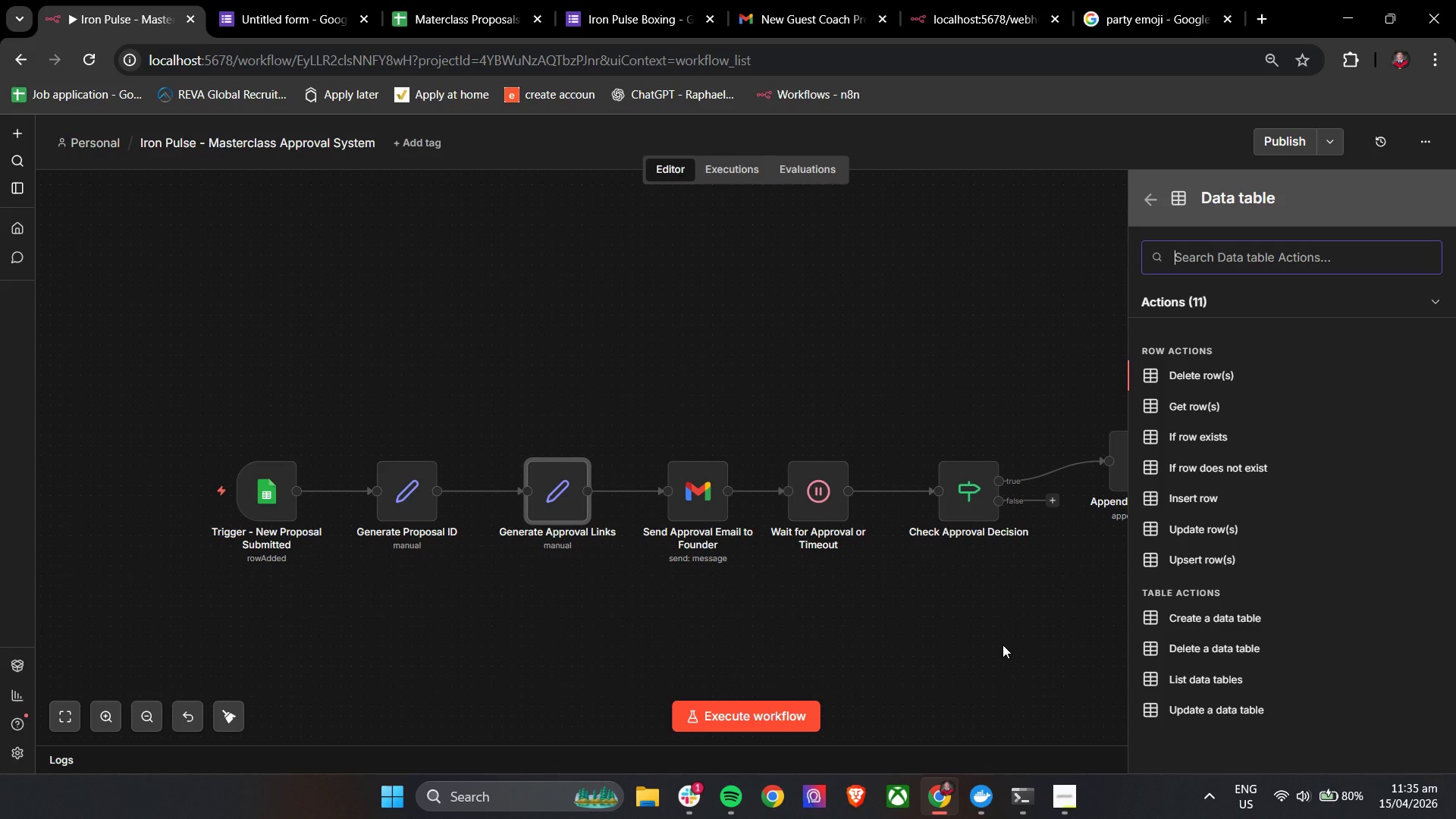 
wait(42.16)
 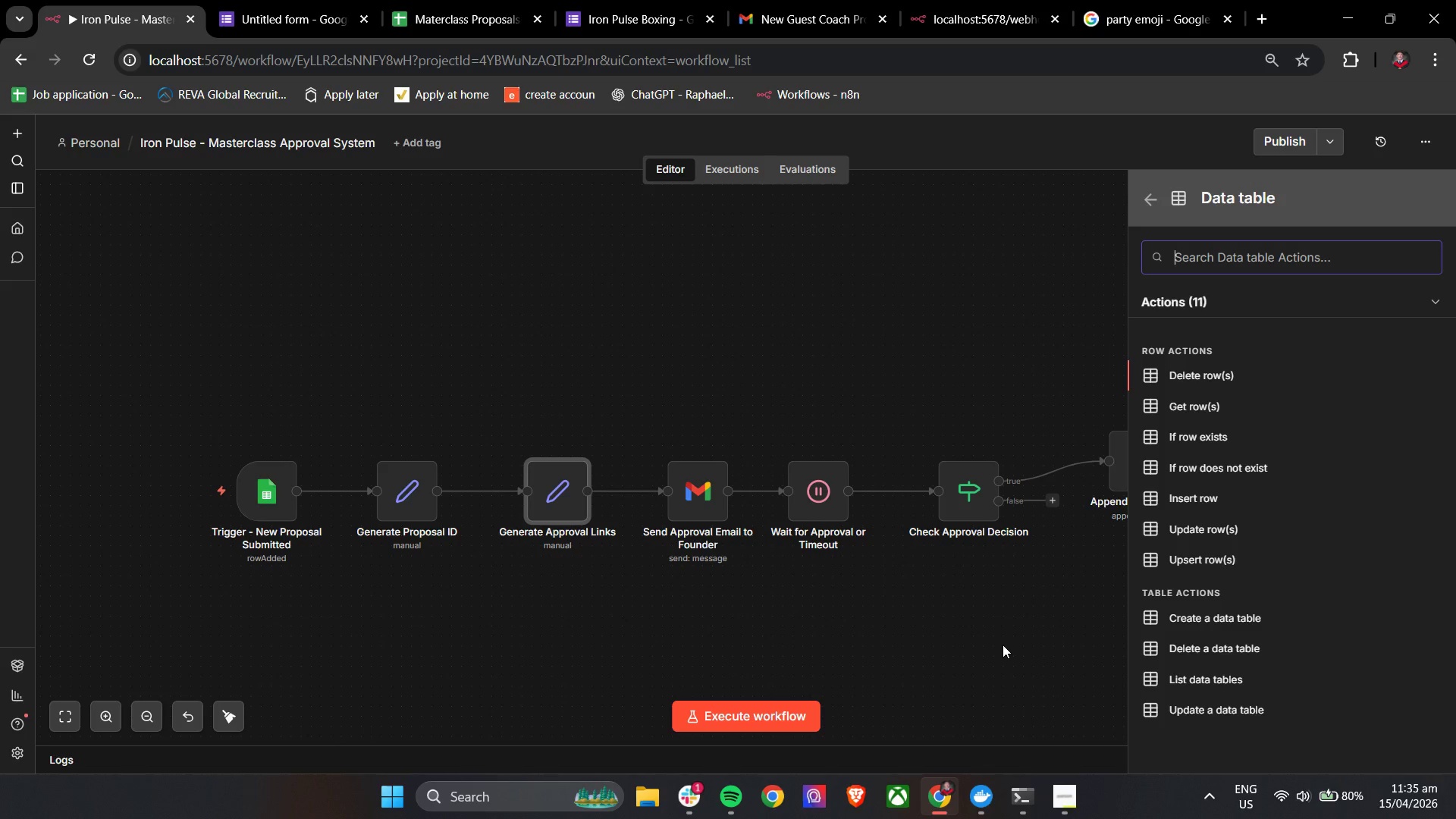 
left_click([1232, 511])
 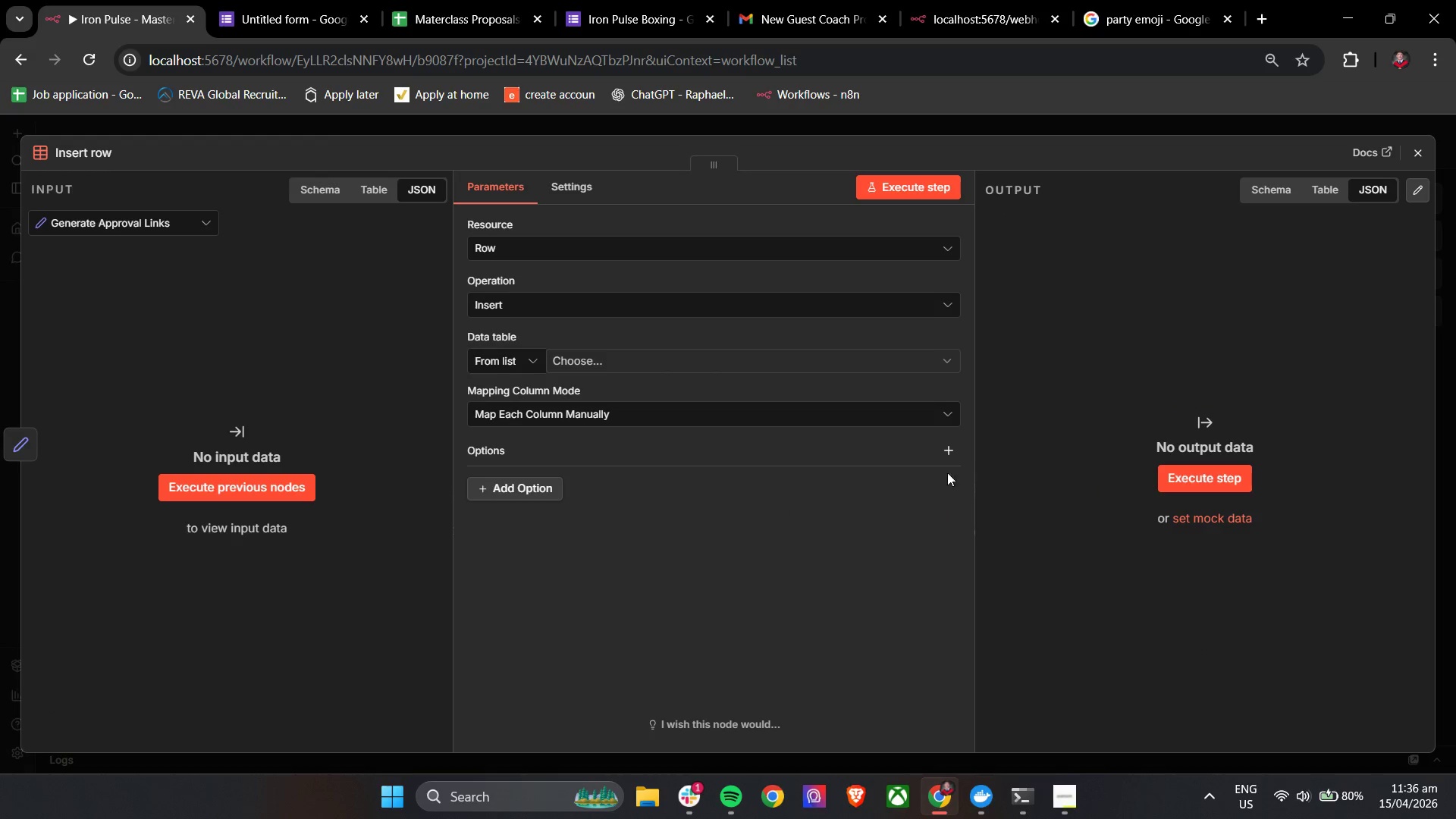 
left_click([604, 363])
 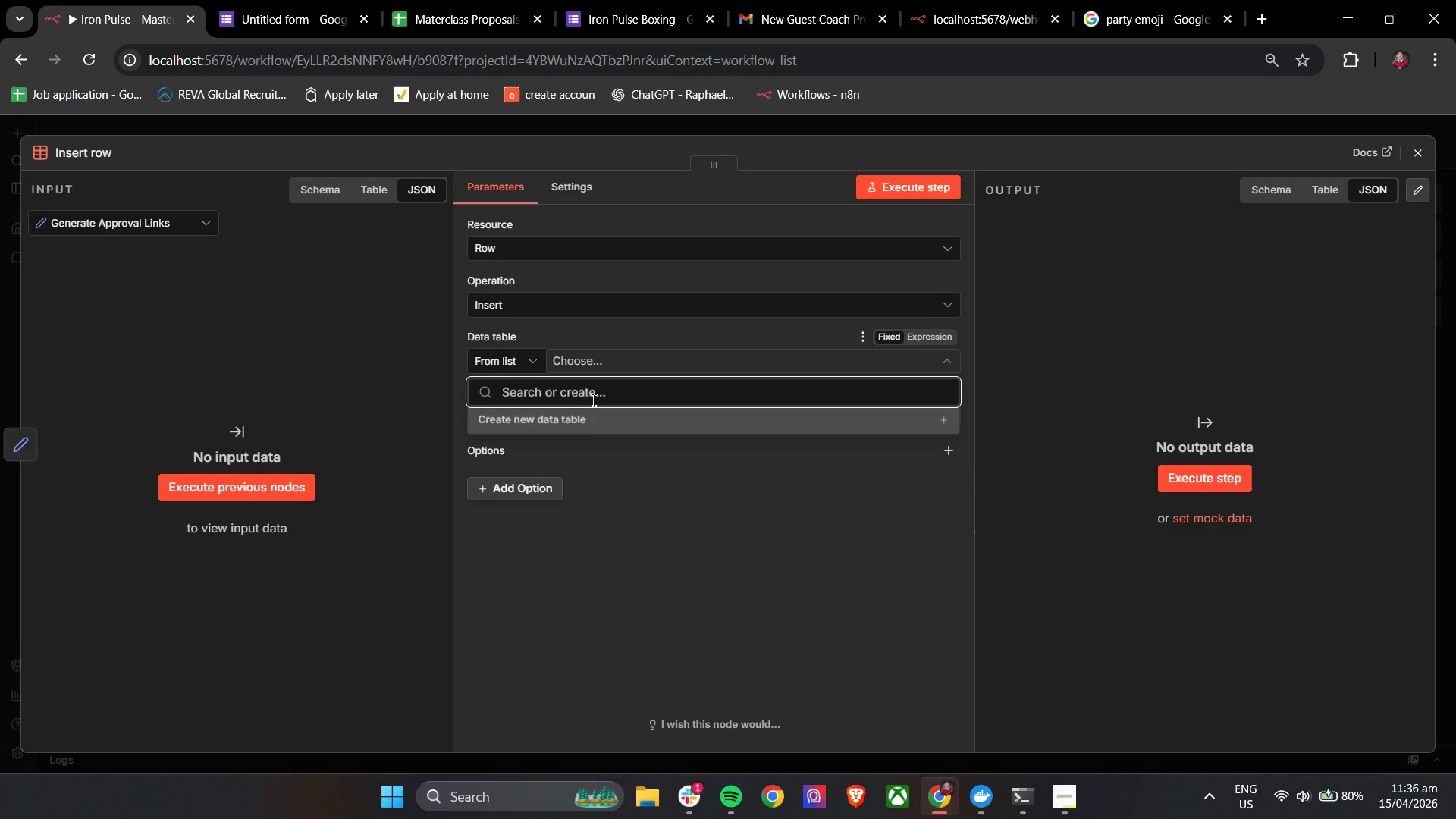 
left_click([583, 426])
 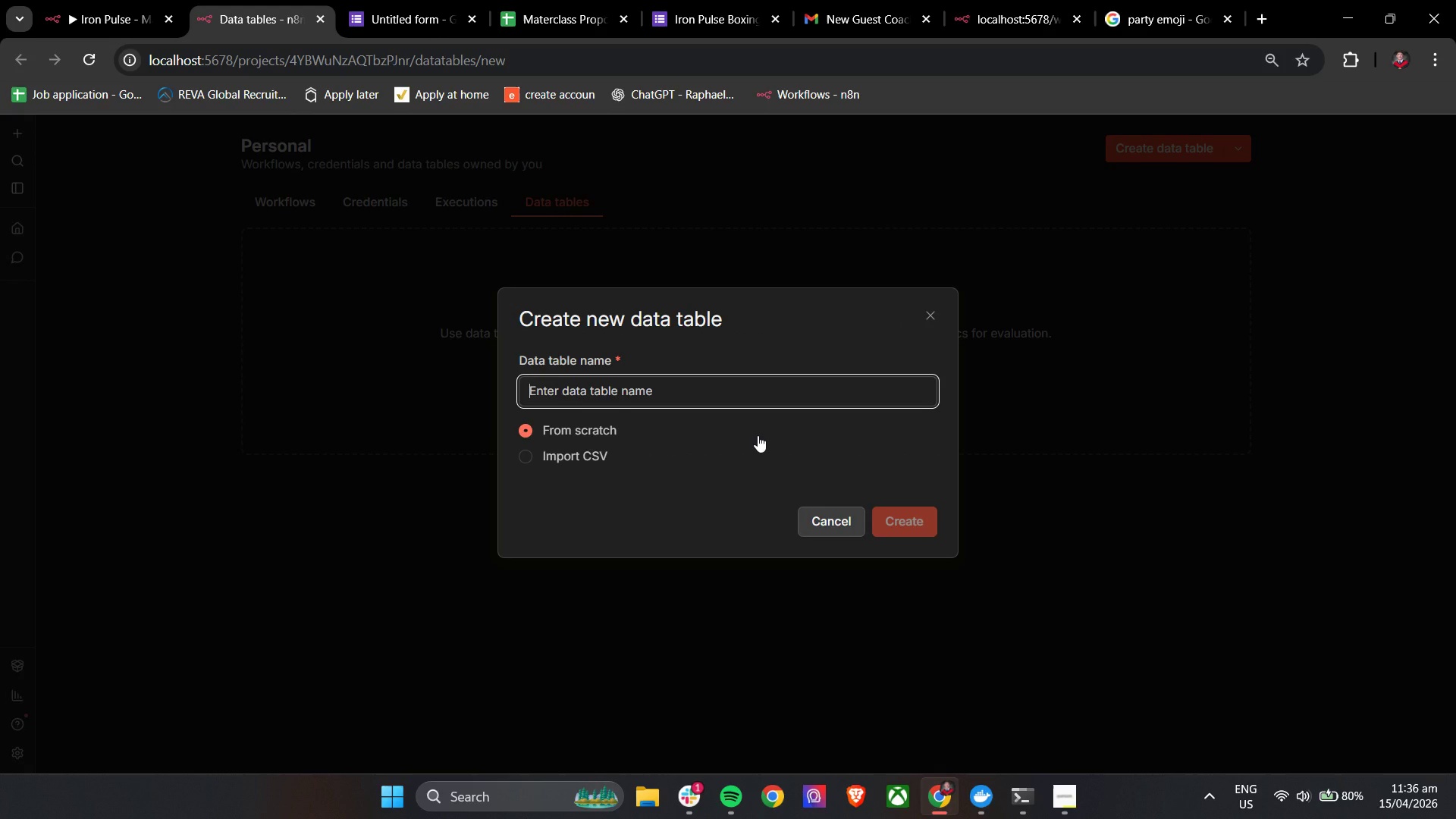 
wait(6.41)
 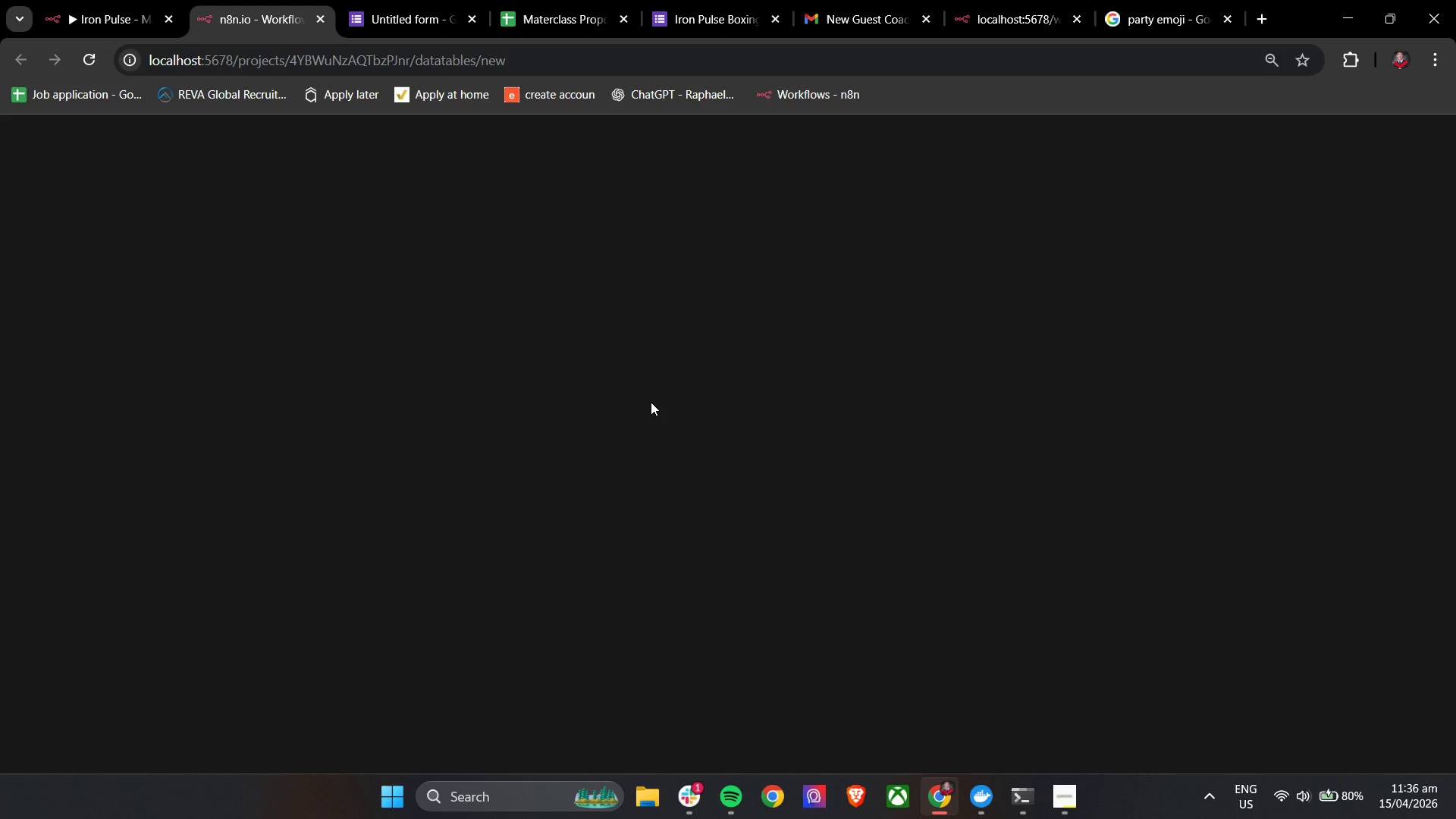 
left_click([560, 0])
 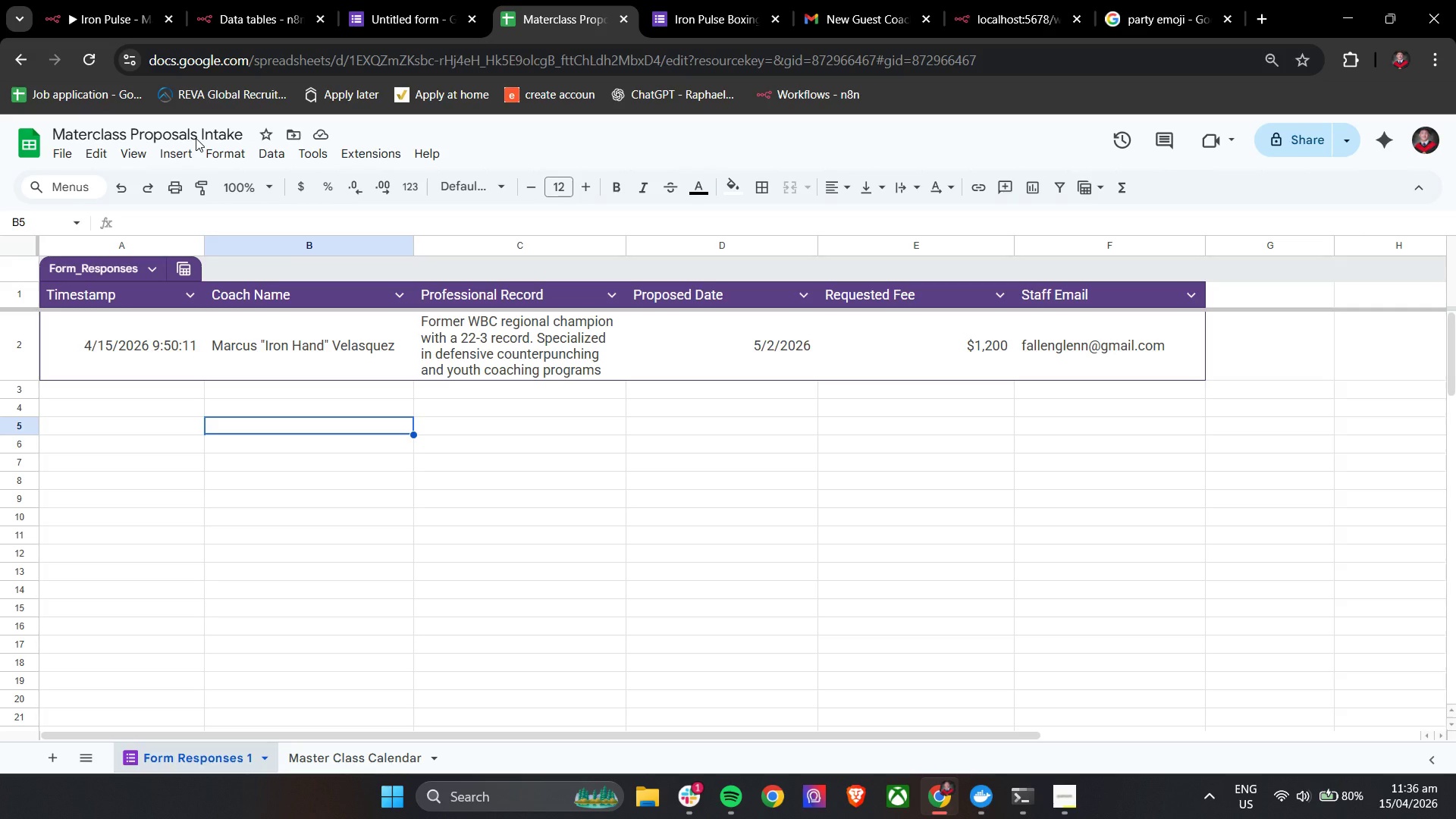 
wait(9.23)
 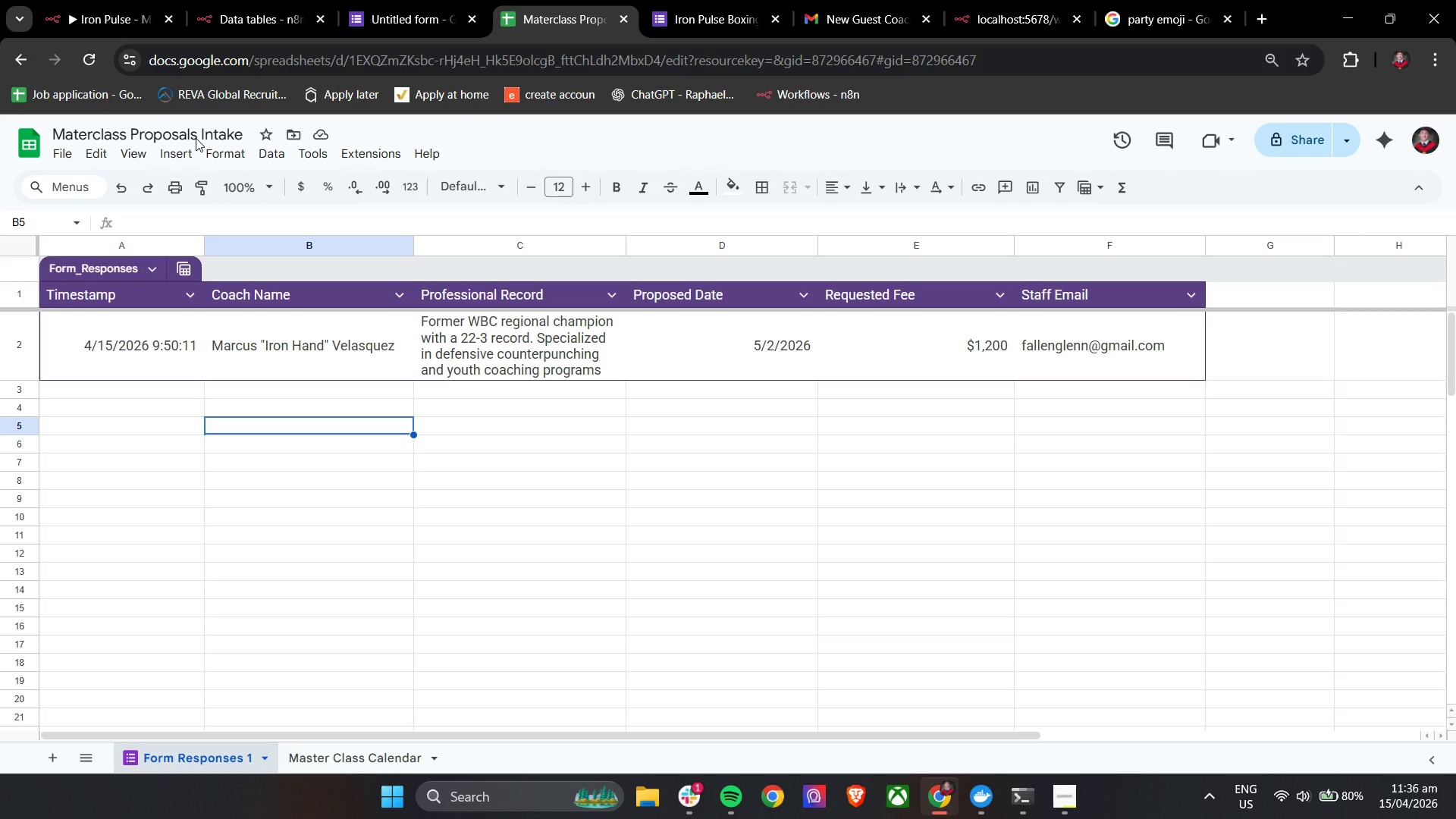 
left_click_drag(start_coordinate=[197, 132], to_coordinate=[47, 135])
 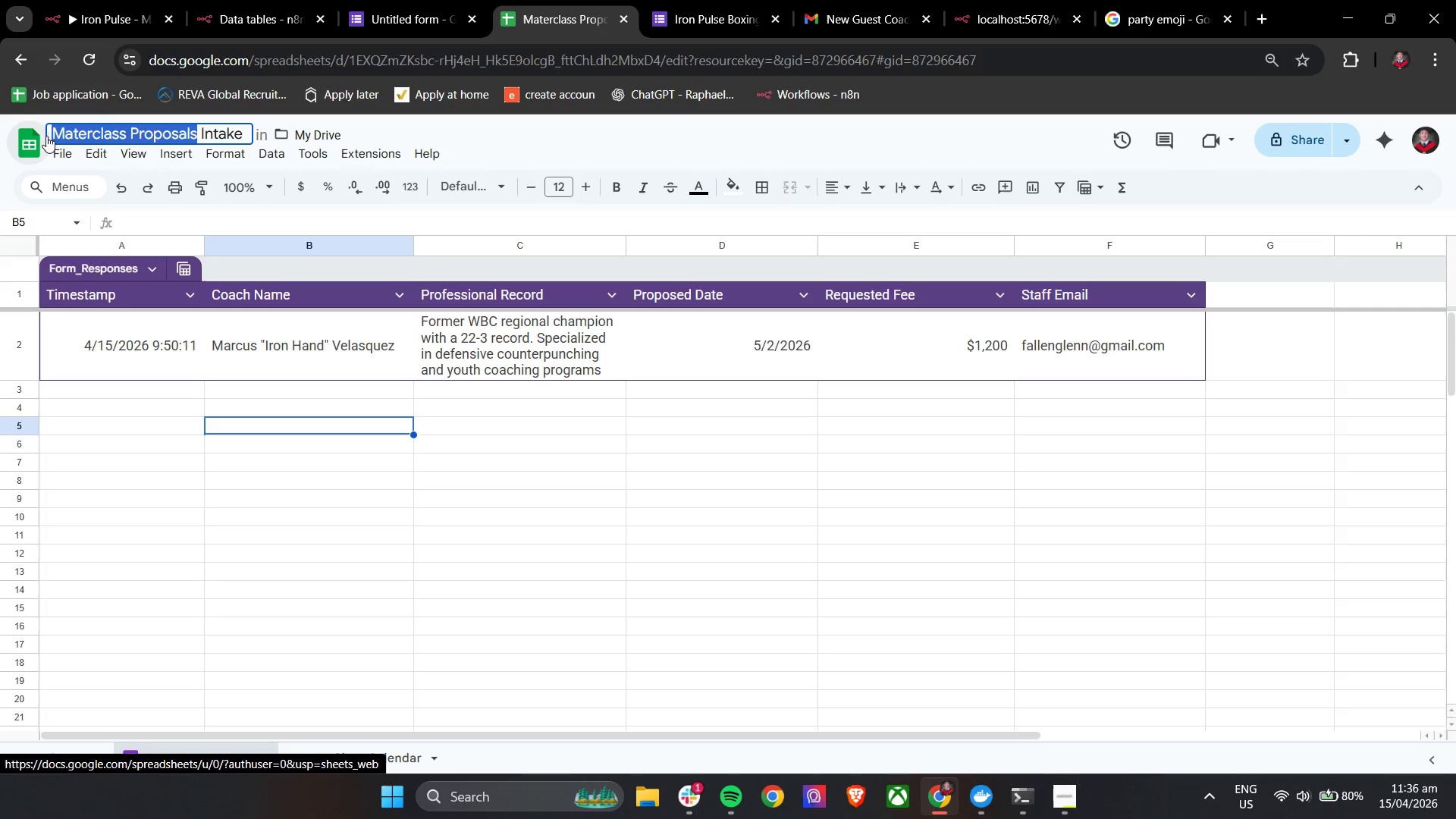 
key(Control+C)
 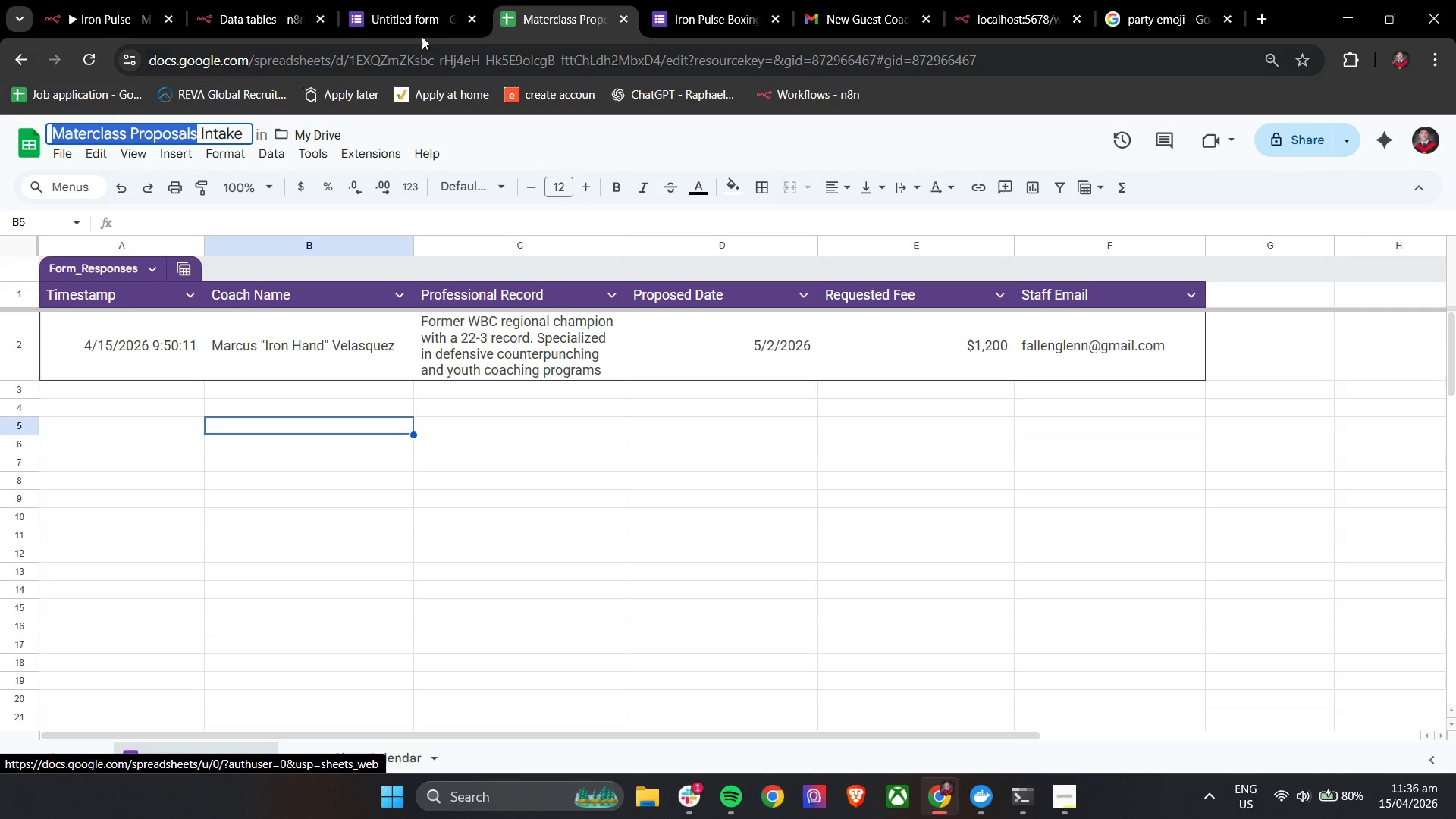 
key(Control+C)
 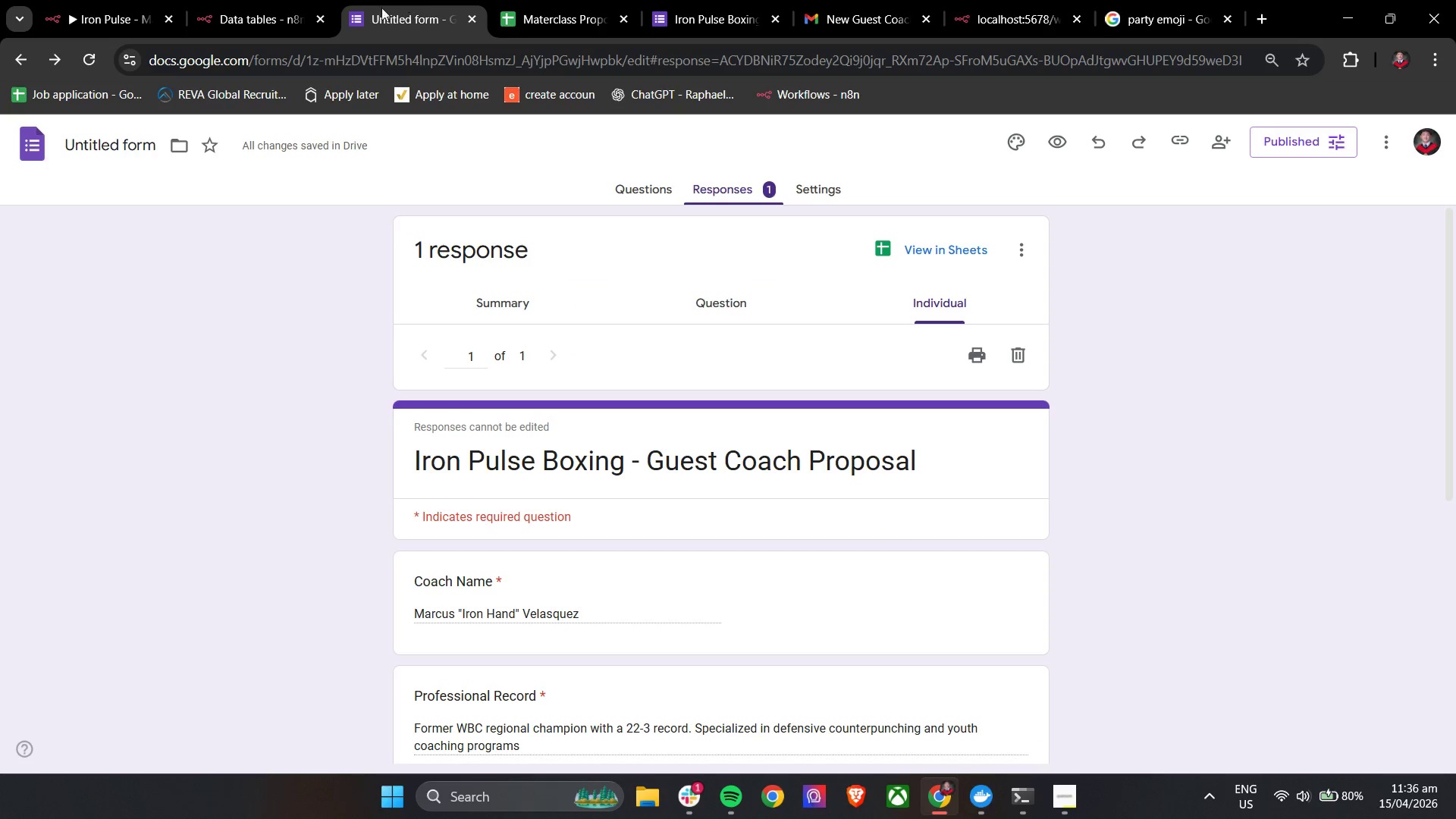 
double_click([268, 0])
 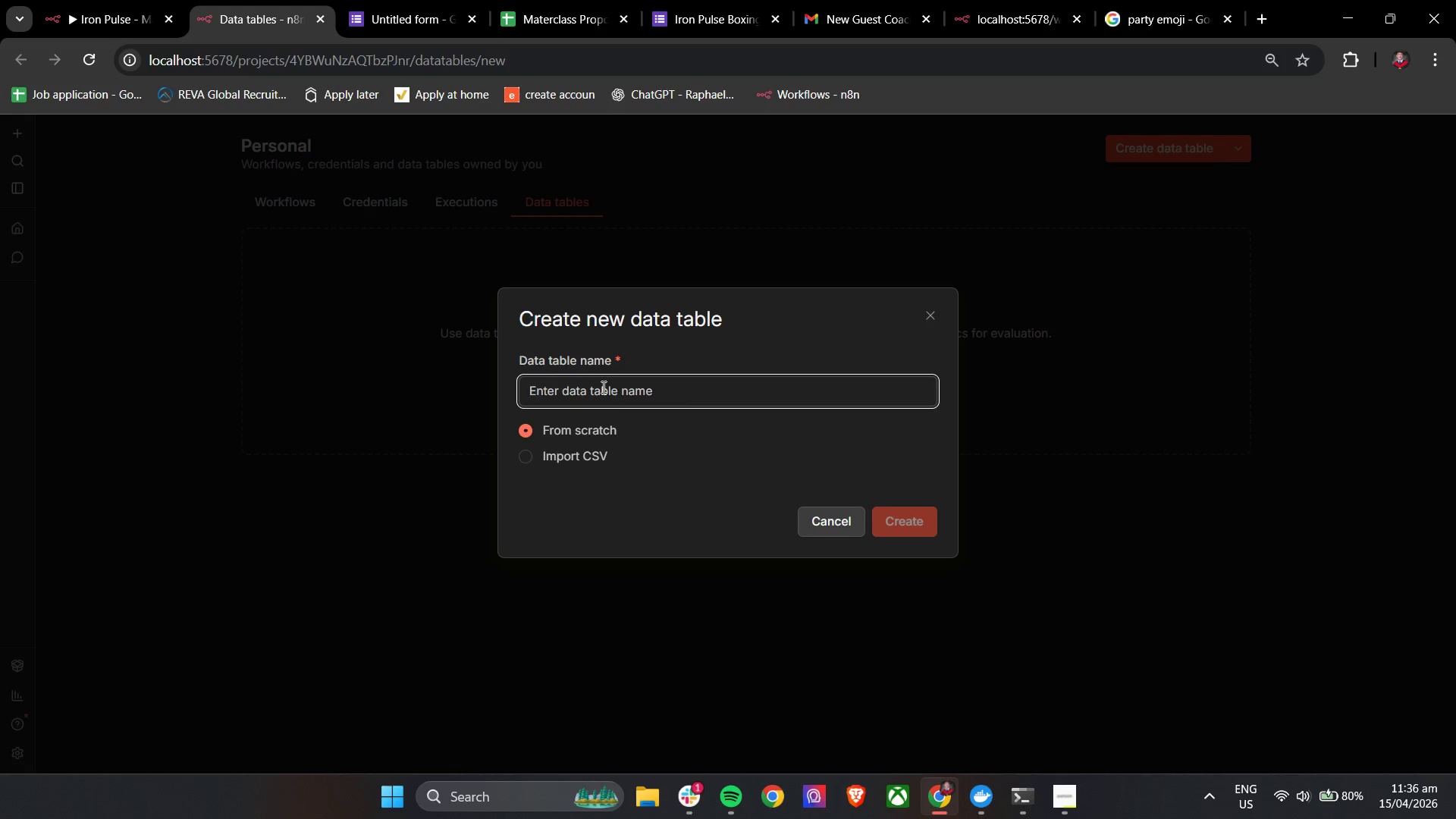 
left_click([602, 388])
 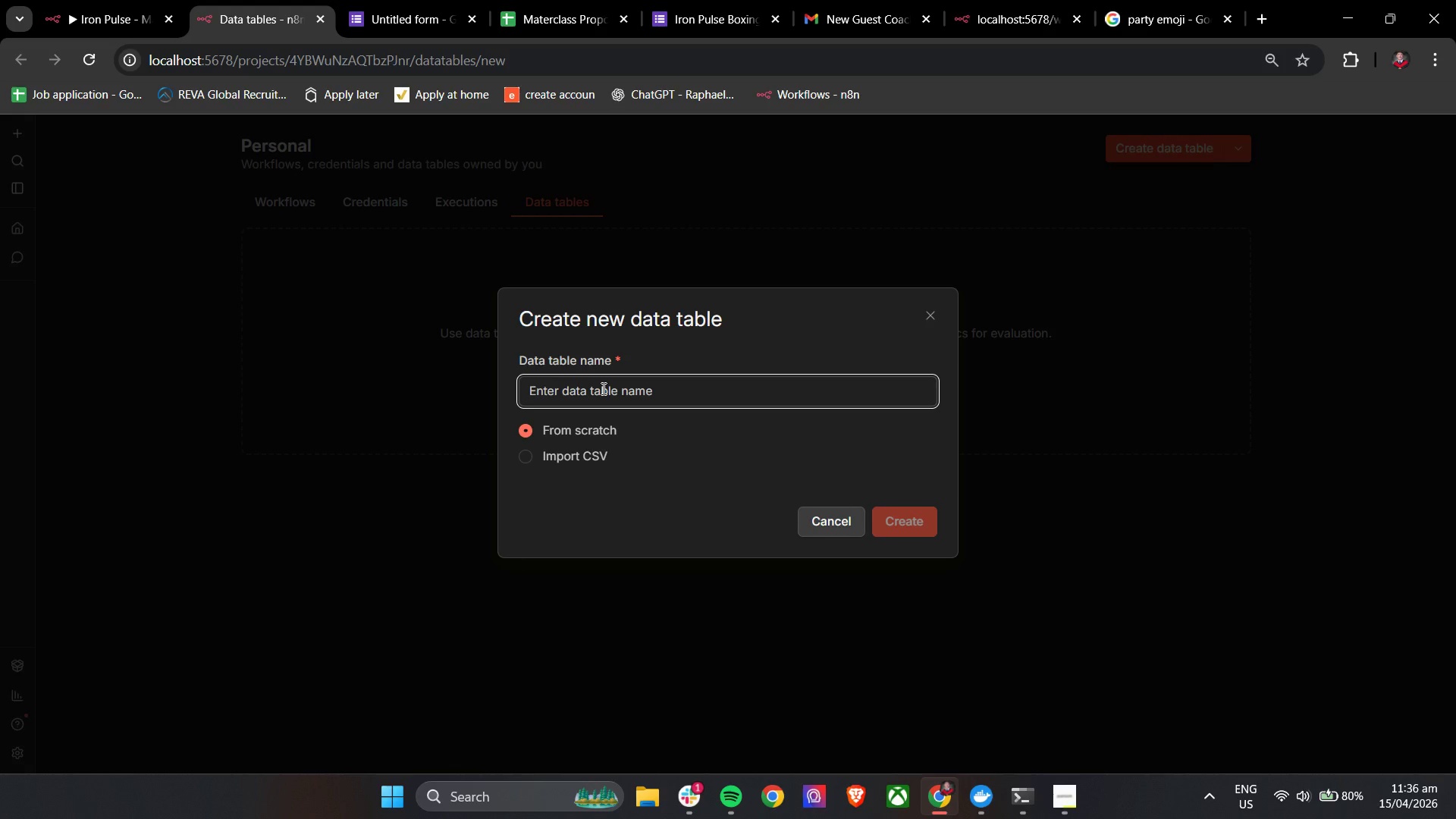 
key(Control+V)
 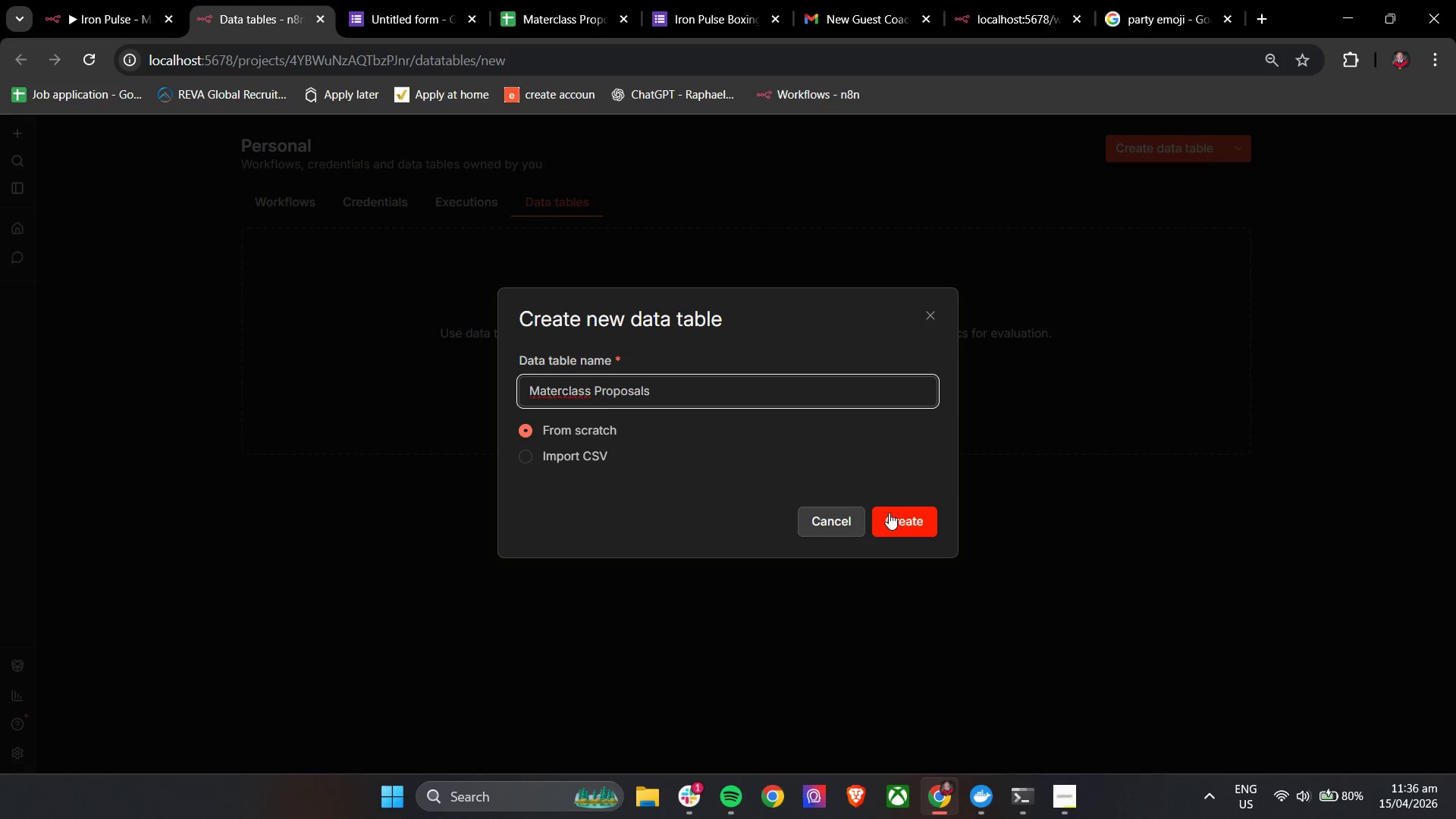 
left_click([899, 519])
 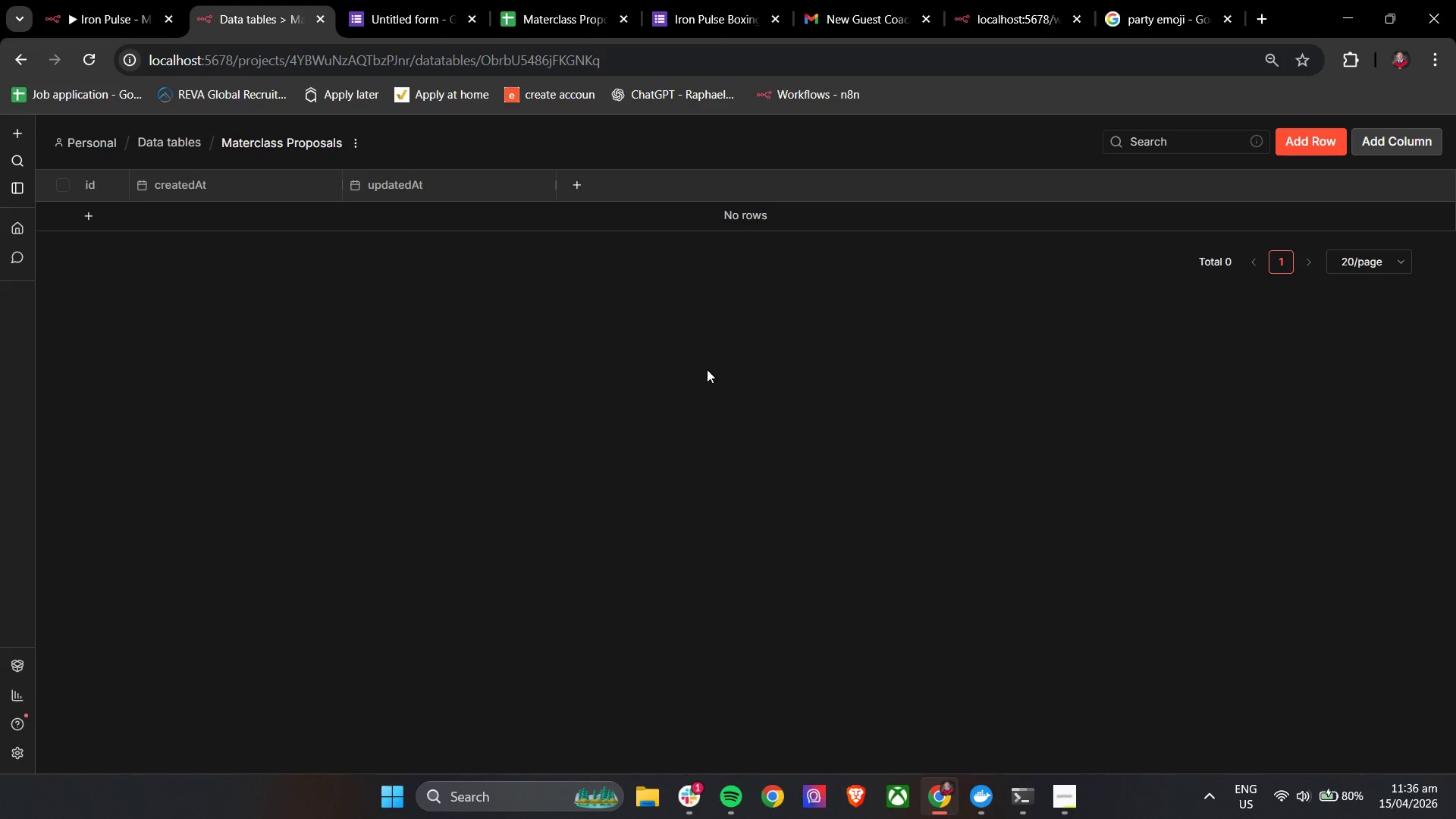 
left_click([823, 359])
 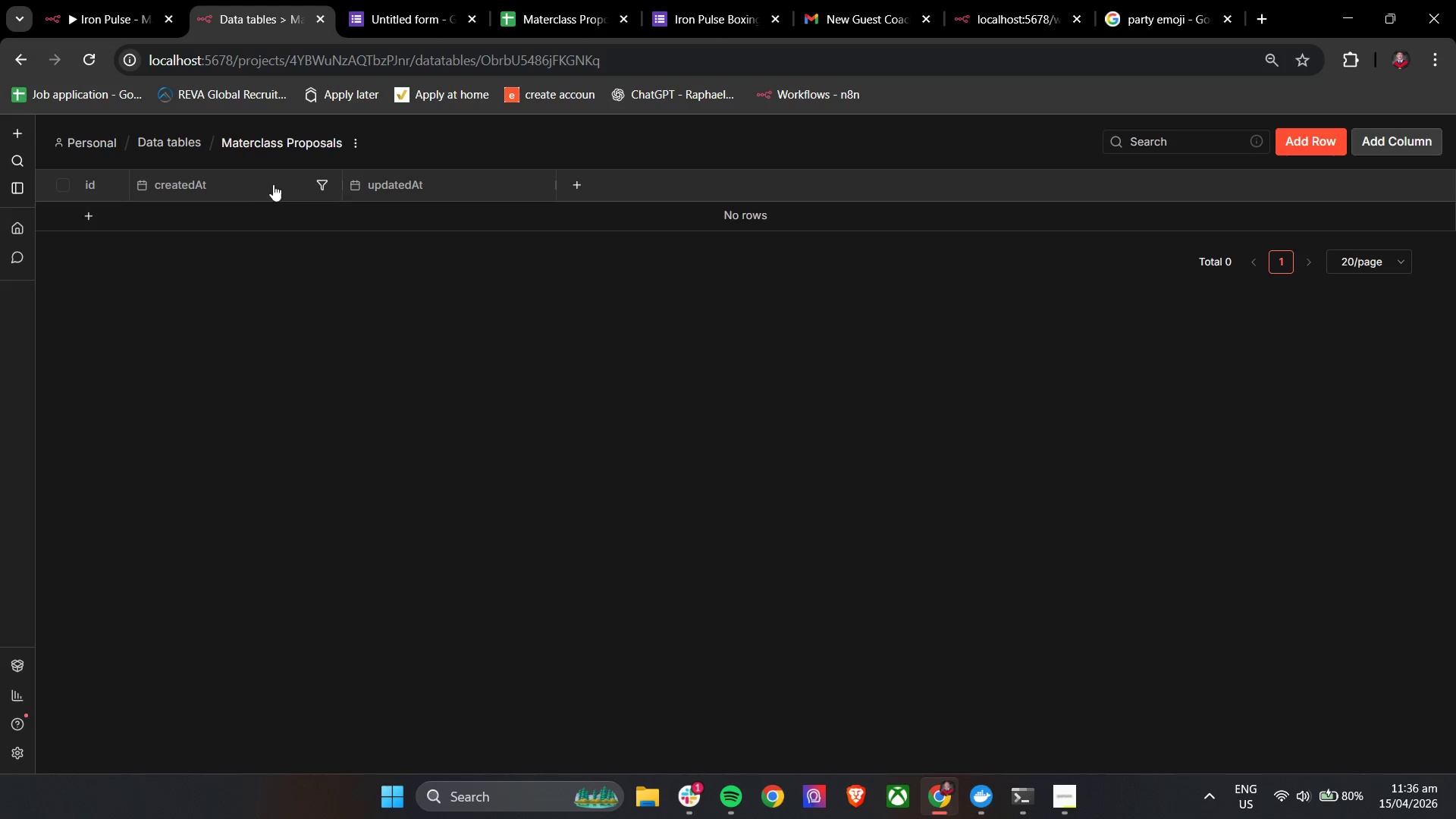 
left_click([257, 184])
 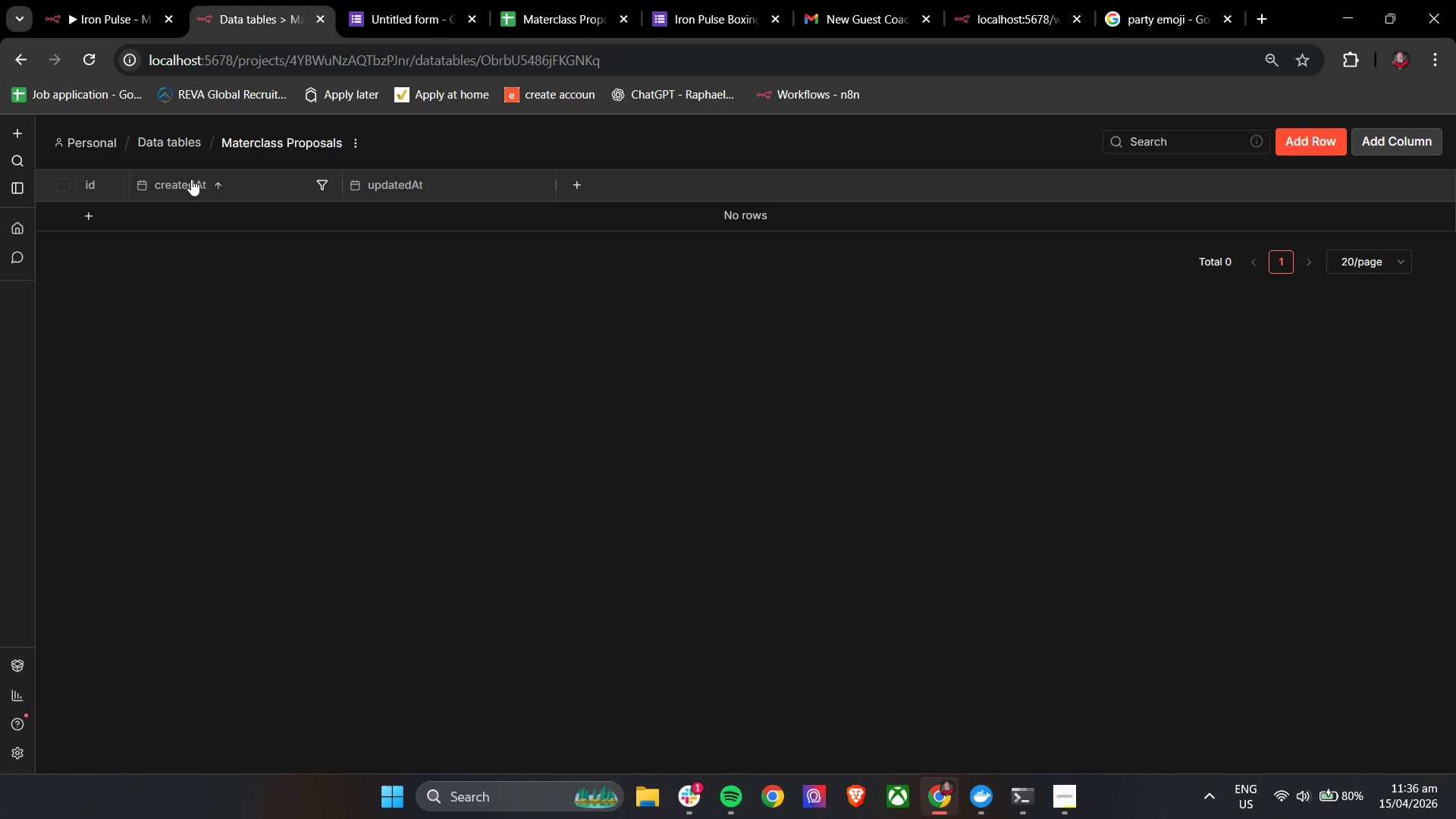 
double_click([191, 179])
 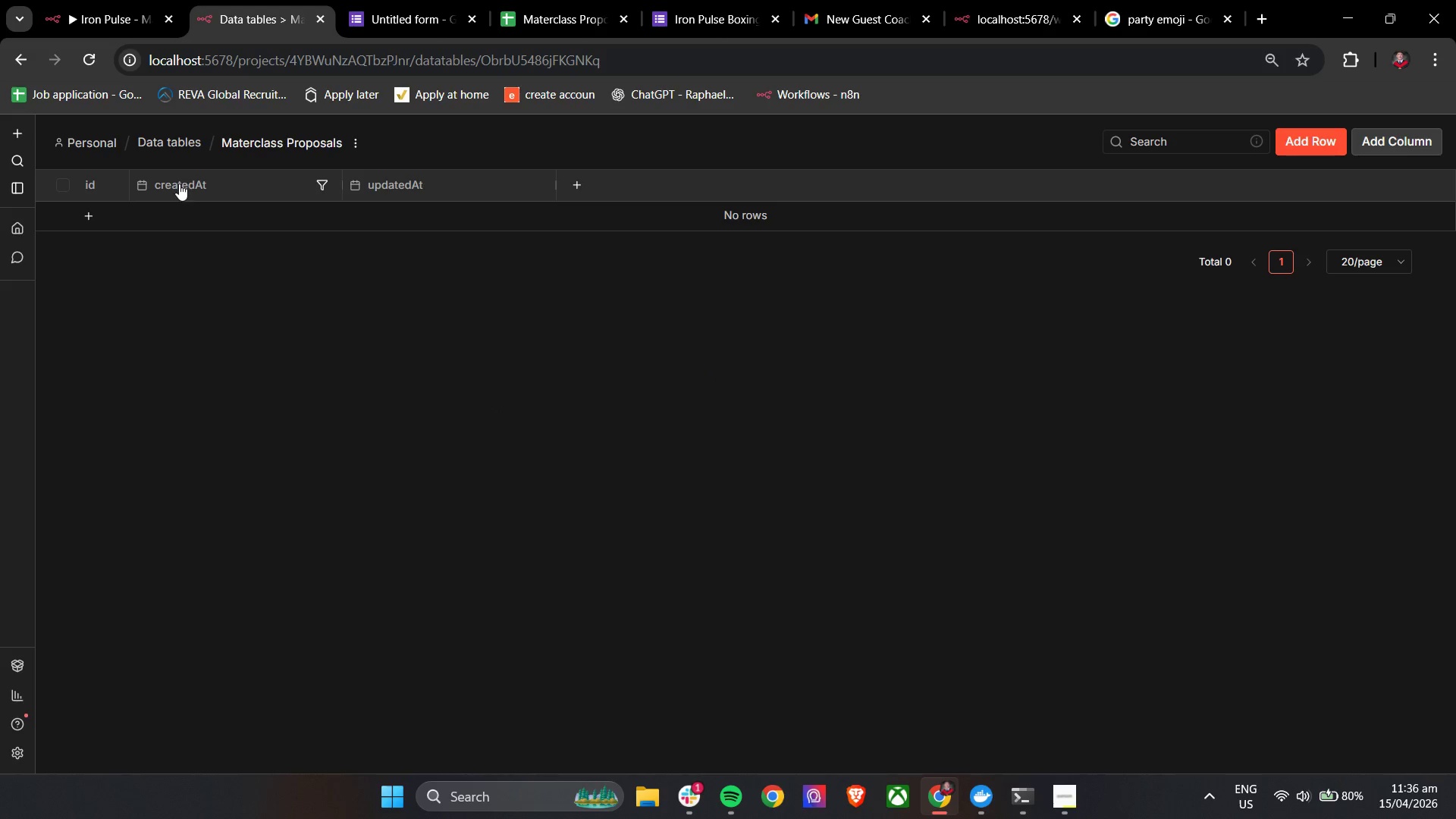 
left_click([179, 184])
 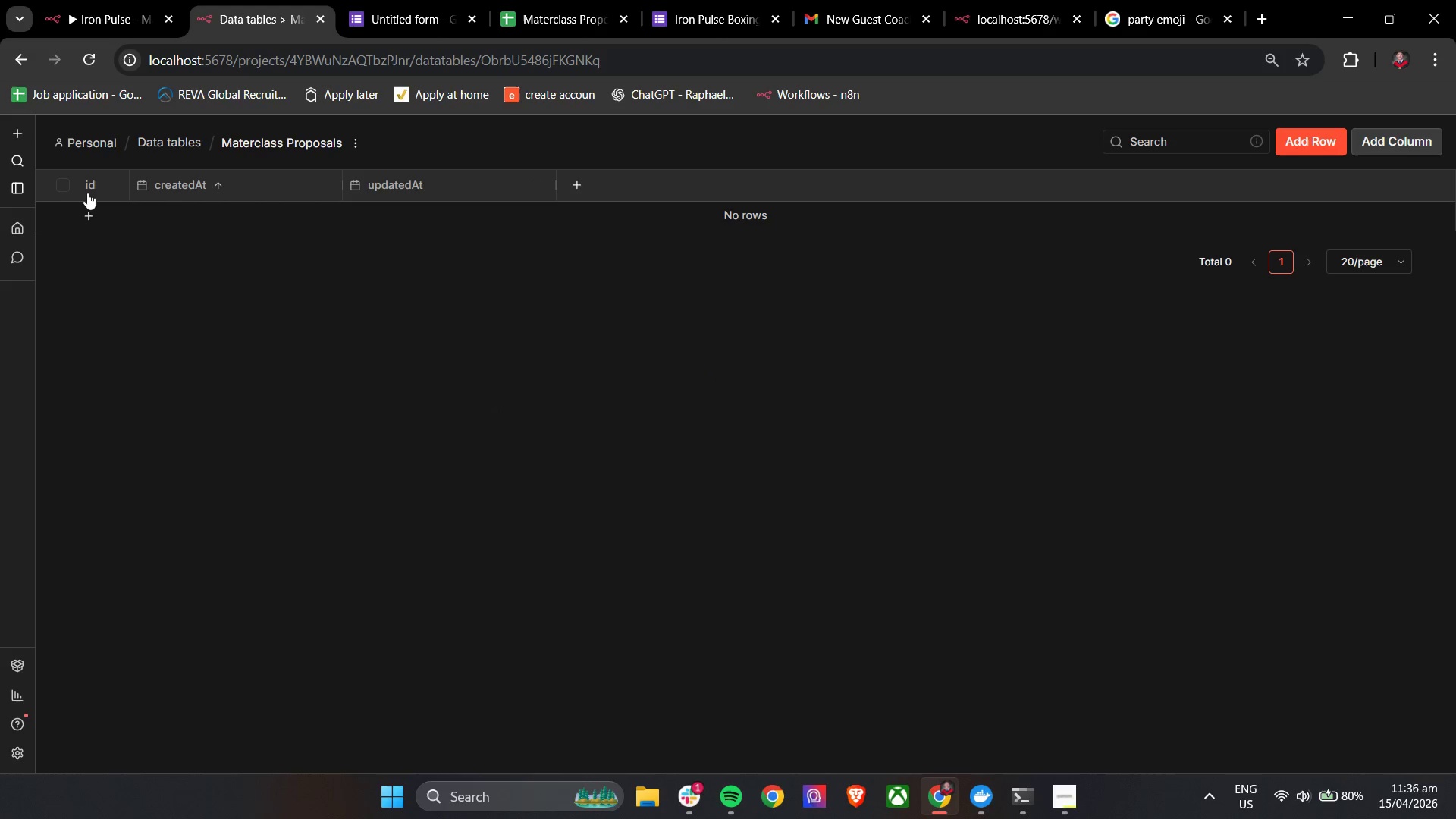 
double_click([67, 190])
 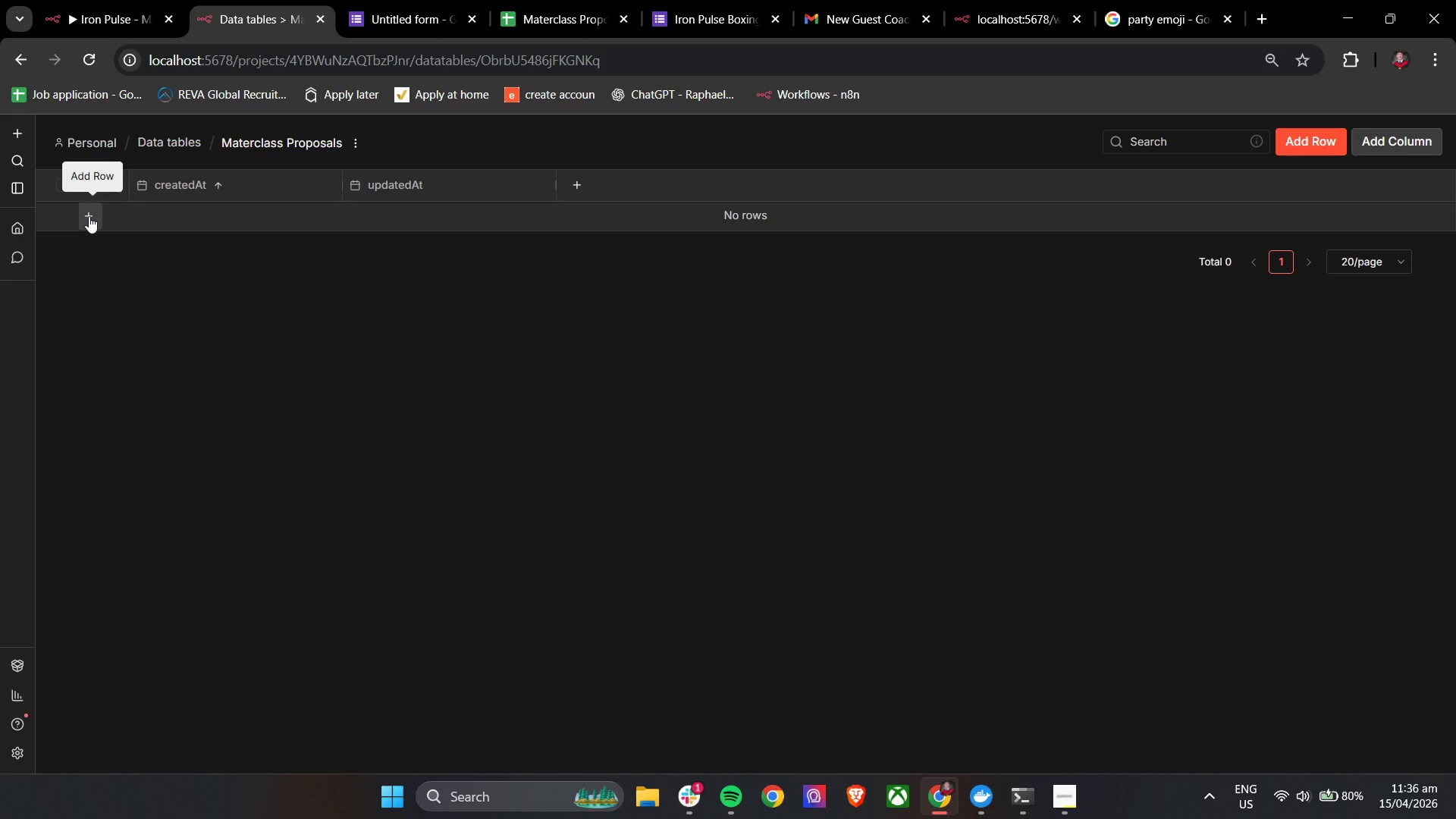 
left_click([89, 216])
 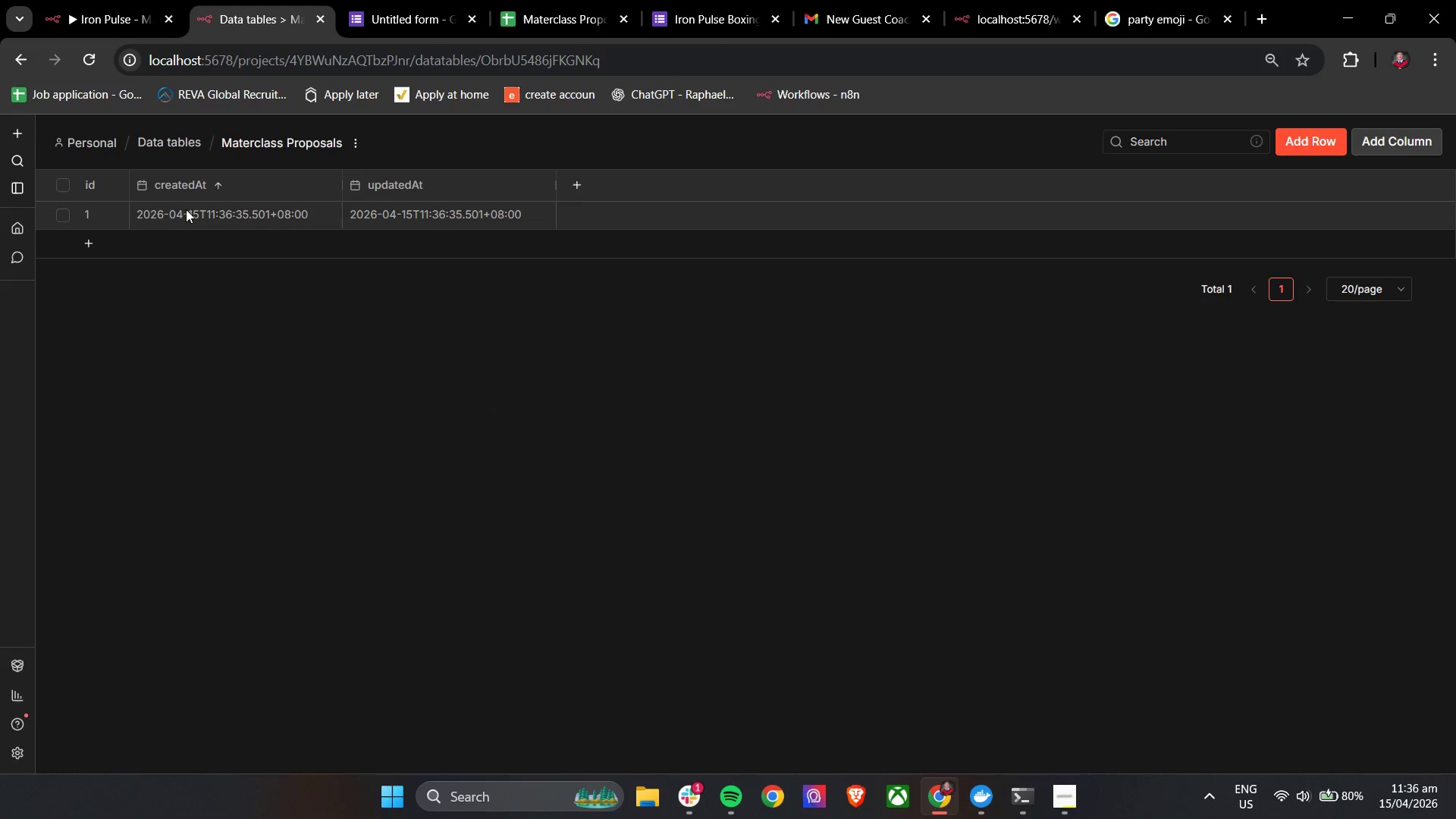 
left_click([65, 216])
 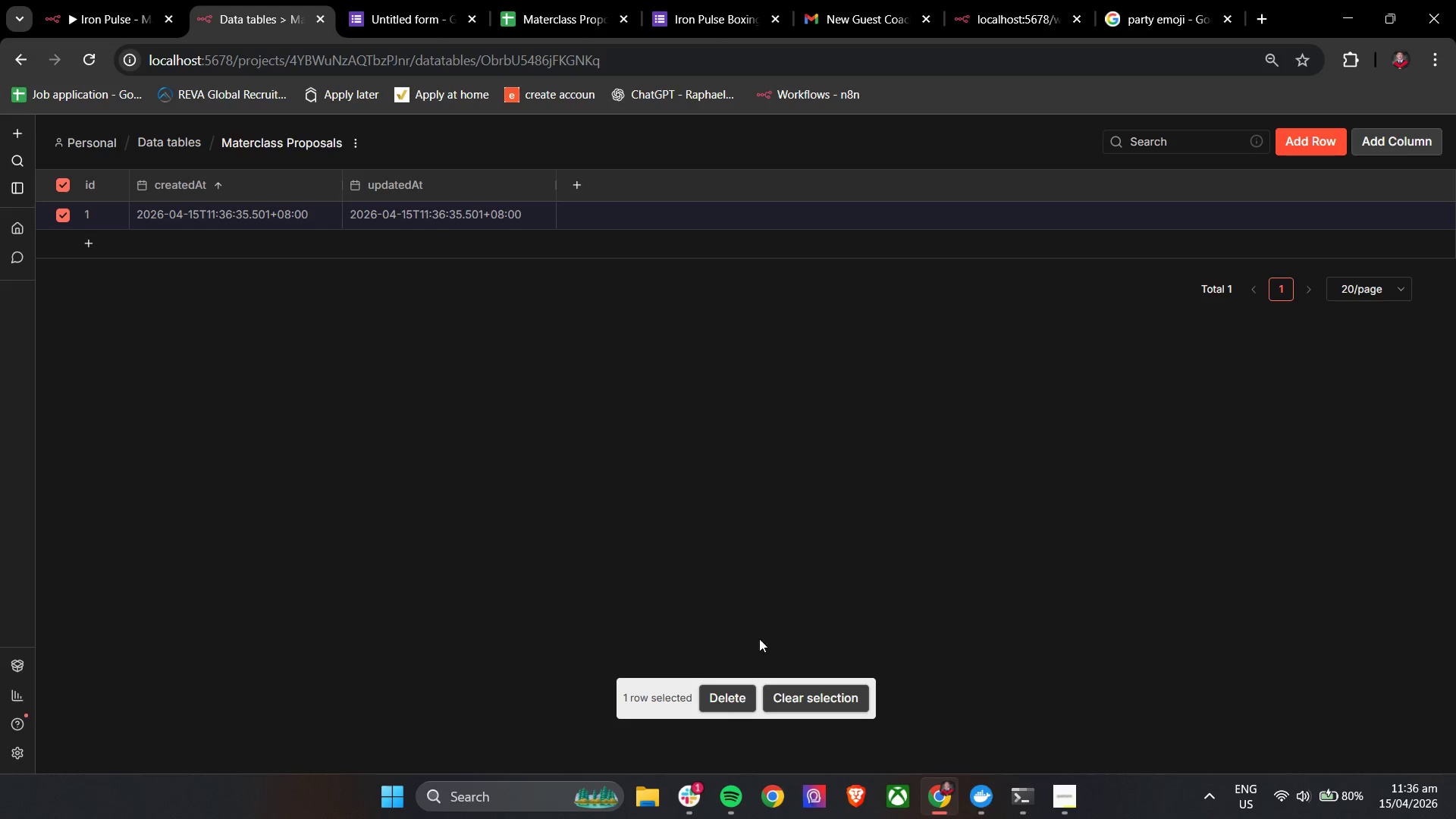 
left_click([720, 692])
 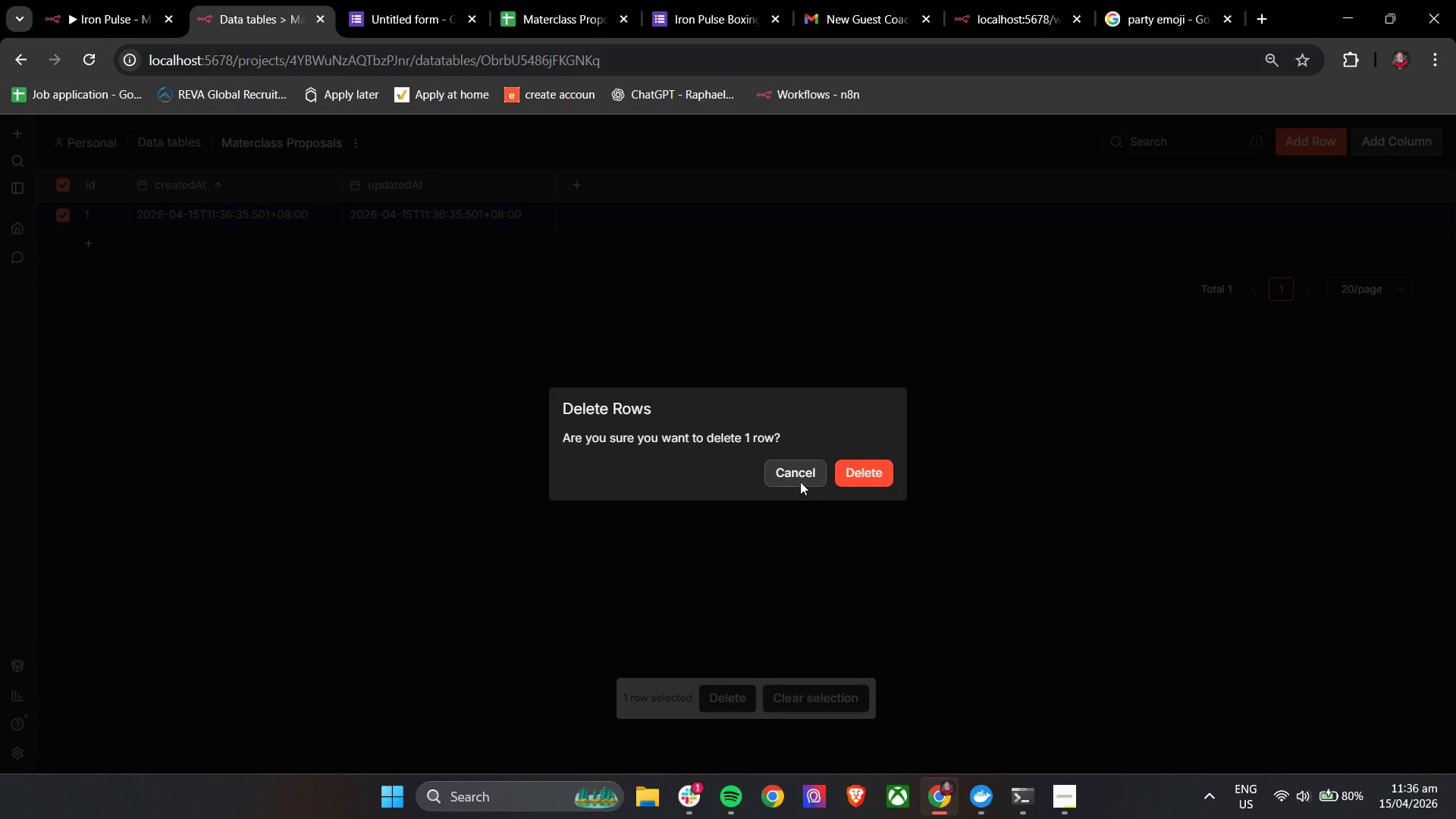 
left_click([860, 475])
 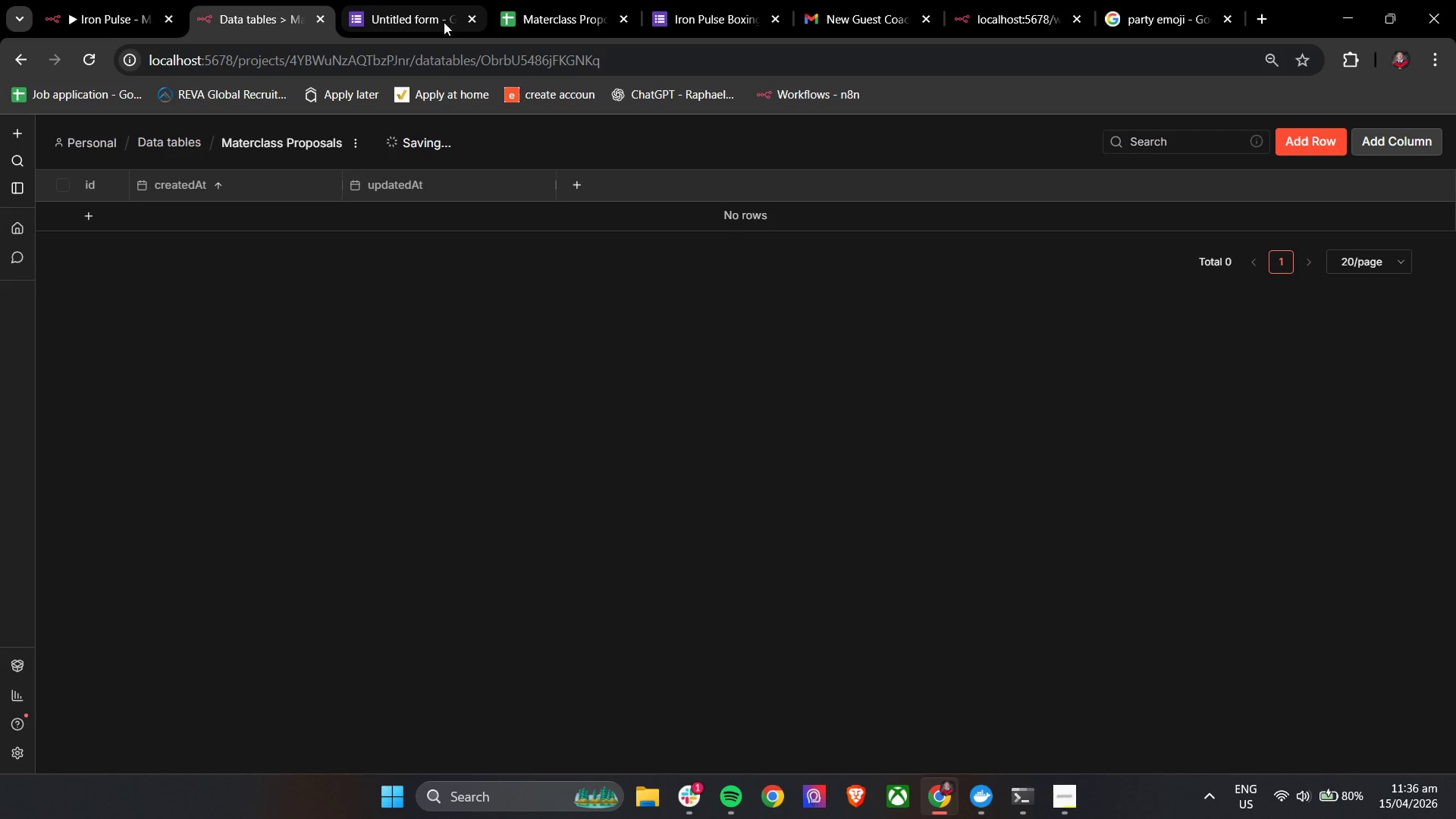 
left_click([83, 0])
 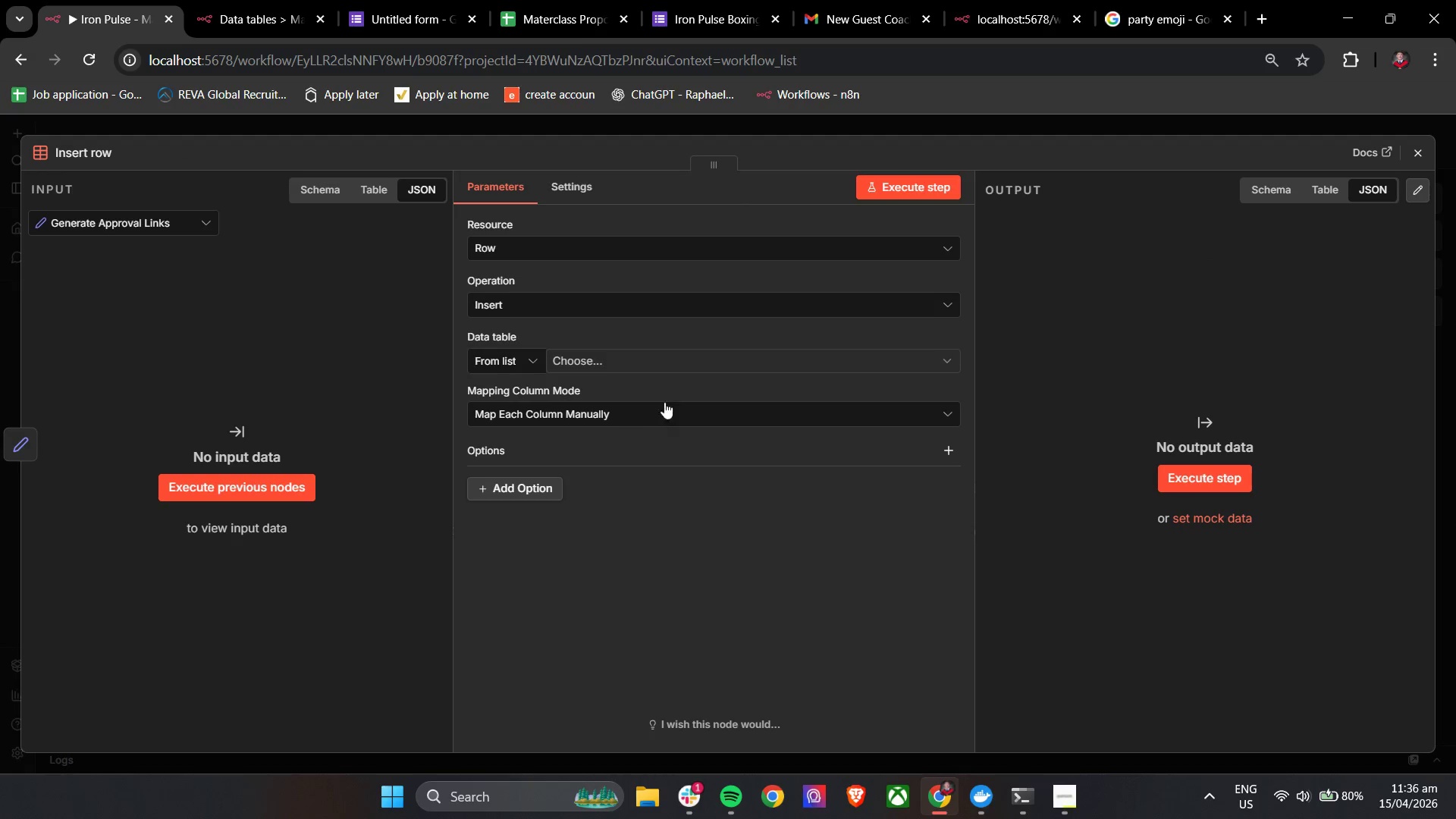 
left_click([644, 364])
 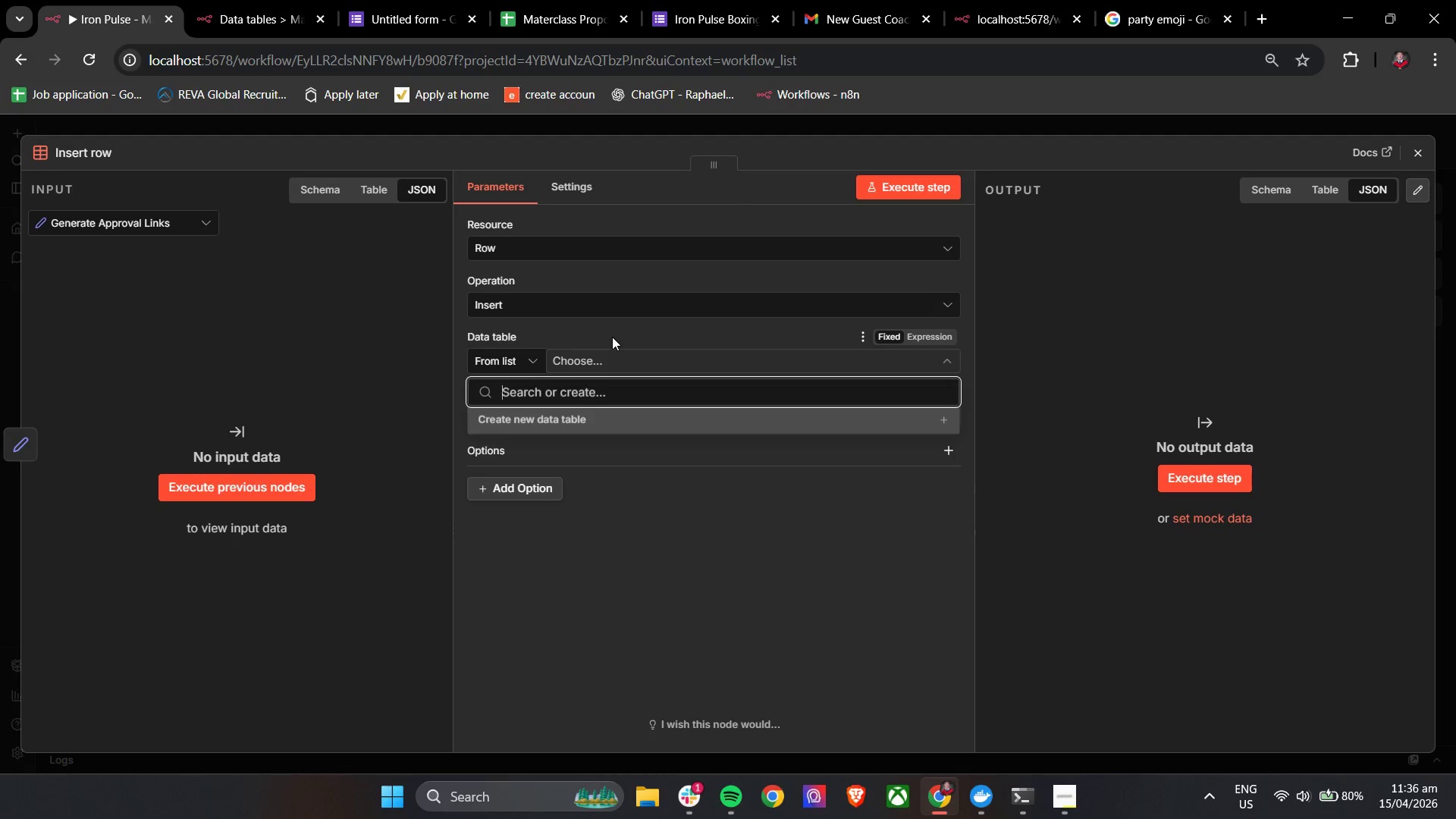 
left_click([612, 337])
 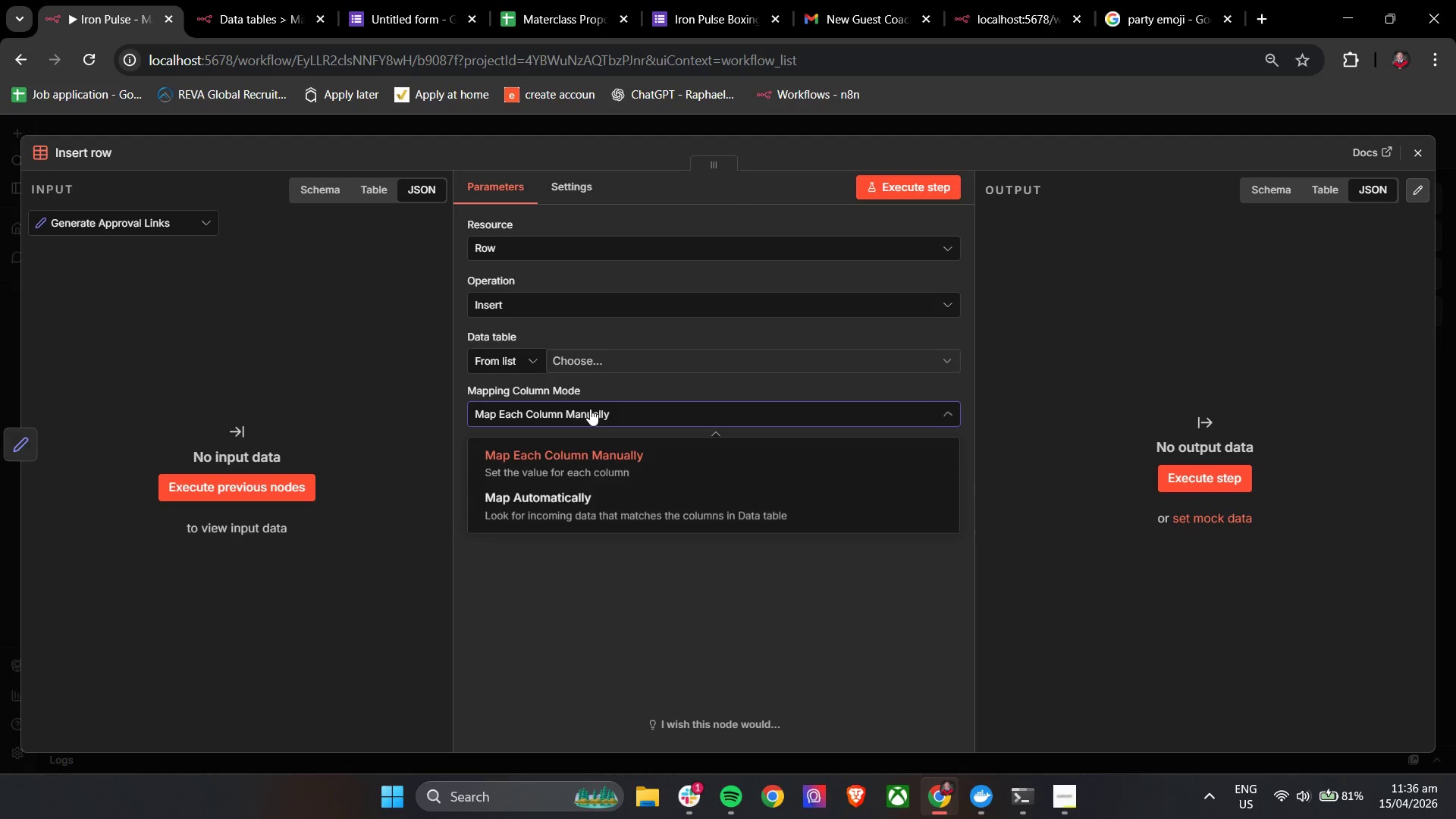 
left_click([590, 409])
 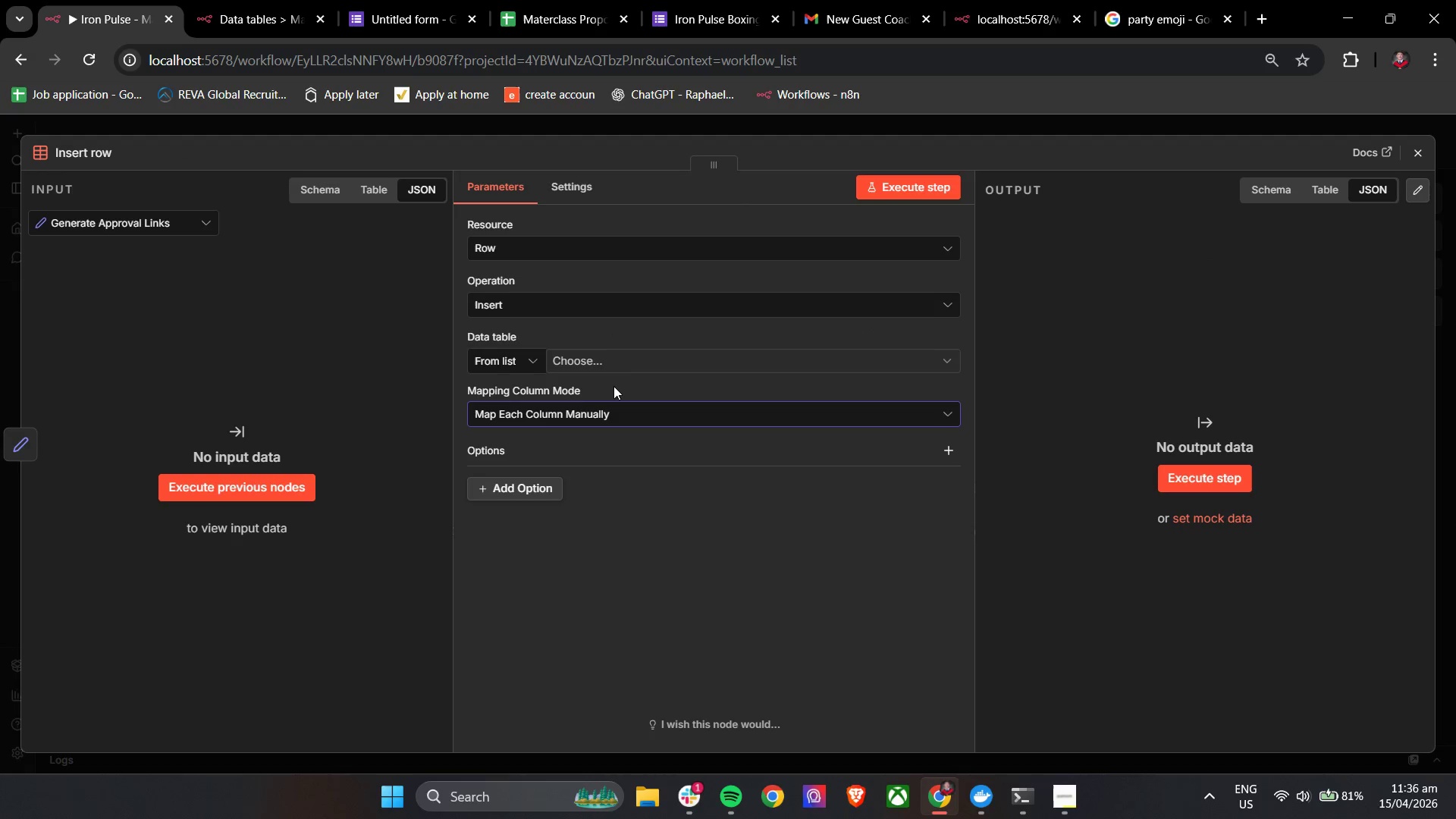 
left_click([613, 386])
 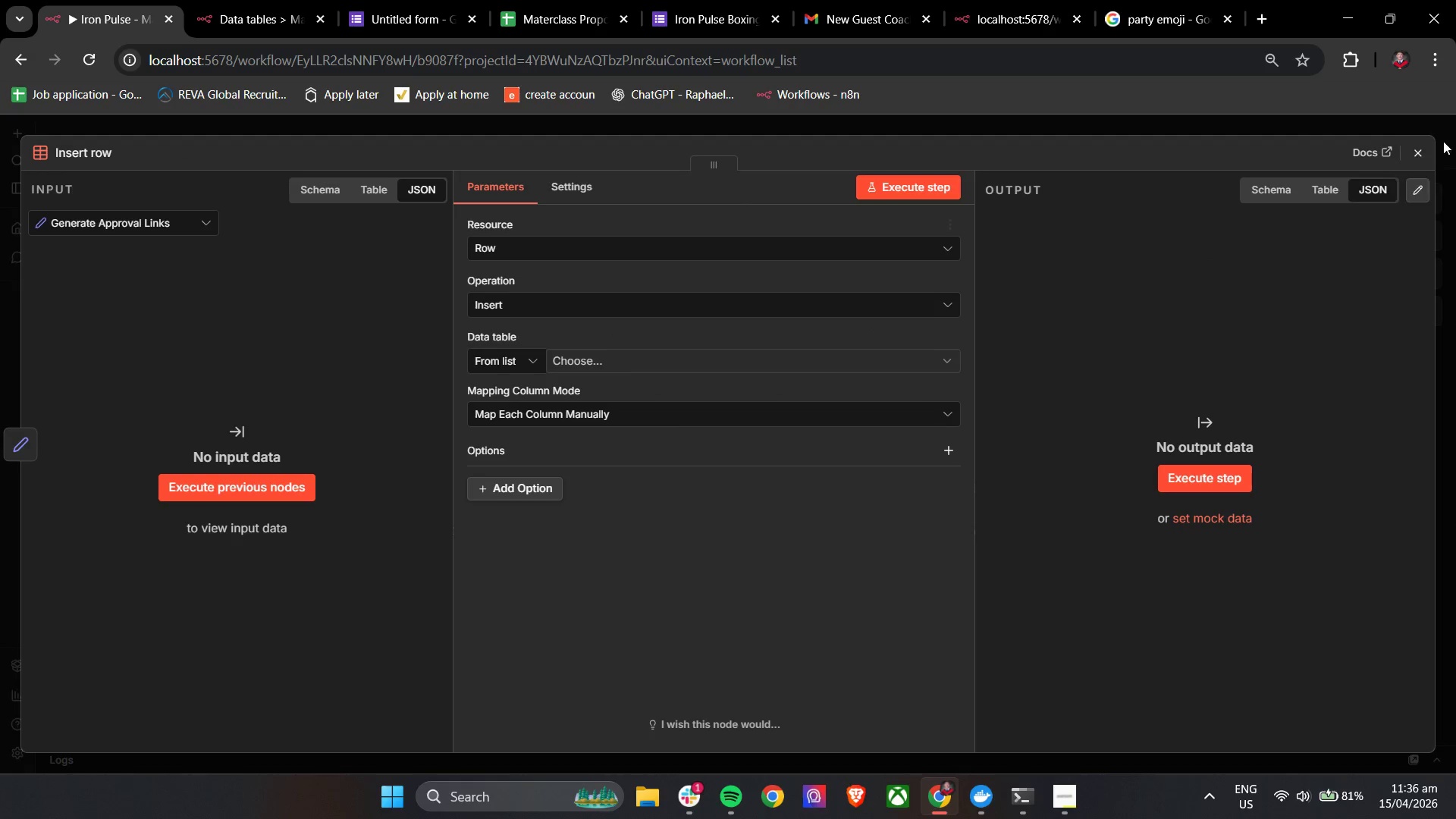 
left_click([1417, 150])
 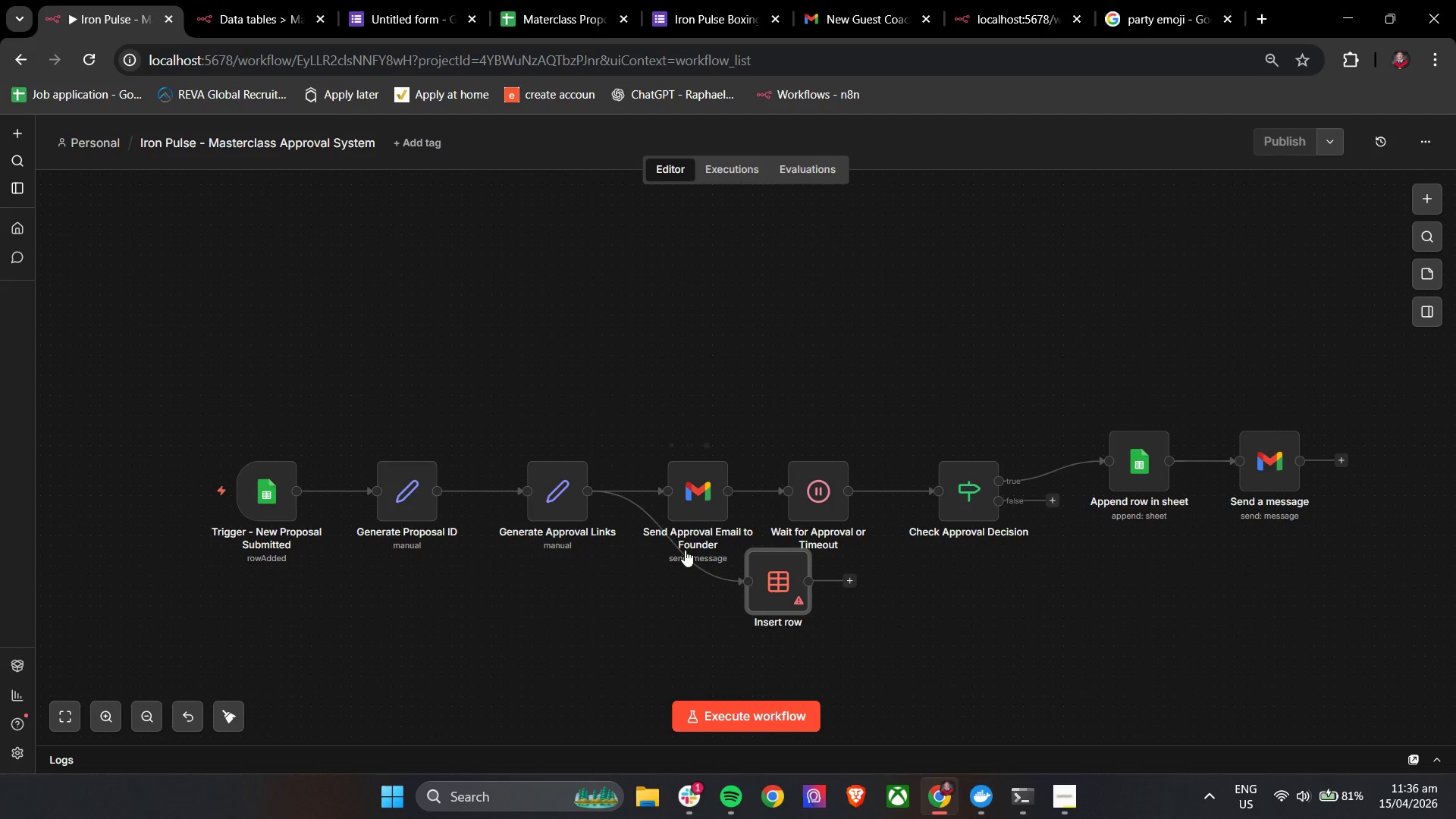 
left_click_drag(start_coordinate=[782, 601], to_coordinate=[678, 381])
 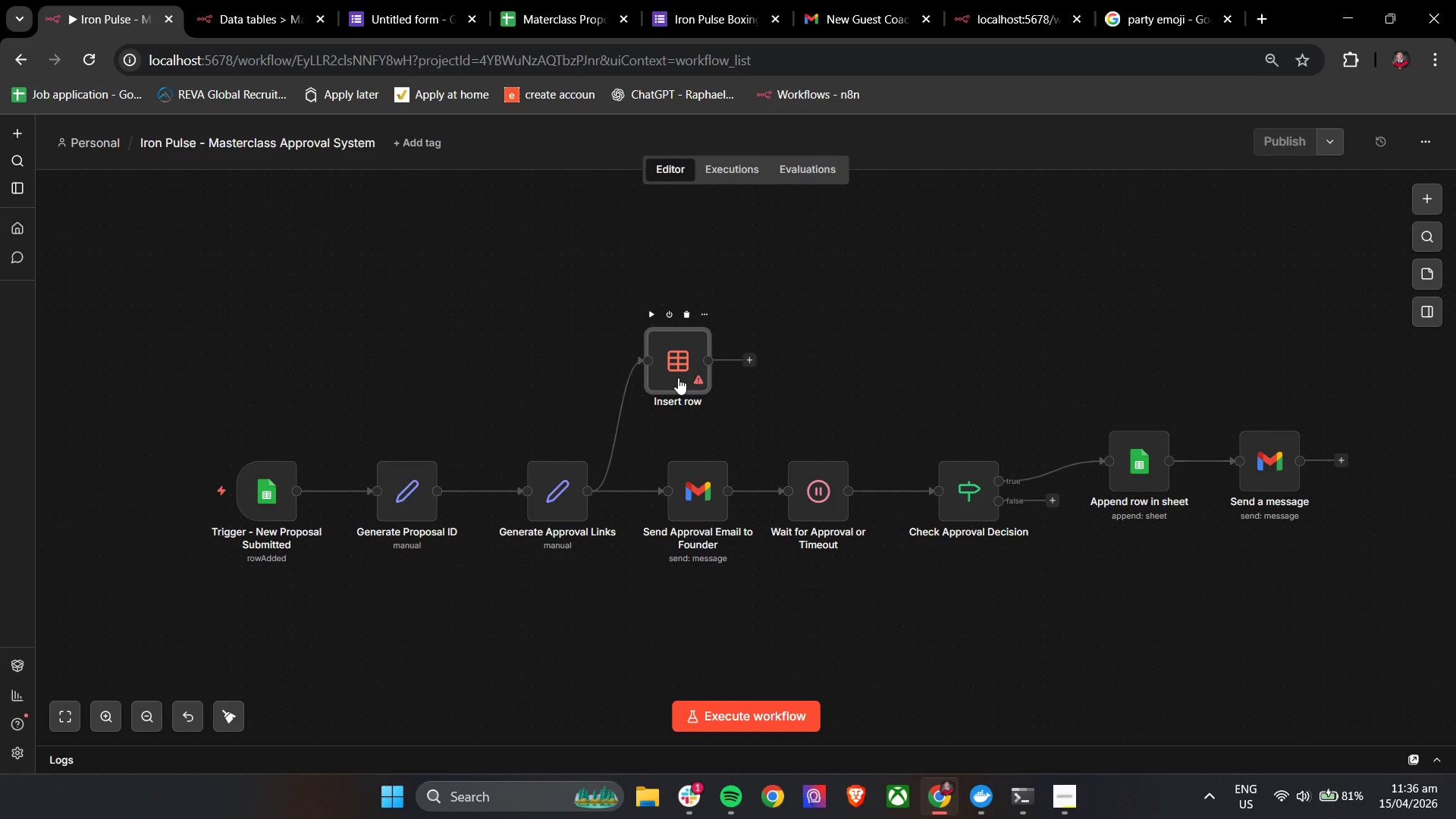 
double_click([678, 378])
 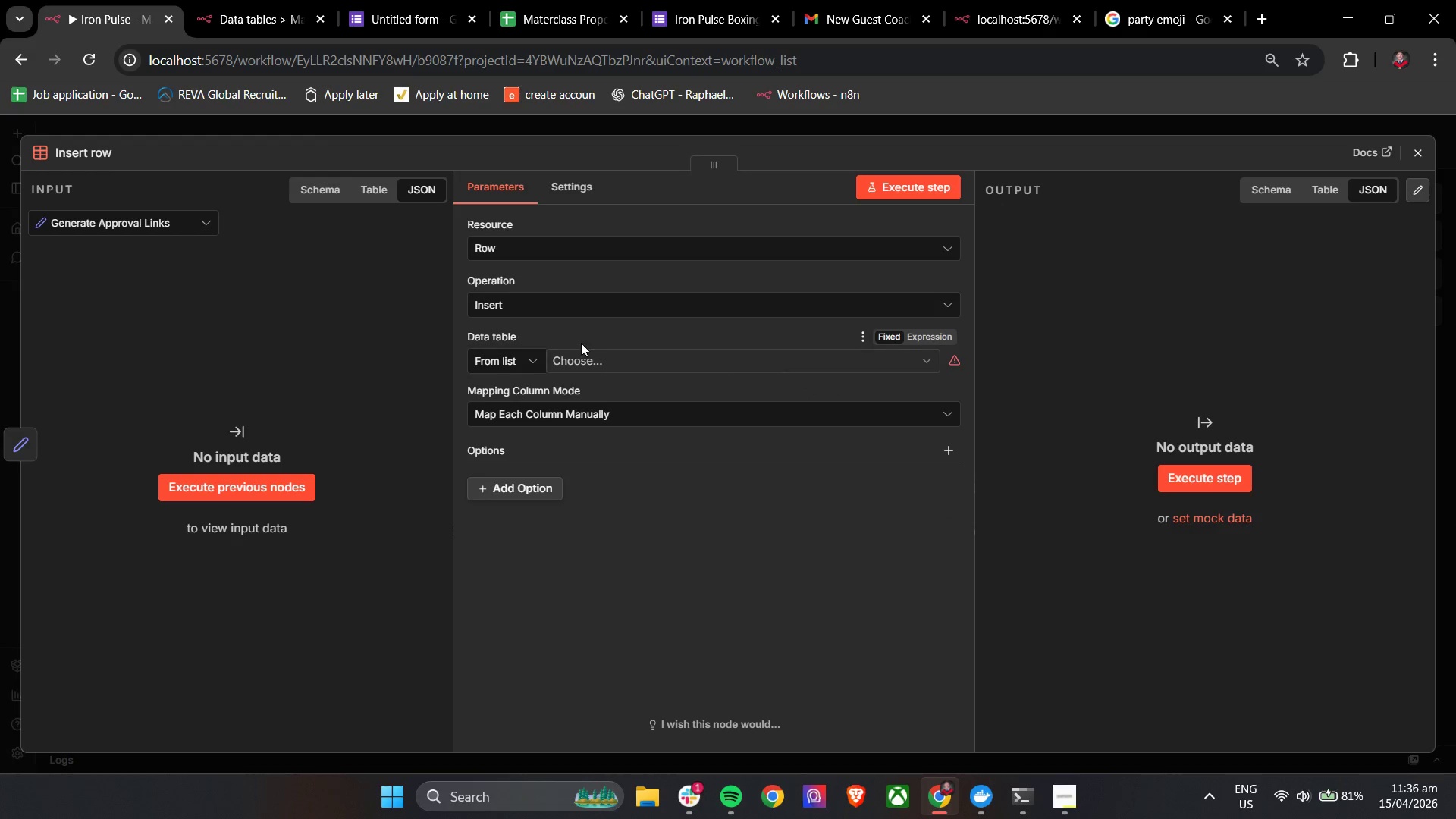 
left_click([582, 359])
 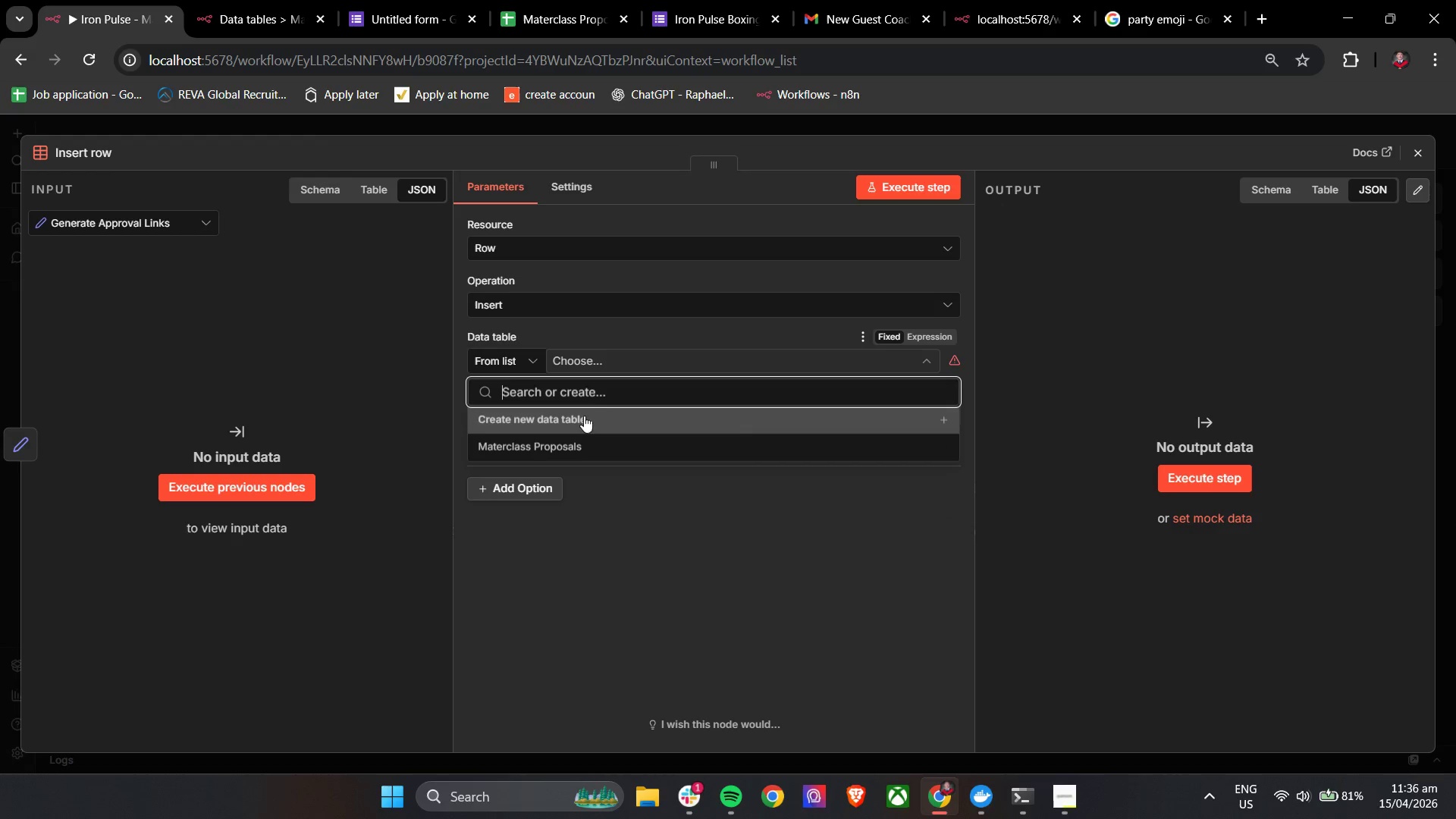 
left_click([609, 400])
 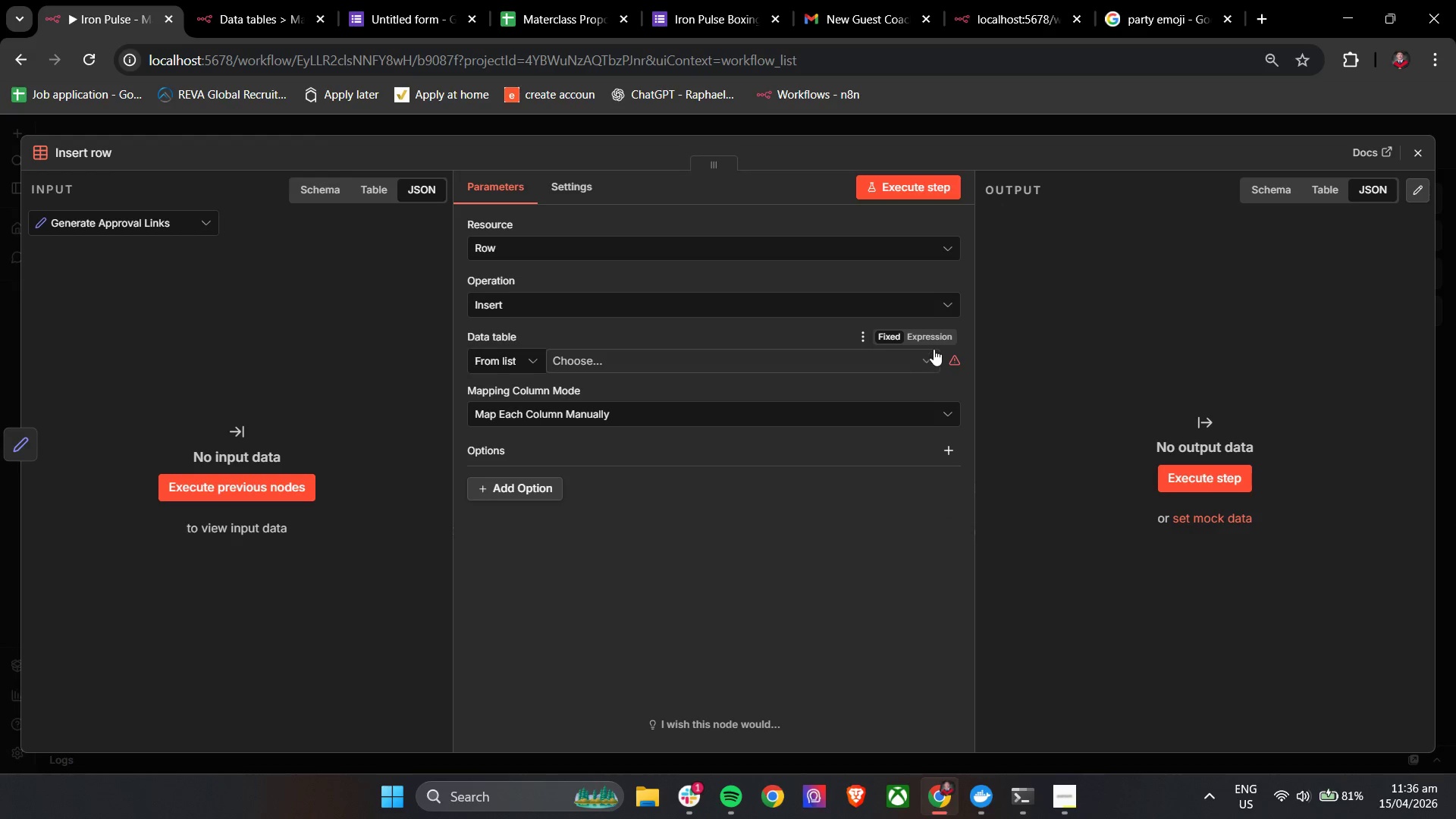 
left_click([930, 340])
 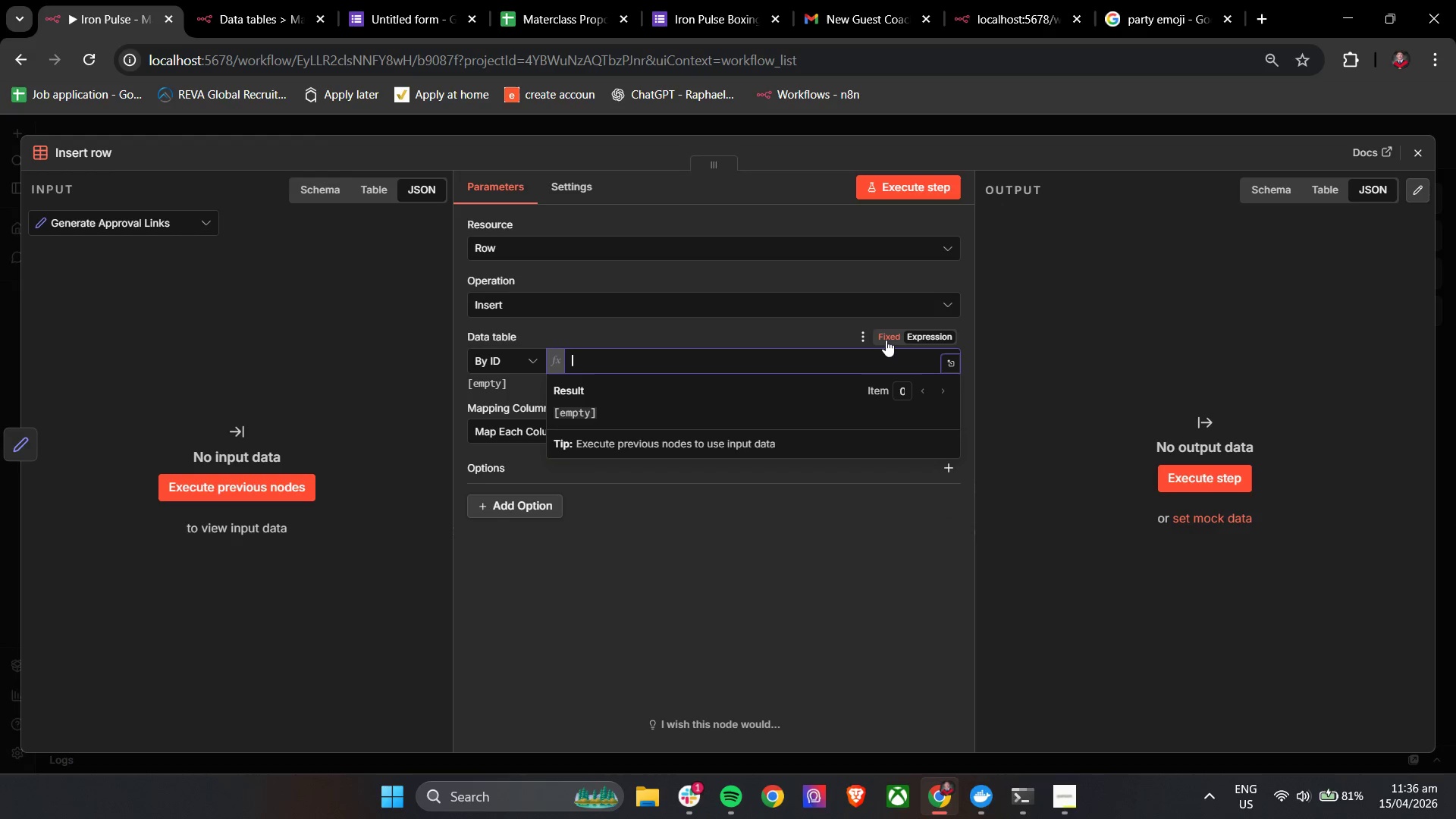 
left_click([886, 340])
 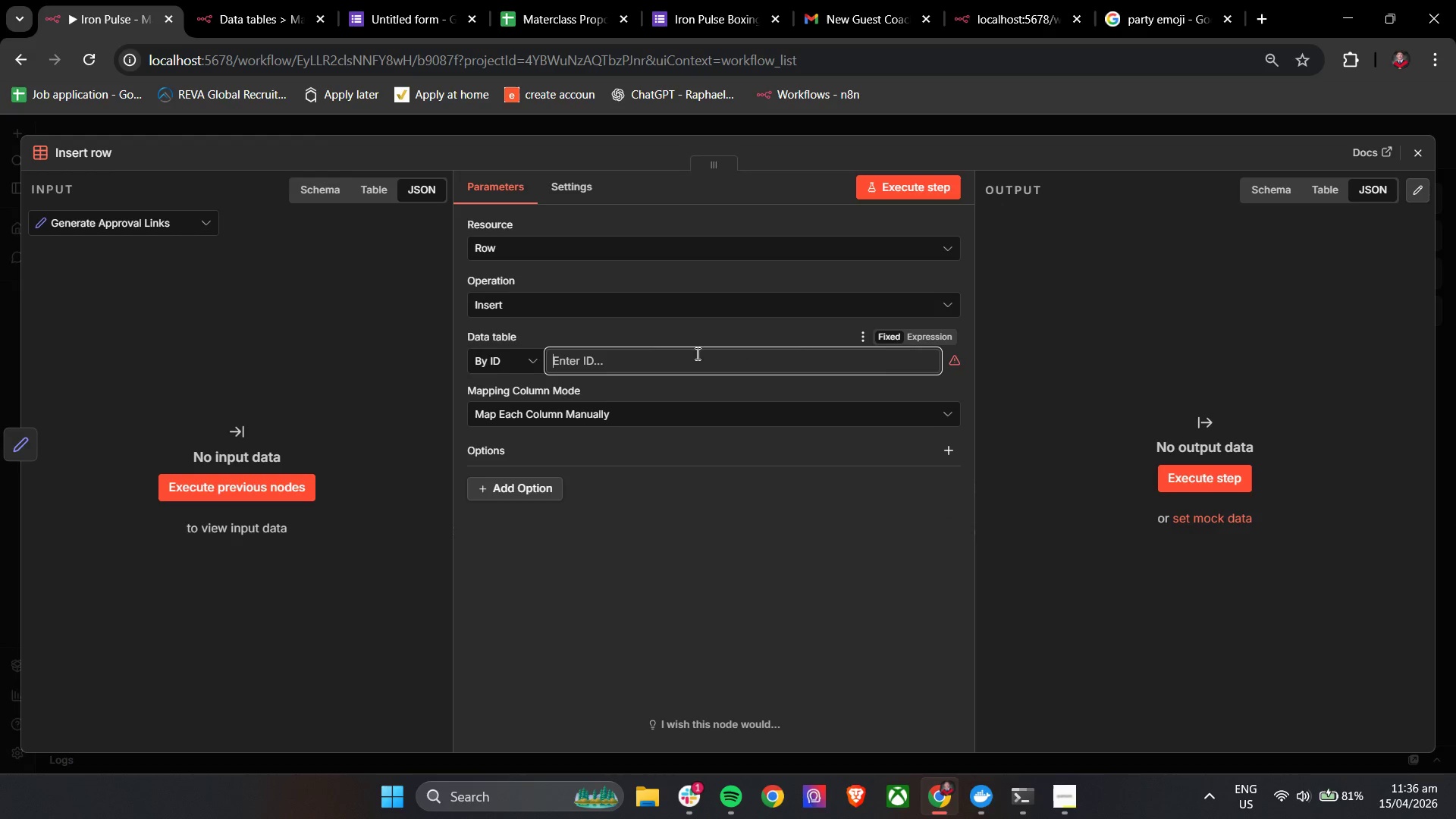 
left_click([653, 356])
 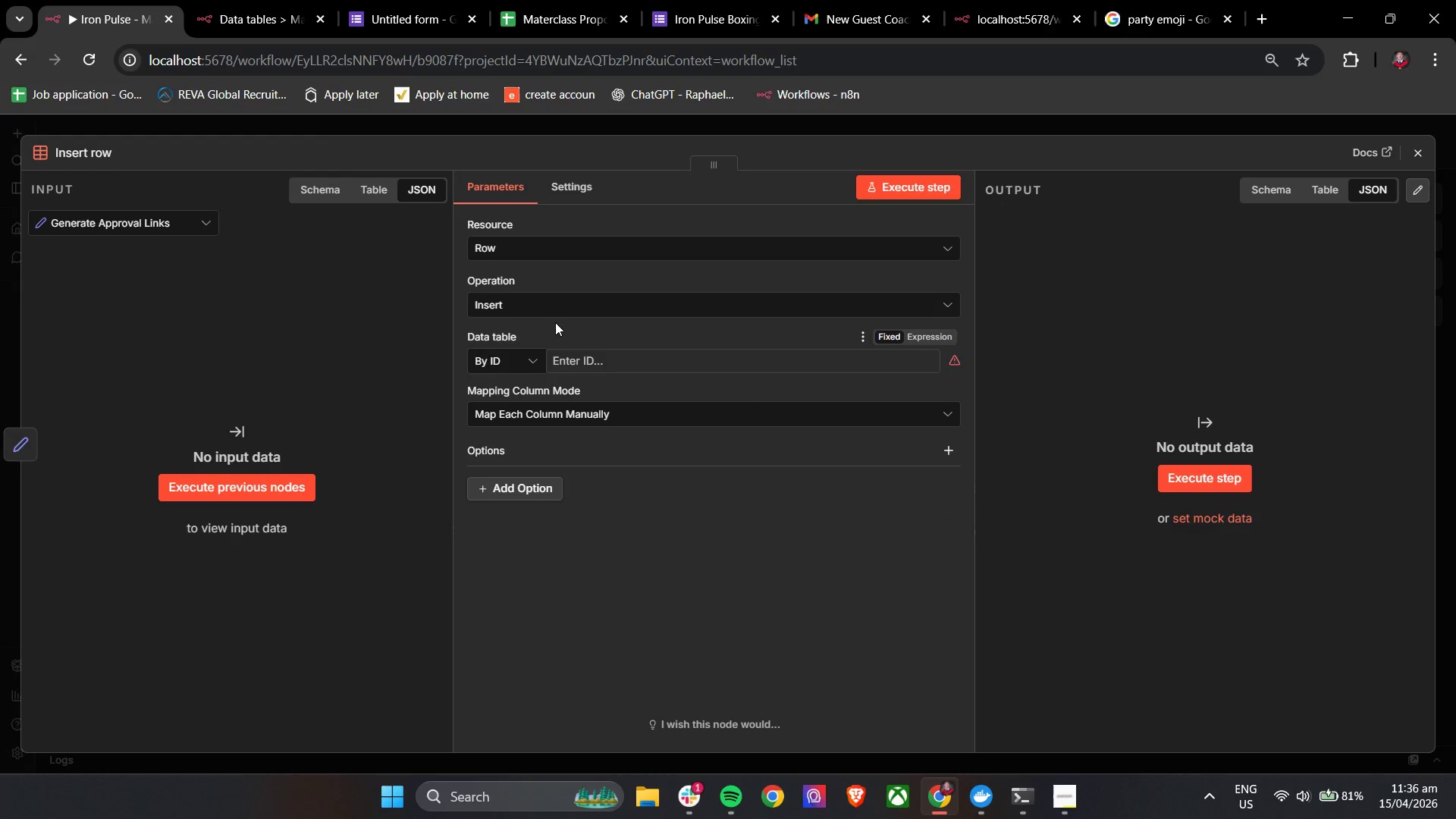 
double_click([501, 359])
 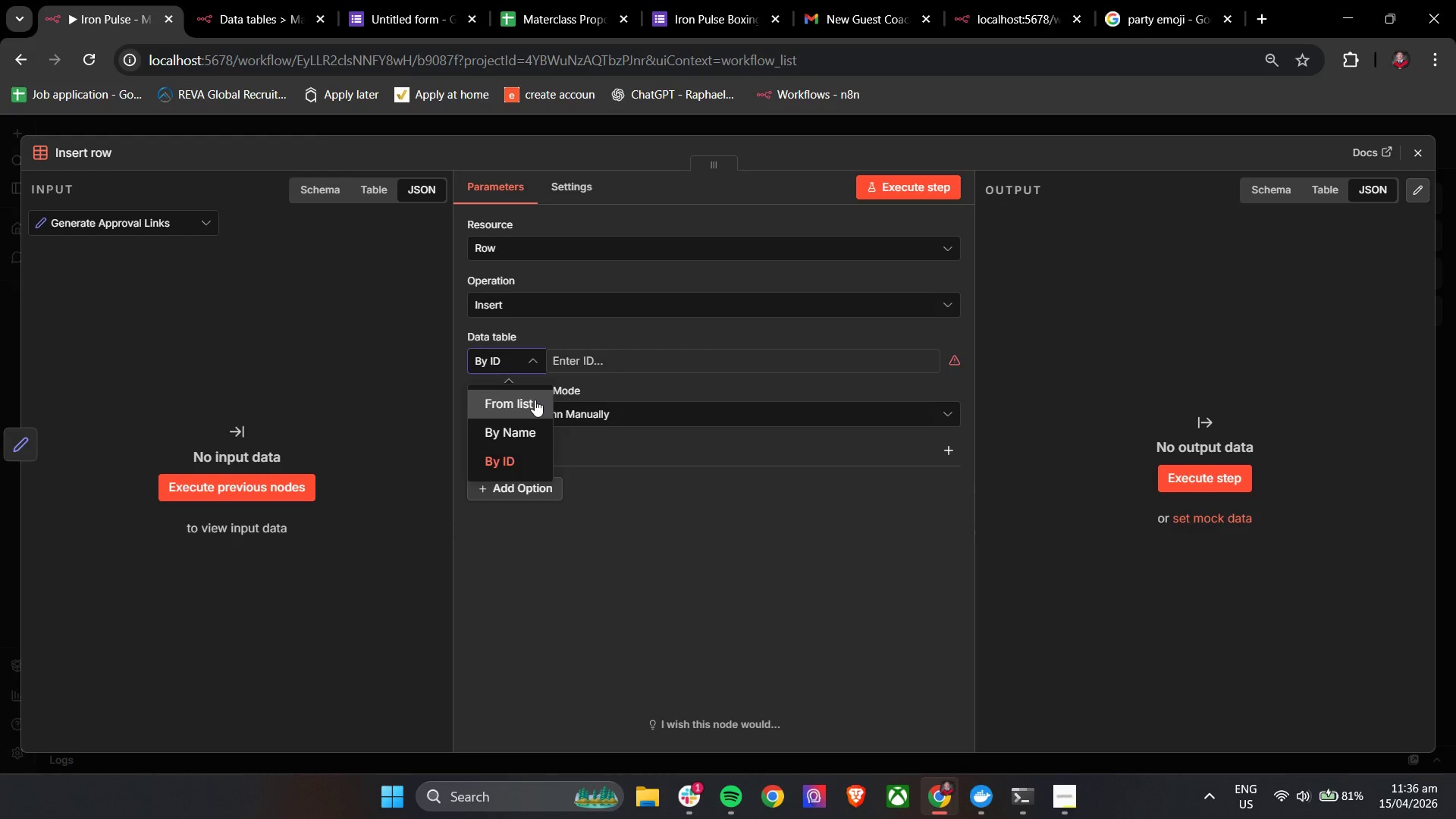 
double_click([614, 353])
 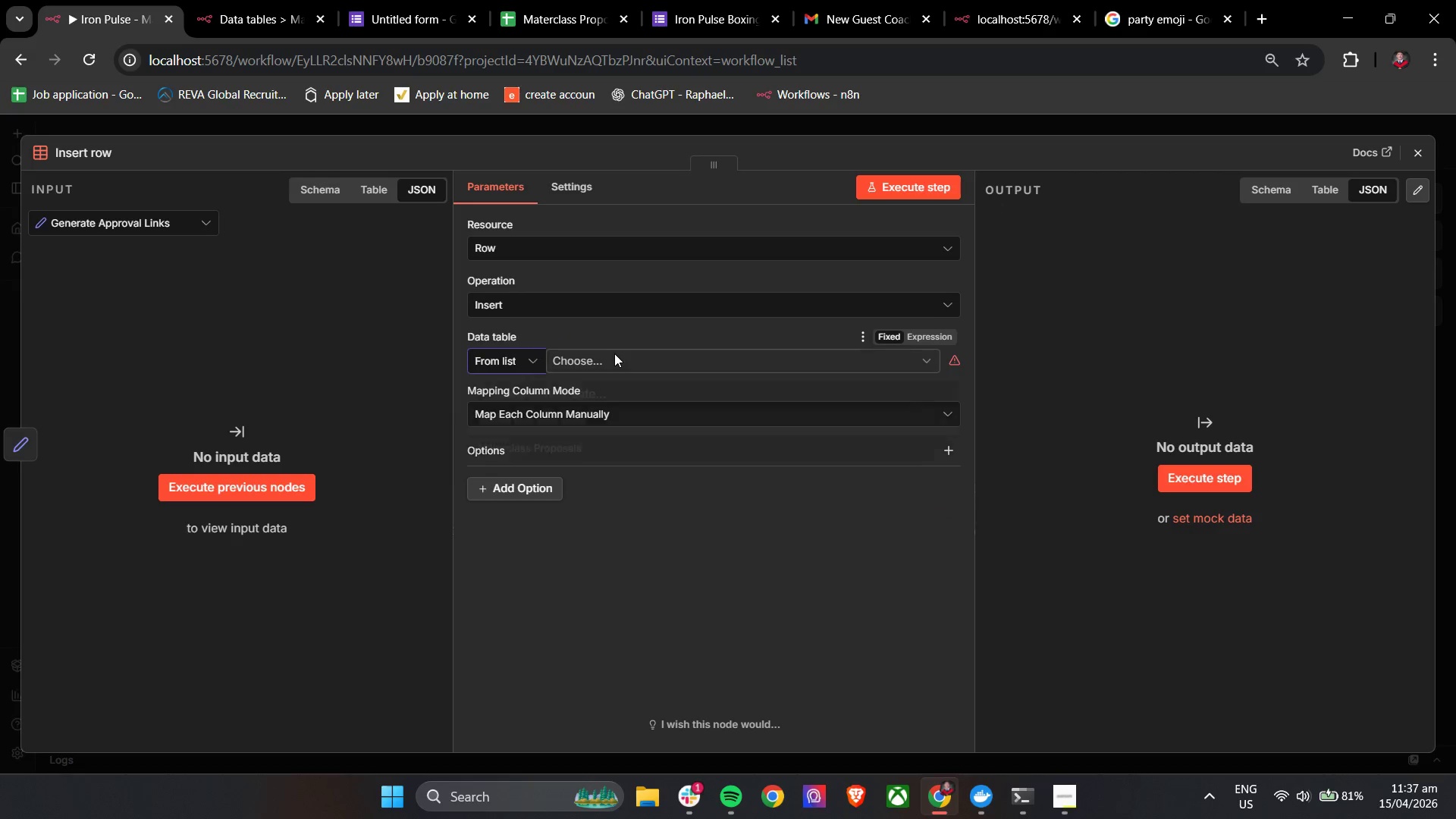 
triple_click([609, 362])
 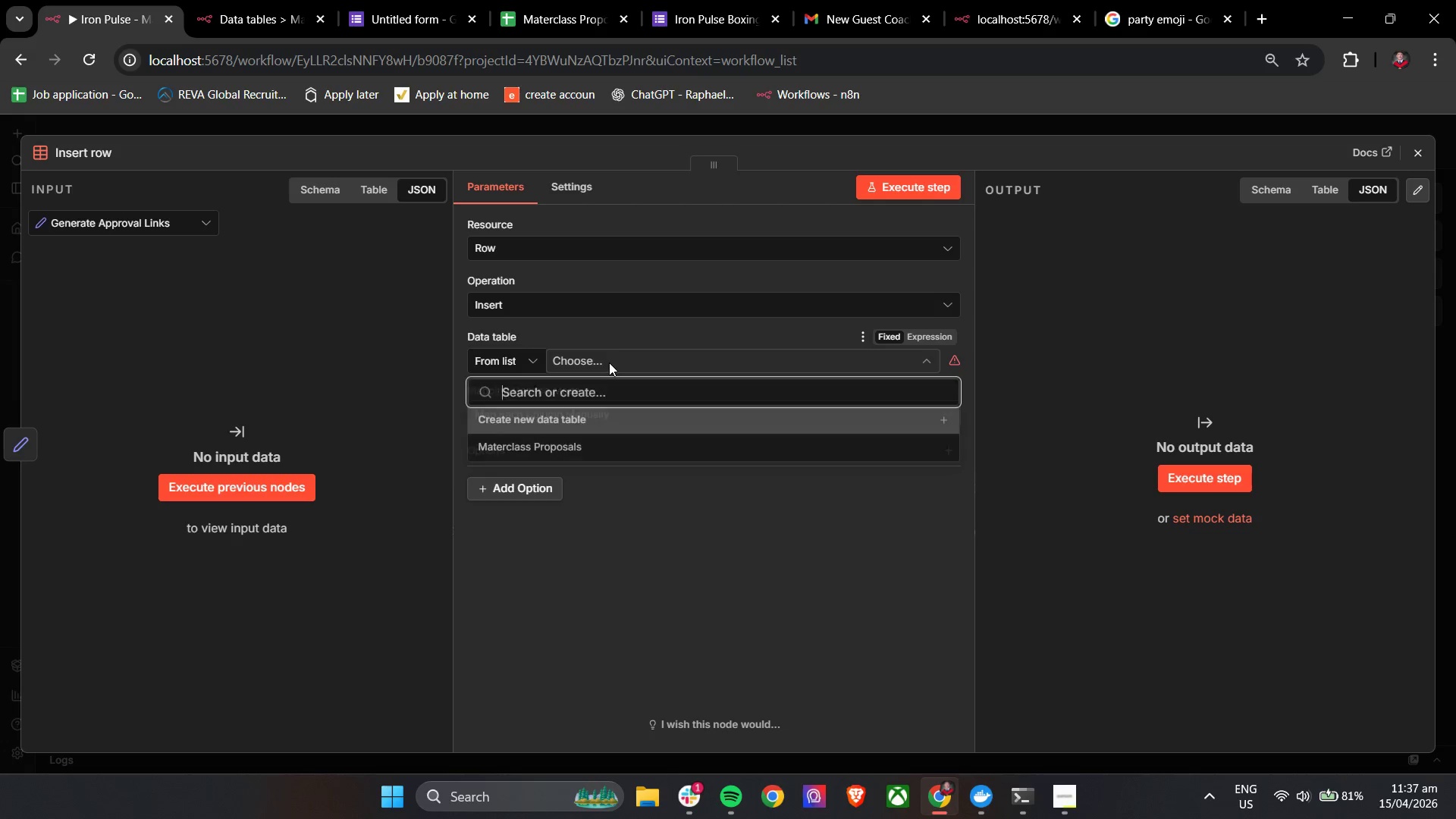 
triple_click([609, 362])
 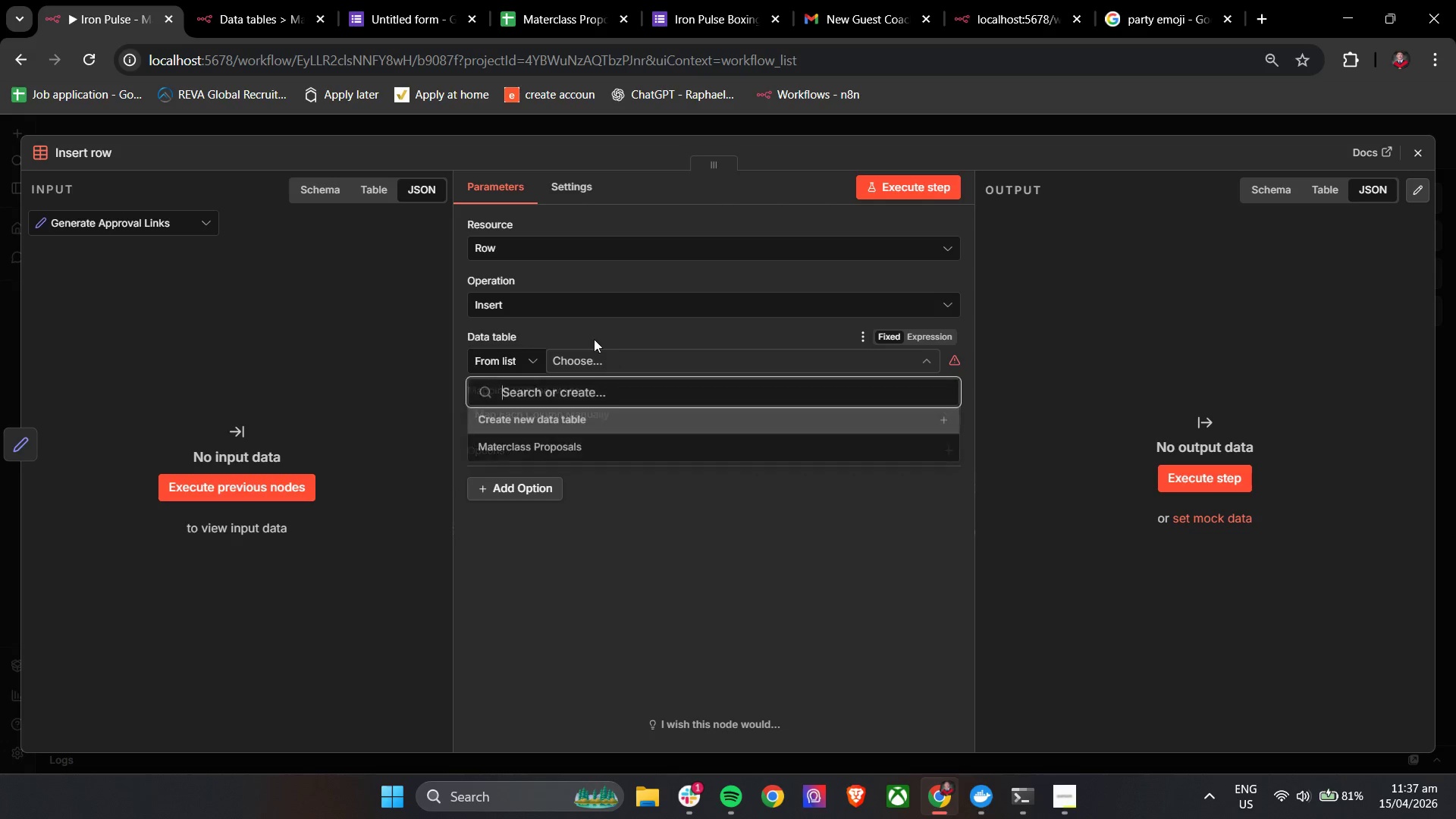 
triple_click([582, 325])
 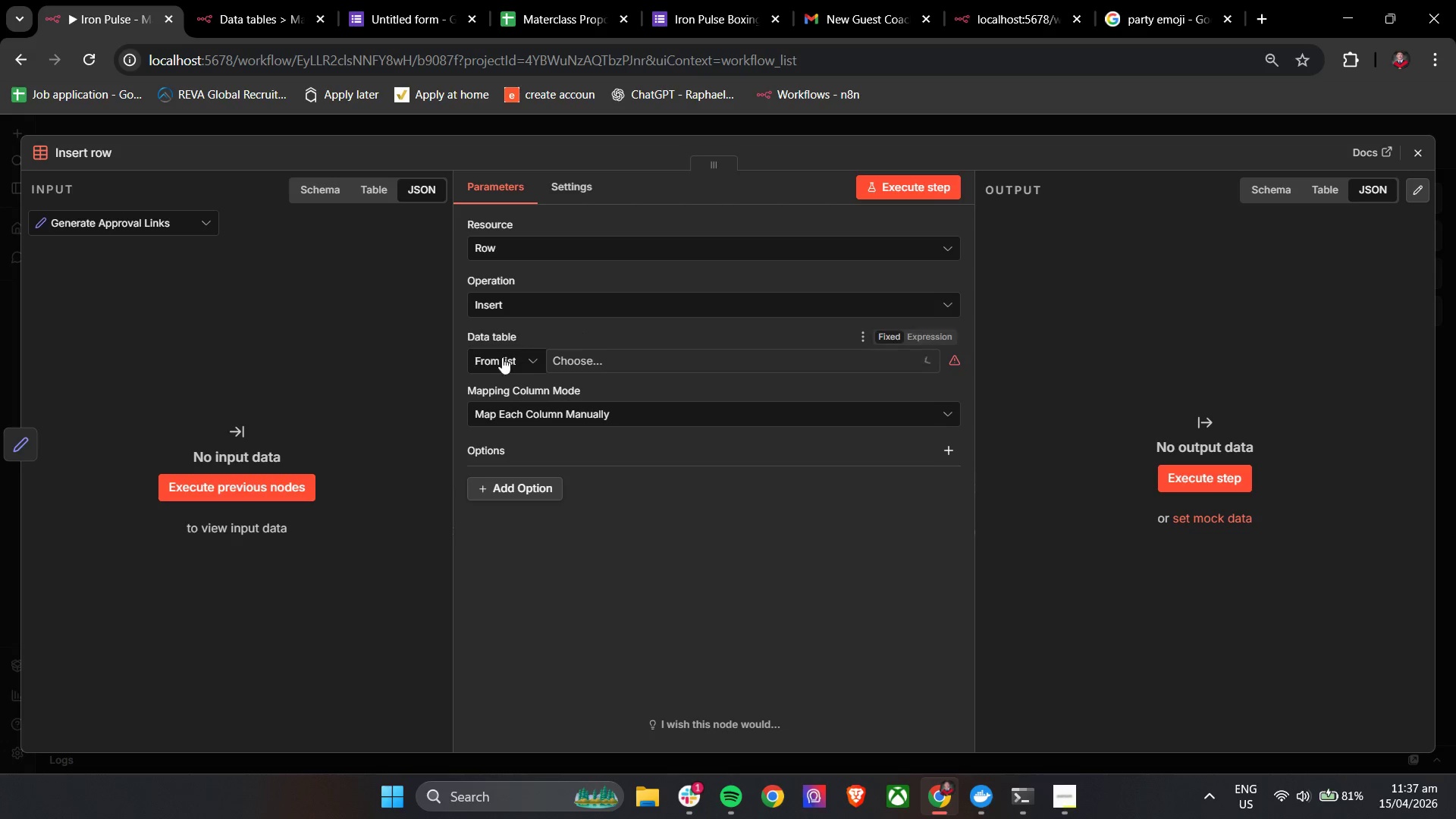 
triple_click([502, 360])
 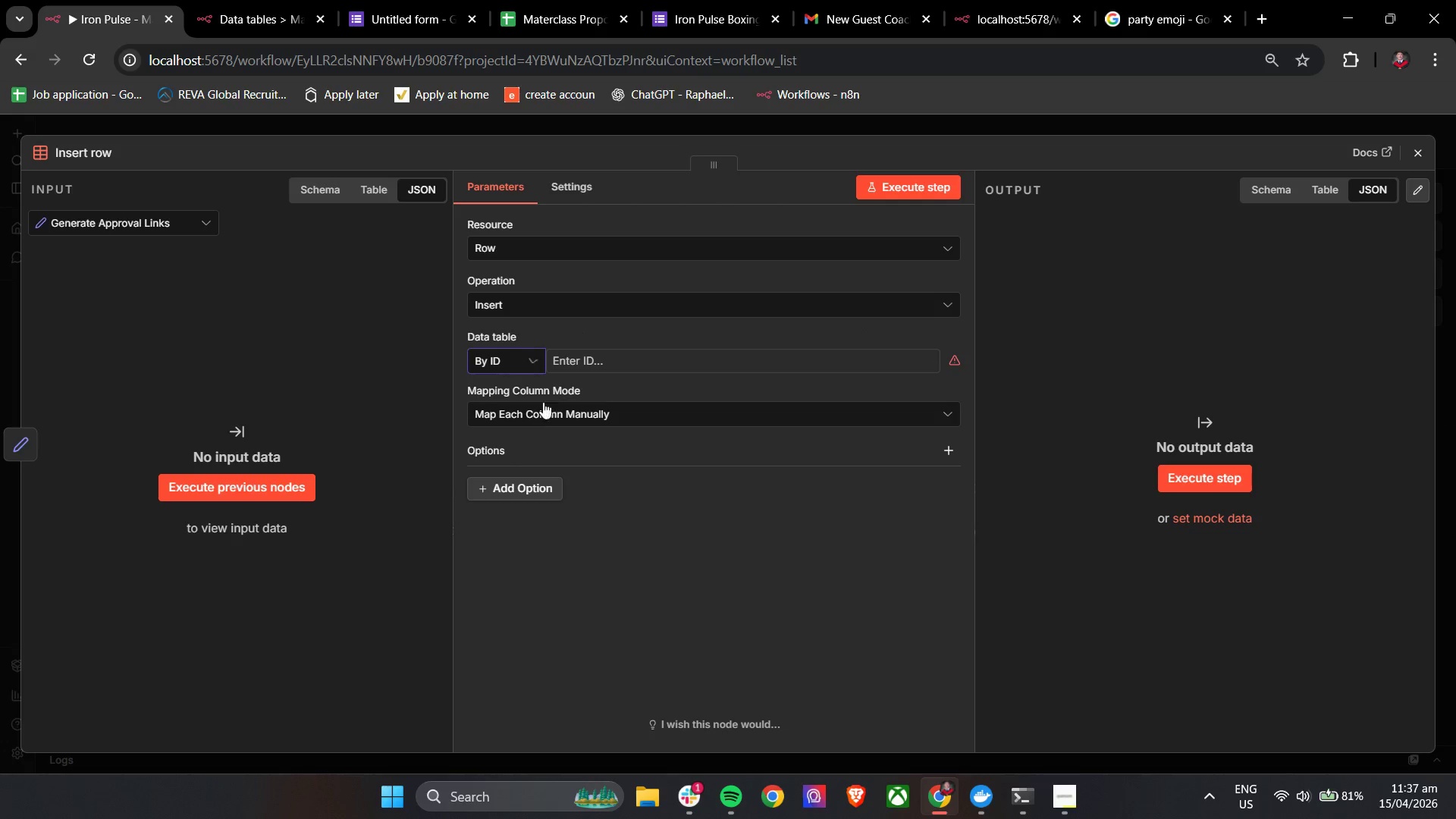 
left_click([582, 367])
 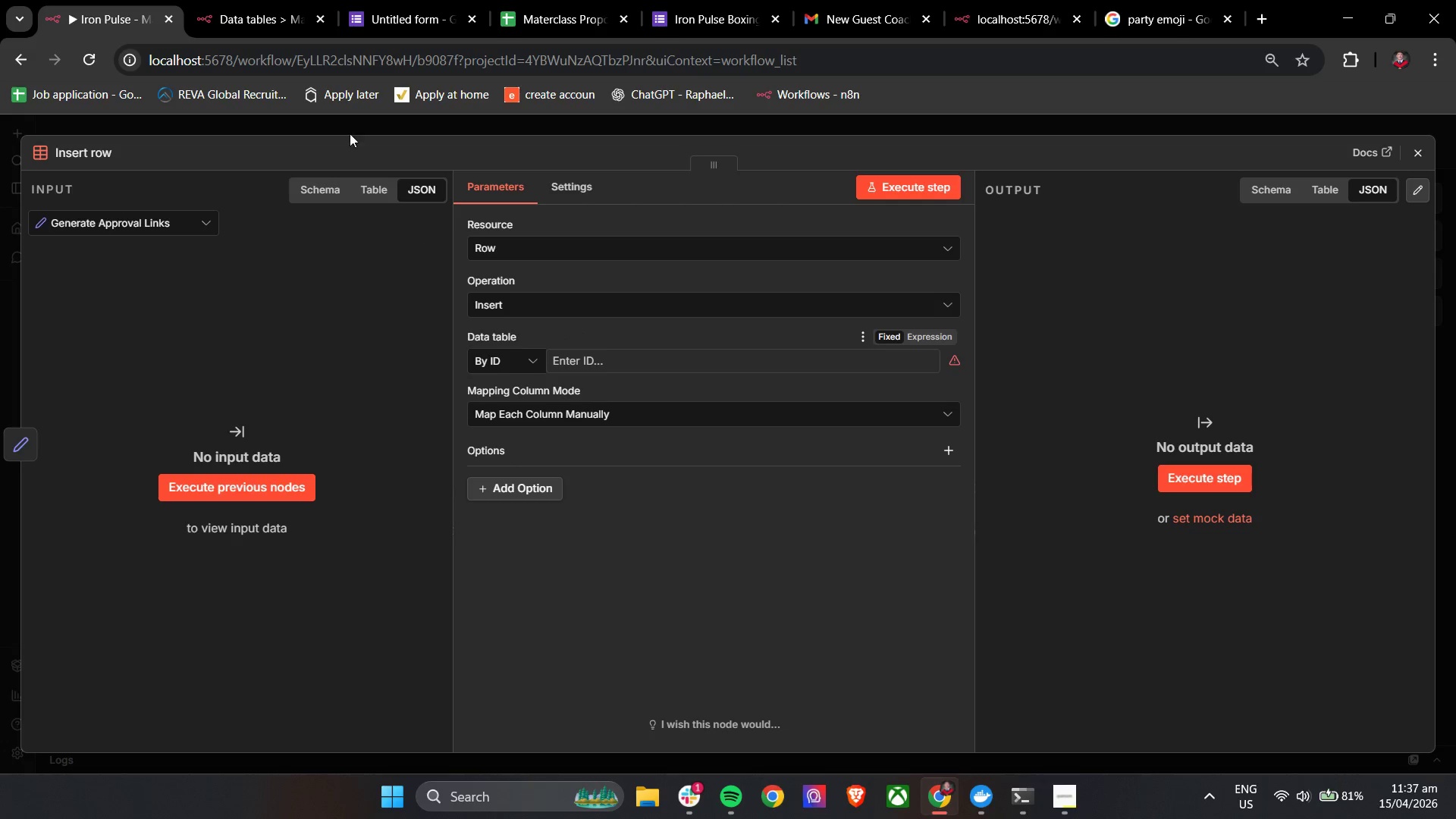 
triple_click([260, 0])
 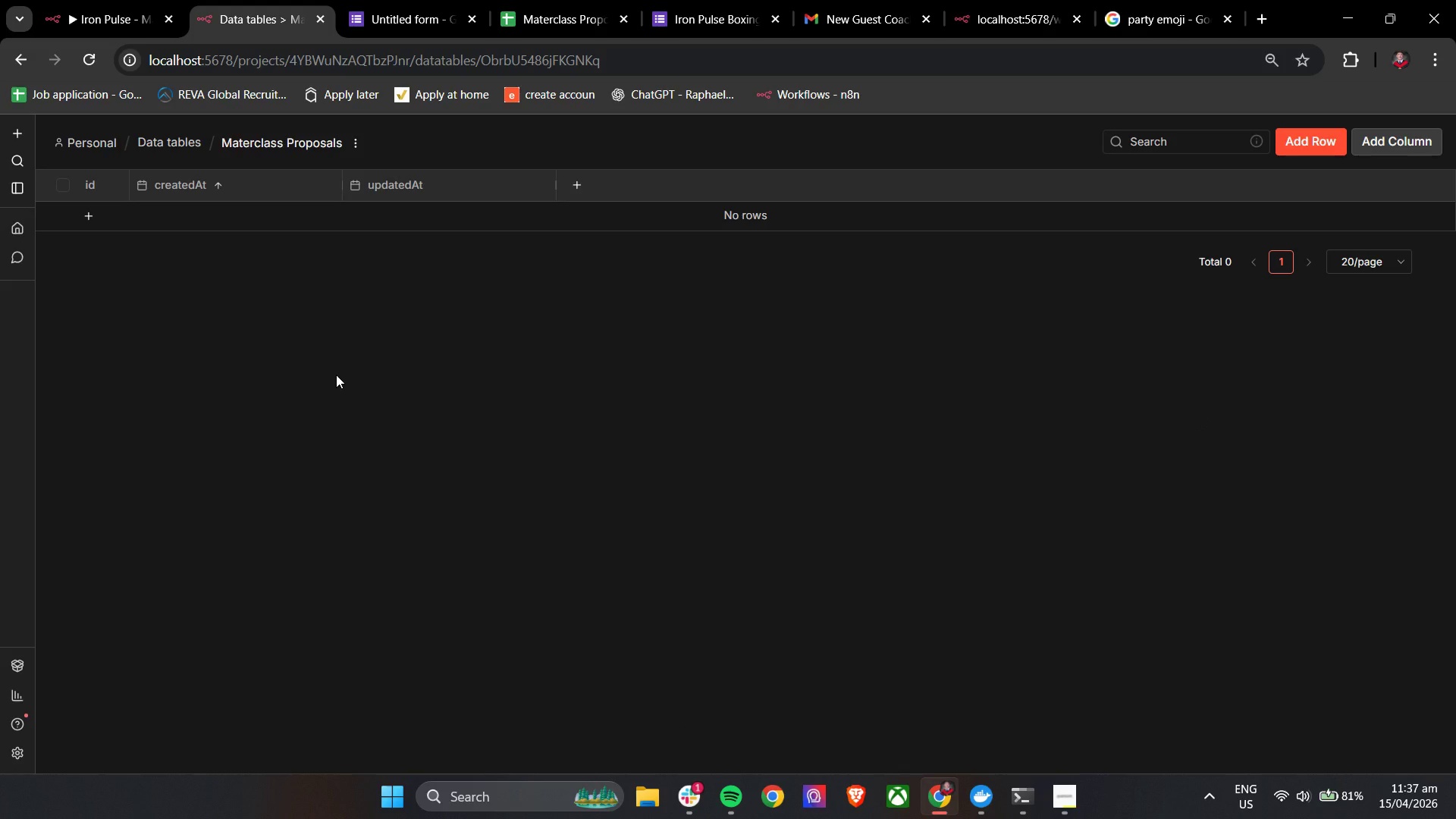 
wait(18.41)
 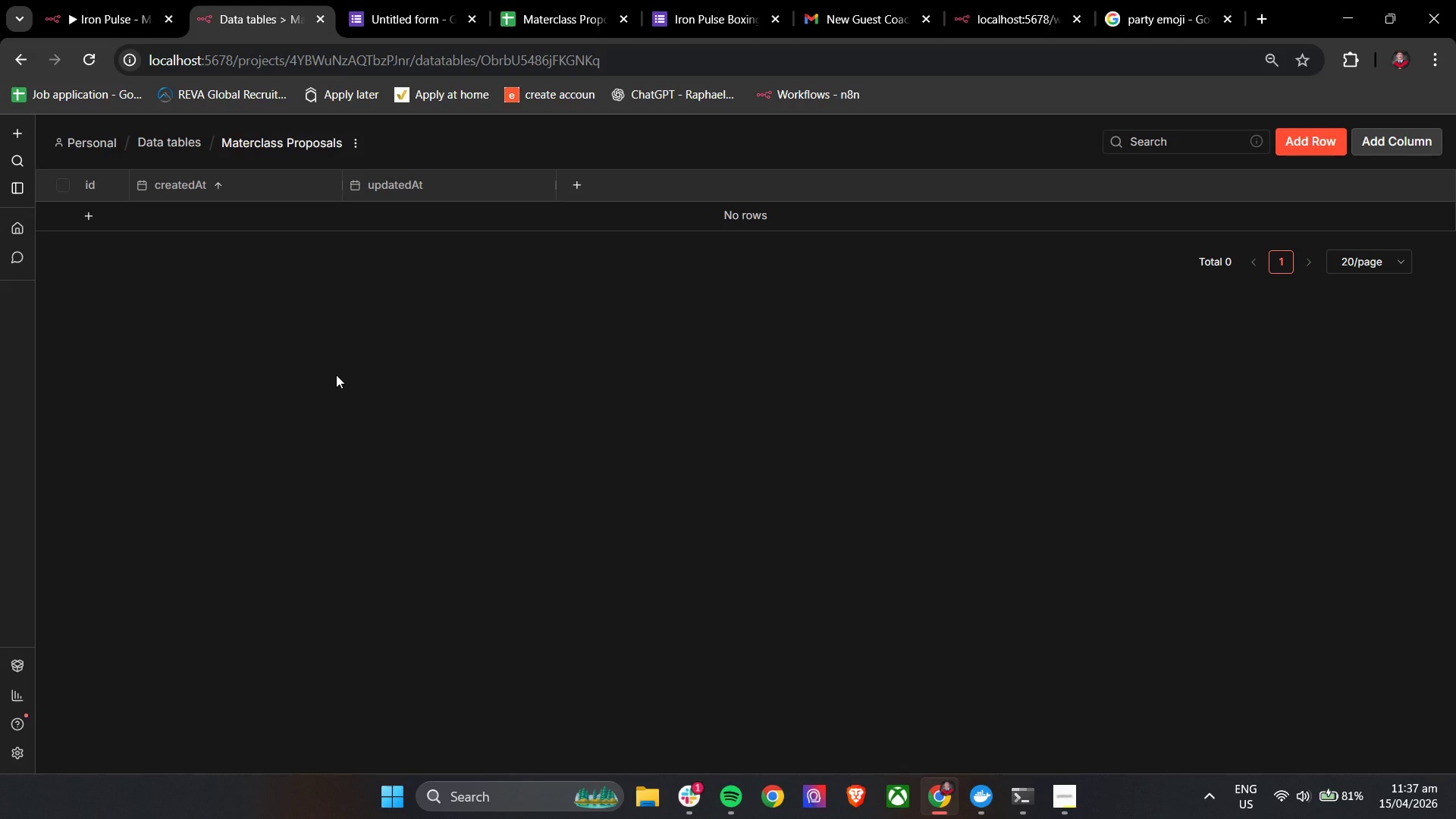 
left_click([1368, 146])
 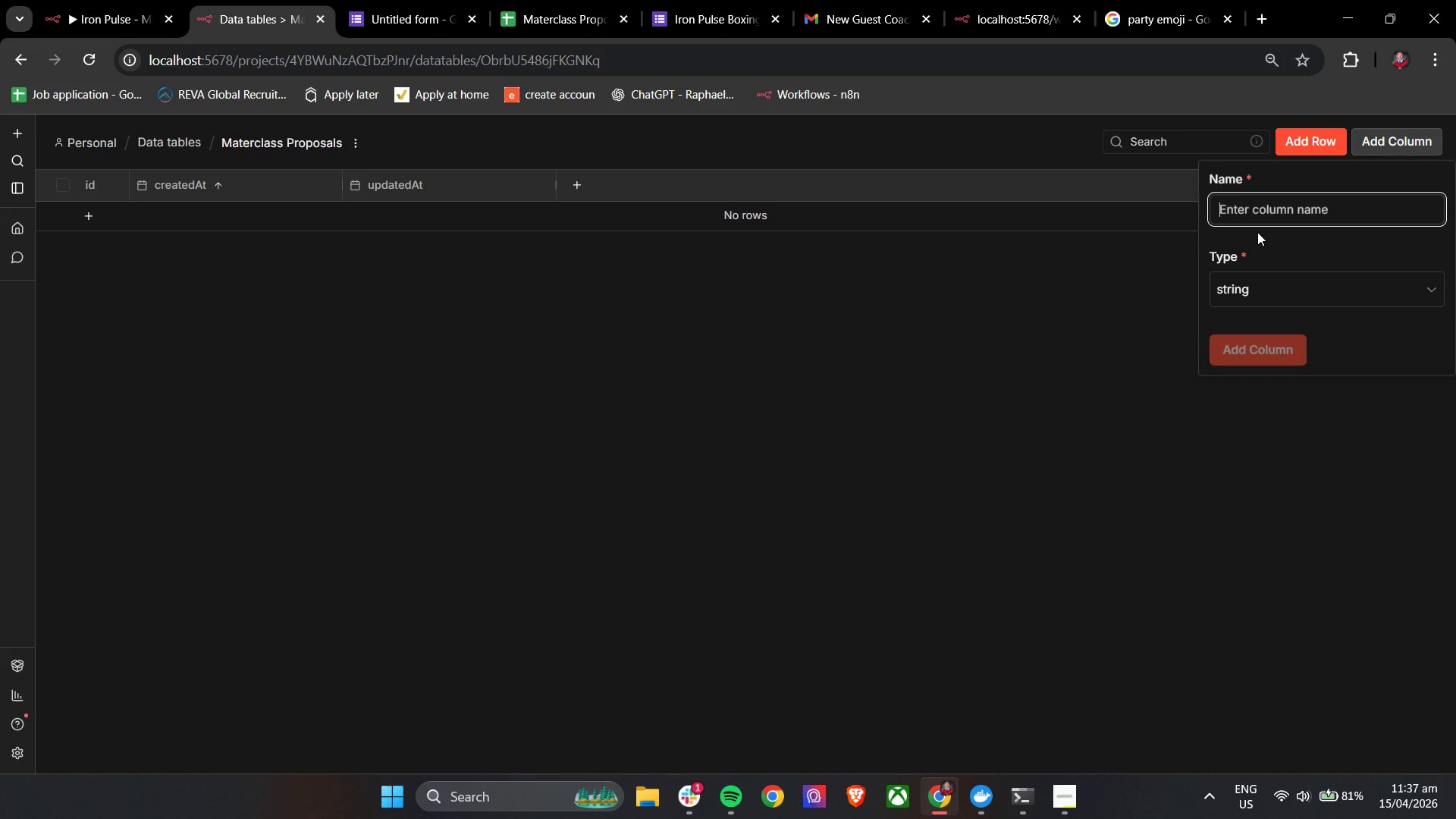 
wait(6.11)
 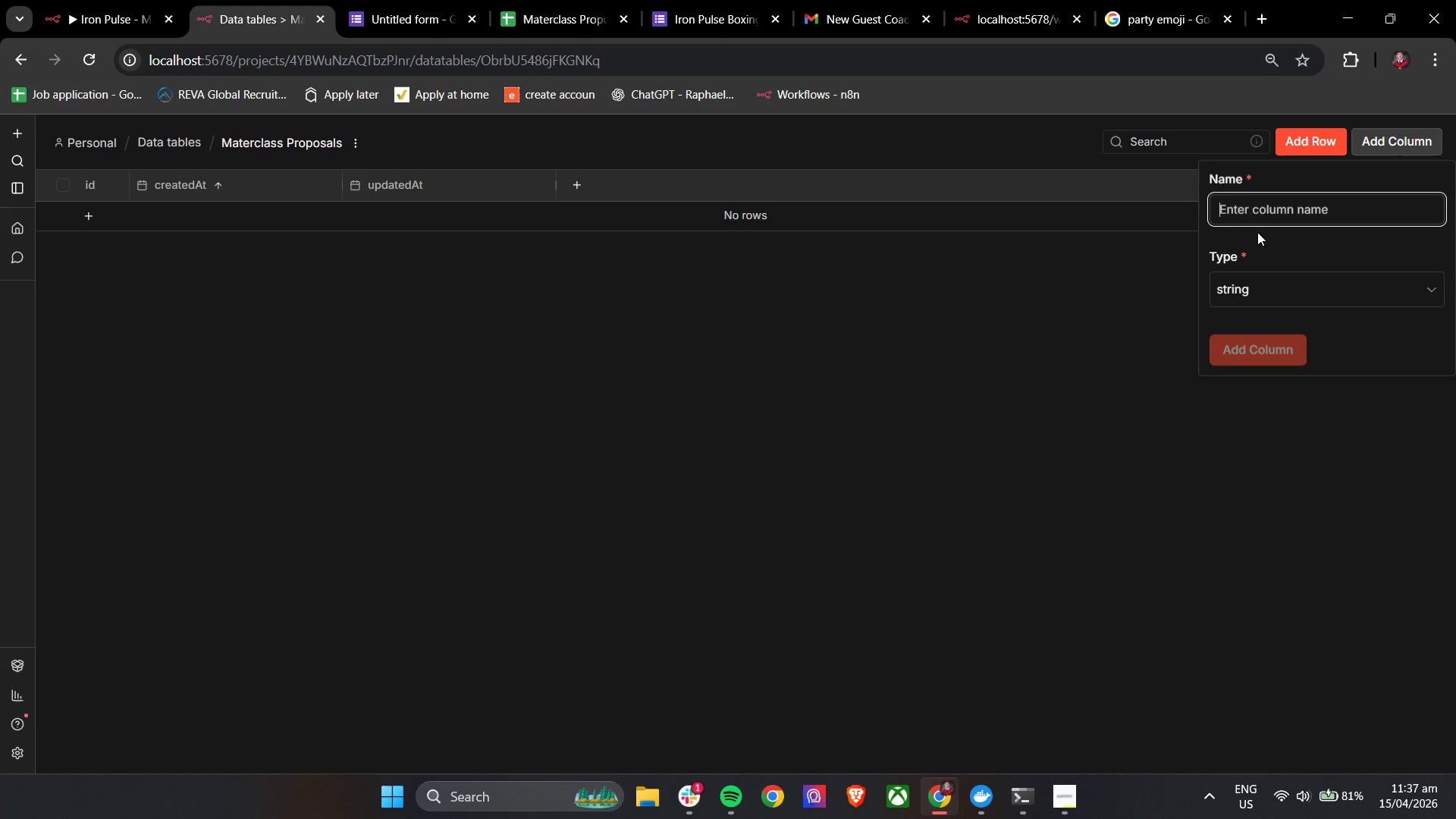 
double_click([1272, 217])
 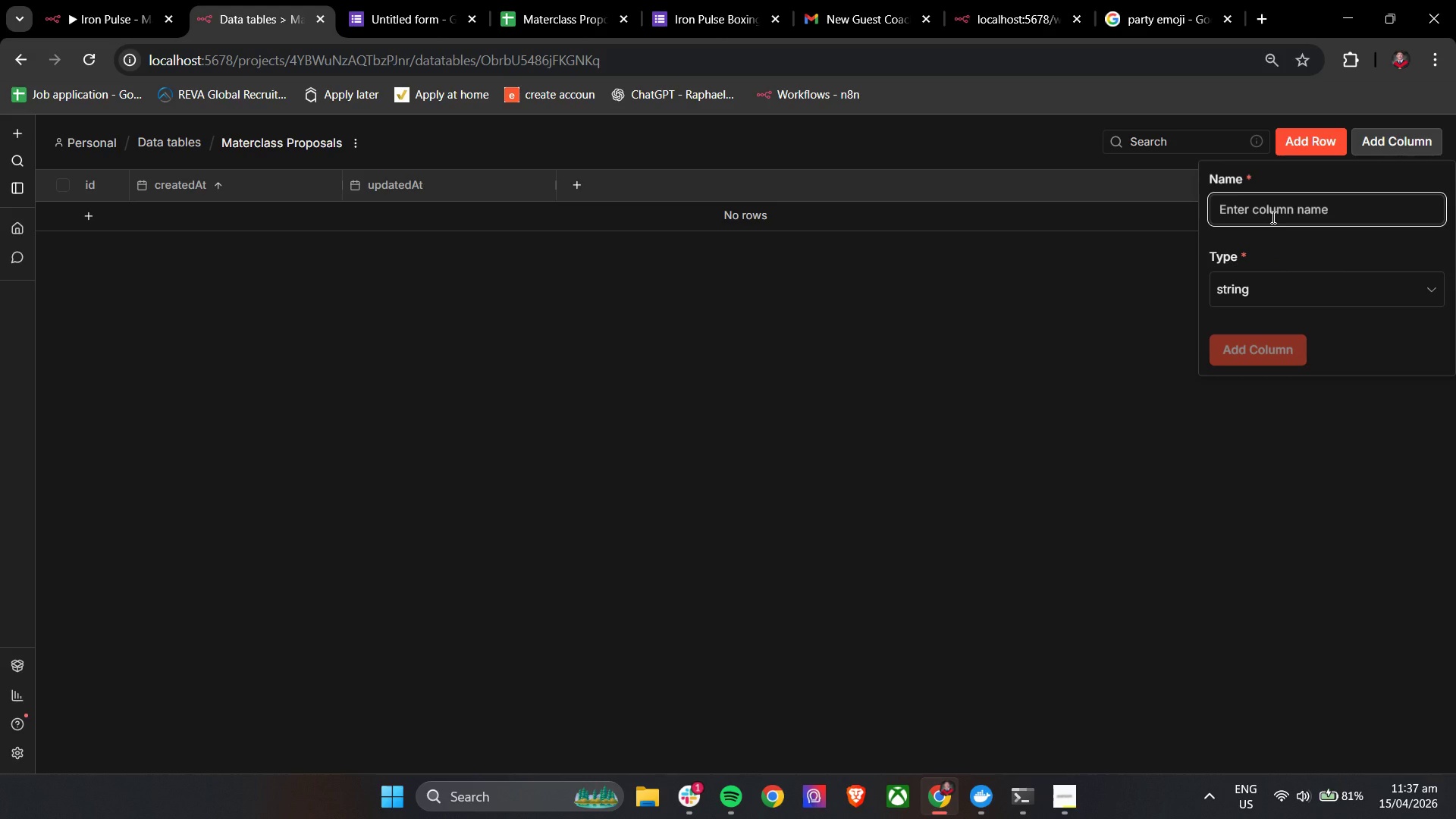 
type(proposal)
 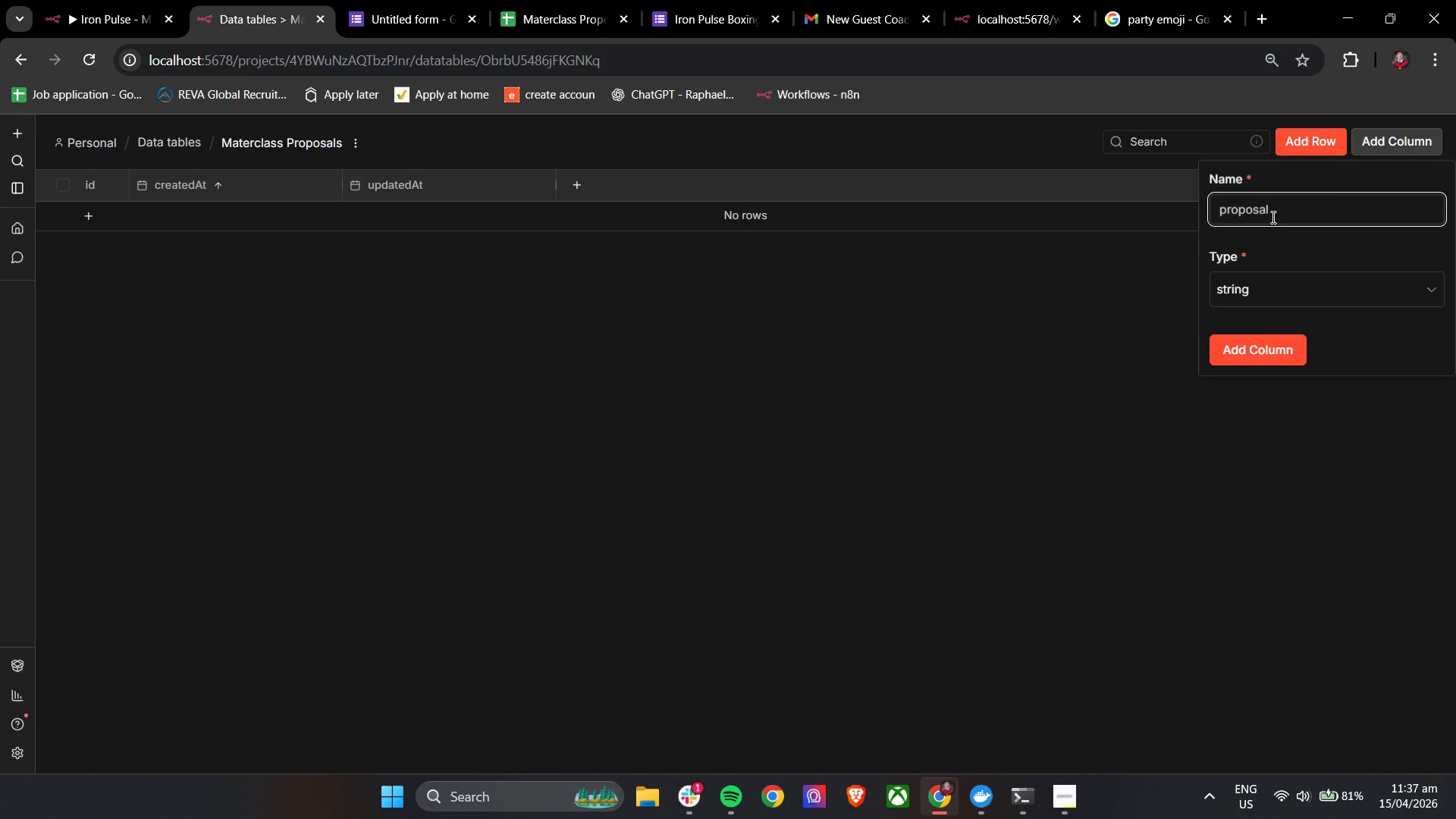 
hold_key(key=ShiftLeft, duration=0.53)
 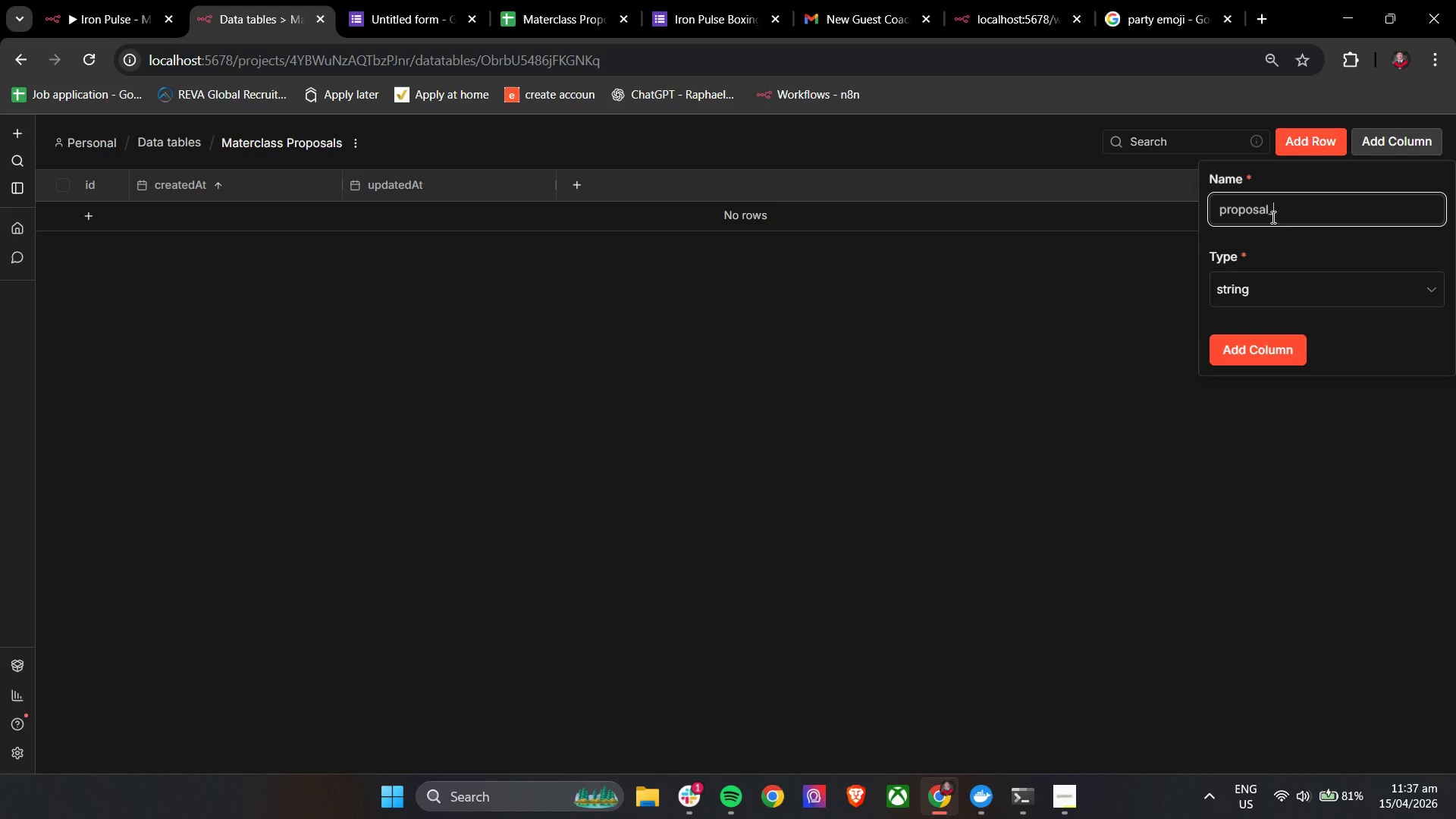 
type(_I)
key(Backspace)
type(id)
 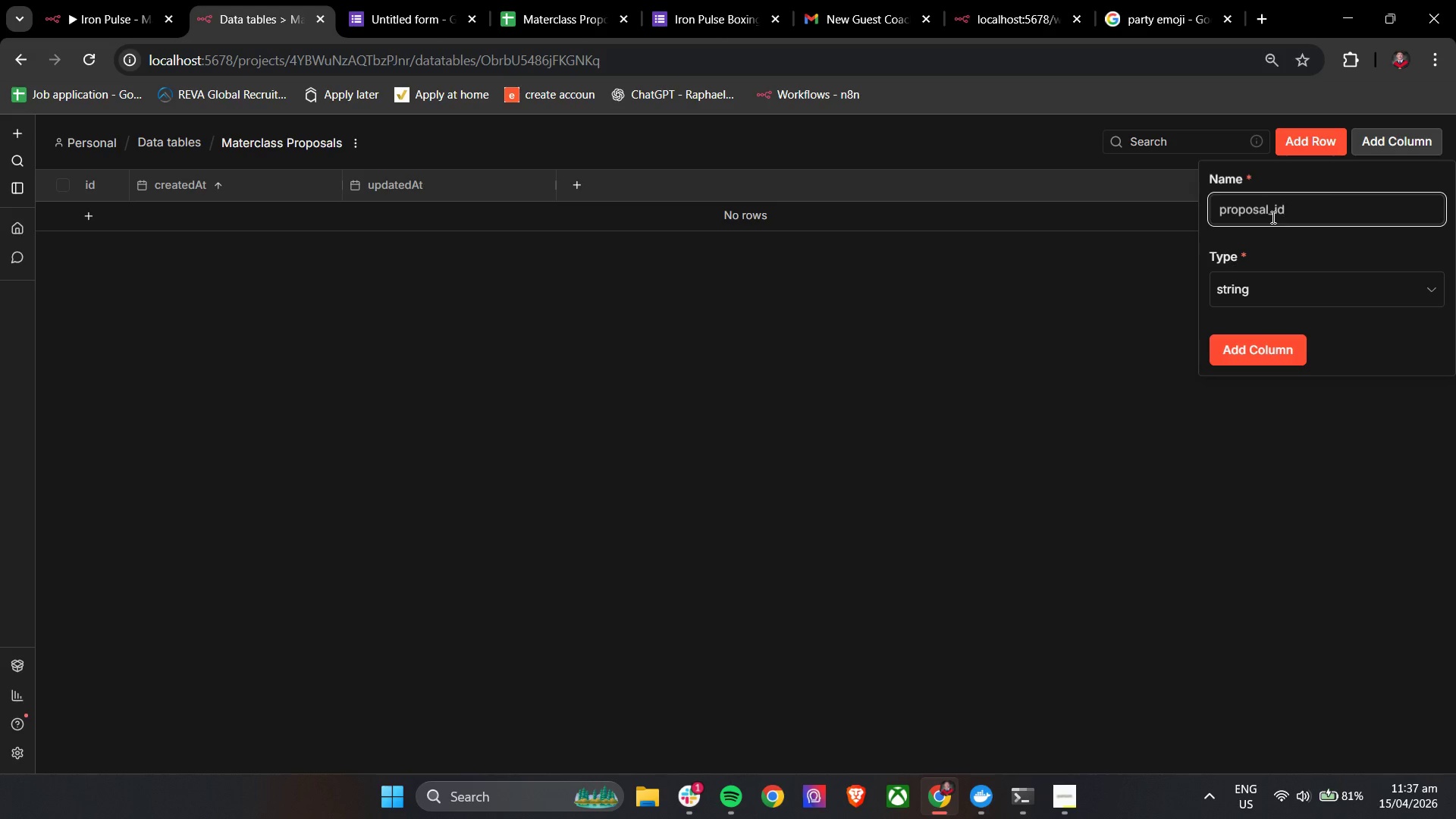 
left_click([1282, 285])
 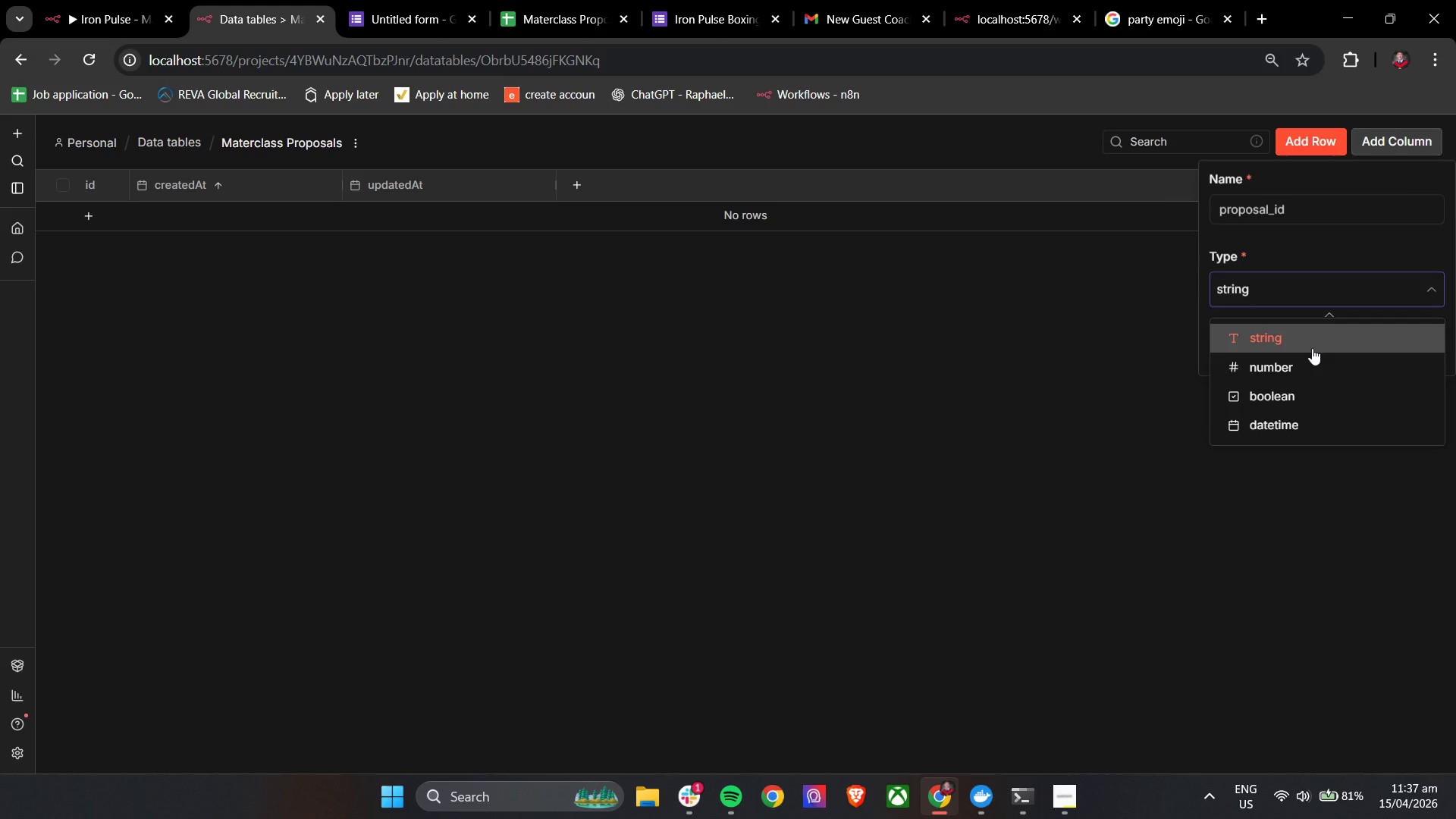 
left_click([1312, 348])
 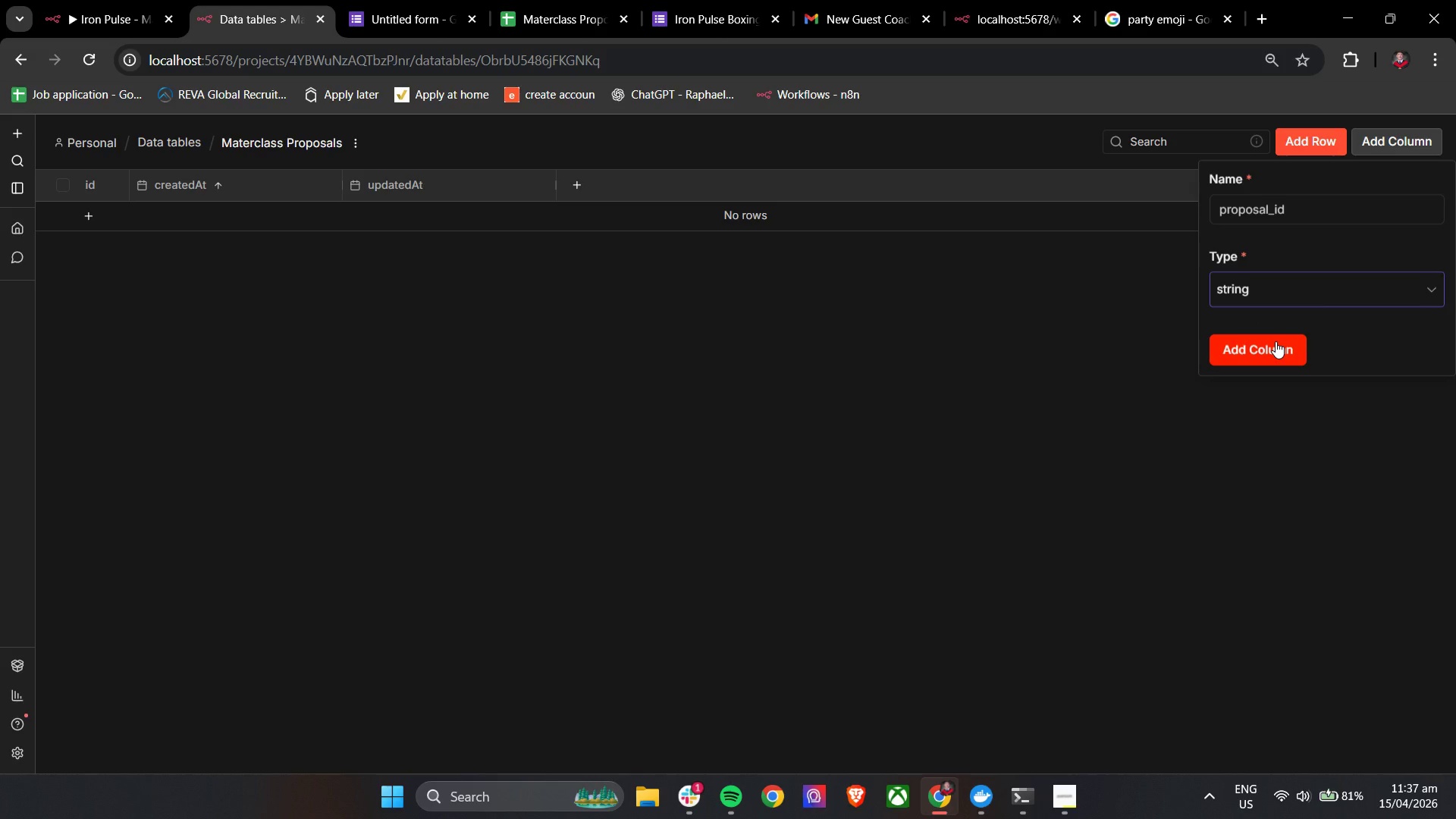 
left_click([1276, 341])
 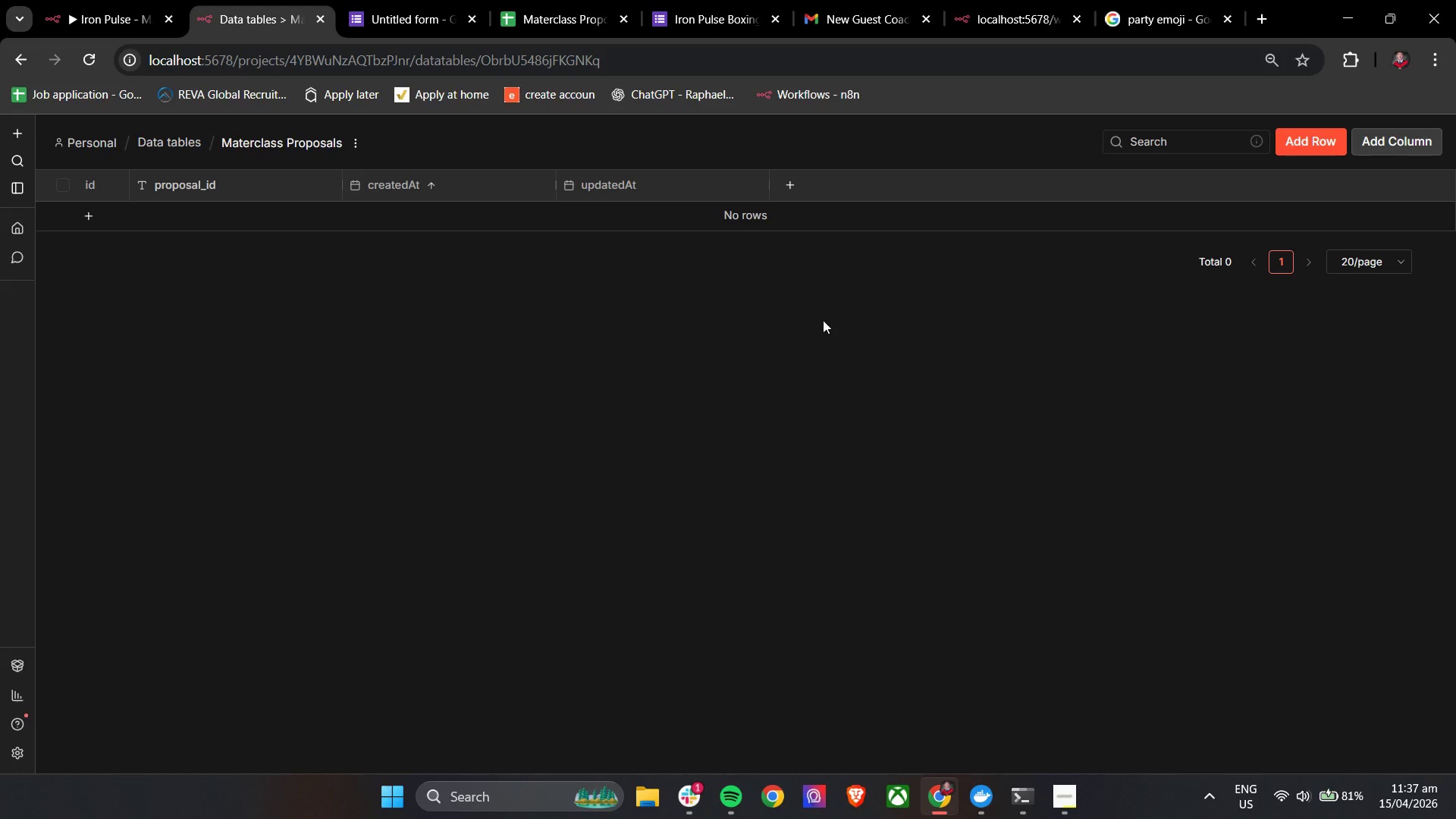 
left_click([667, 332])
 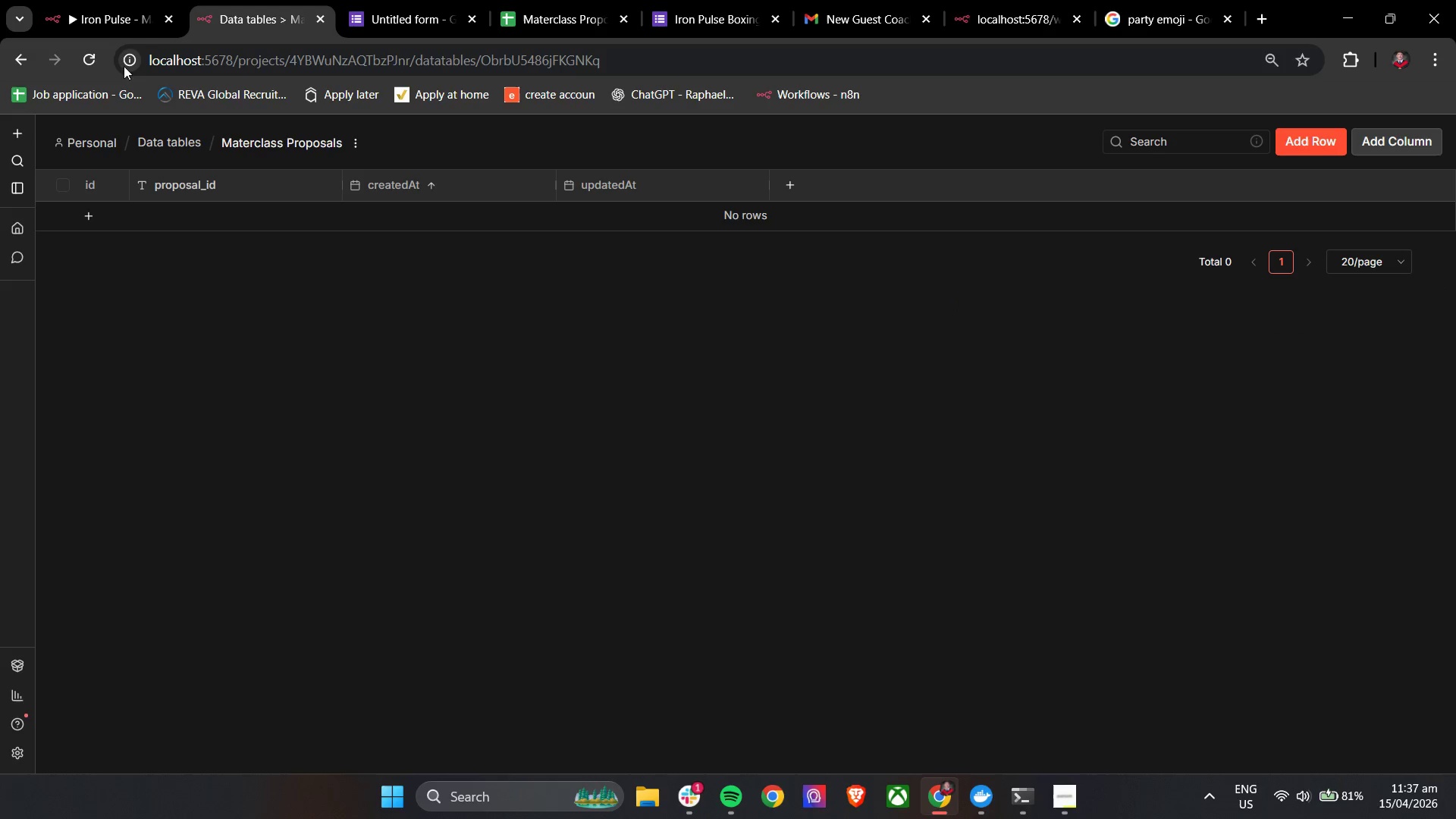 
left_click([82, 0])
 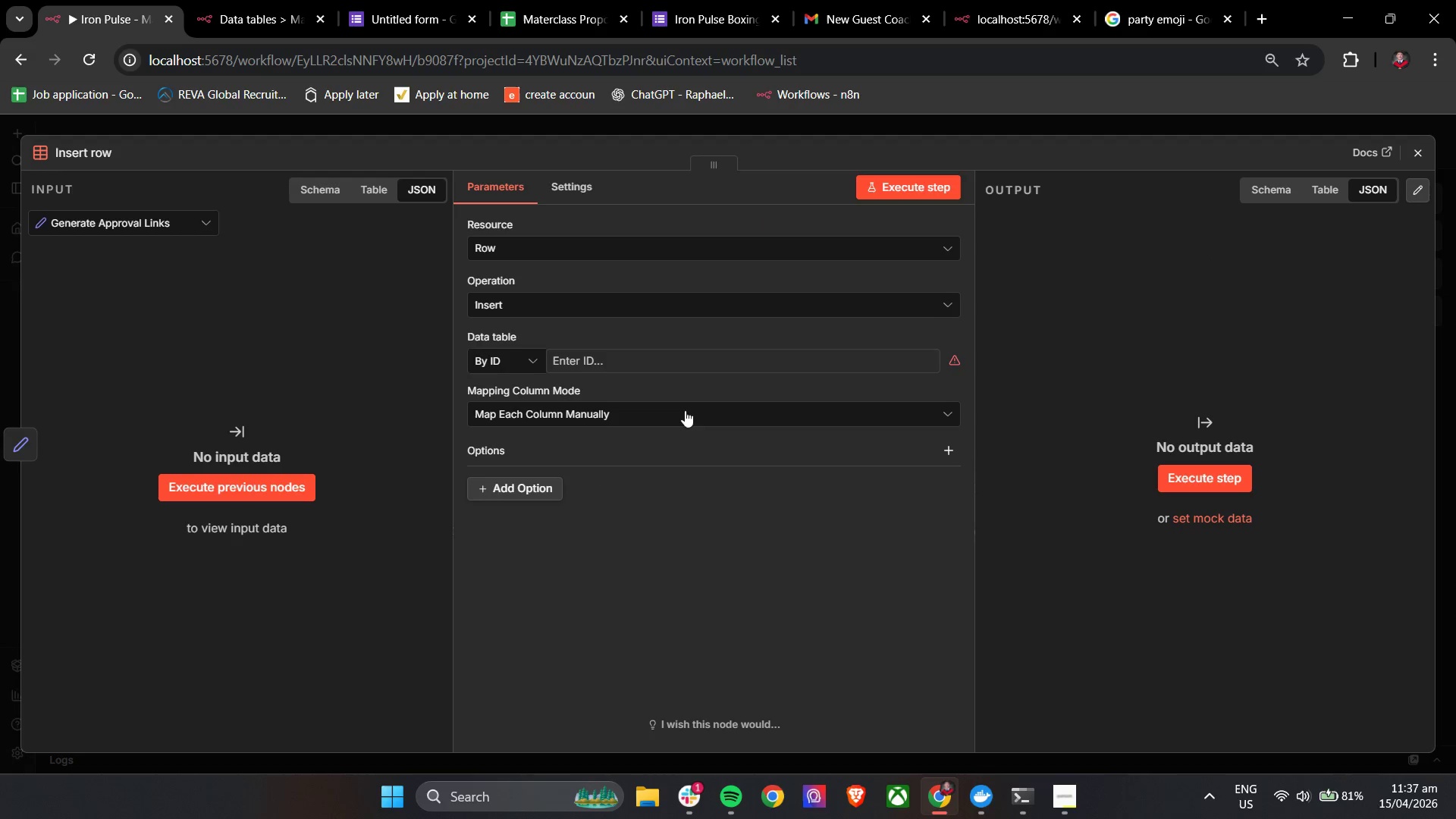 
left_click([665, 359])
 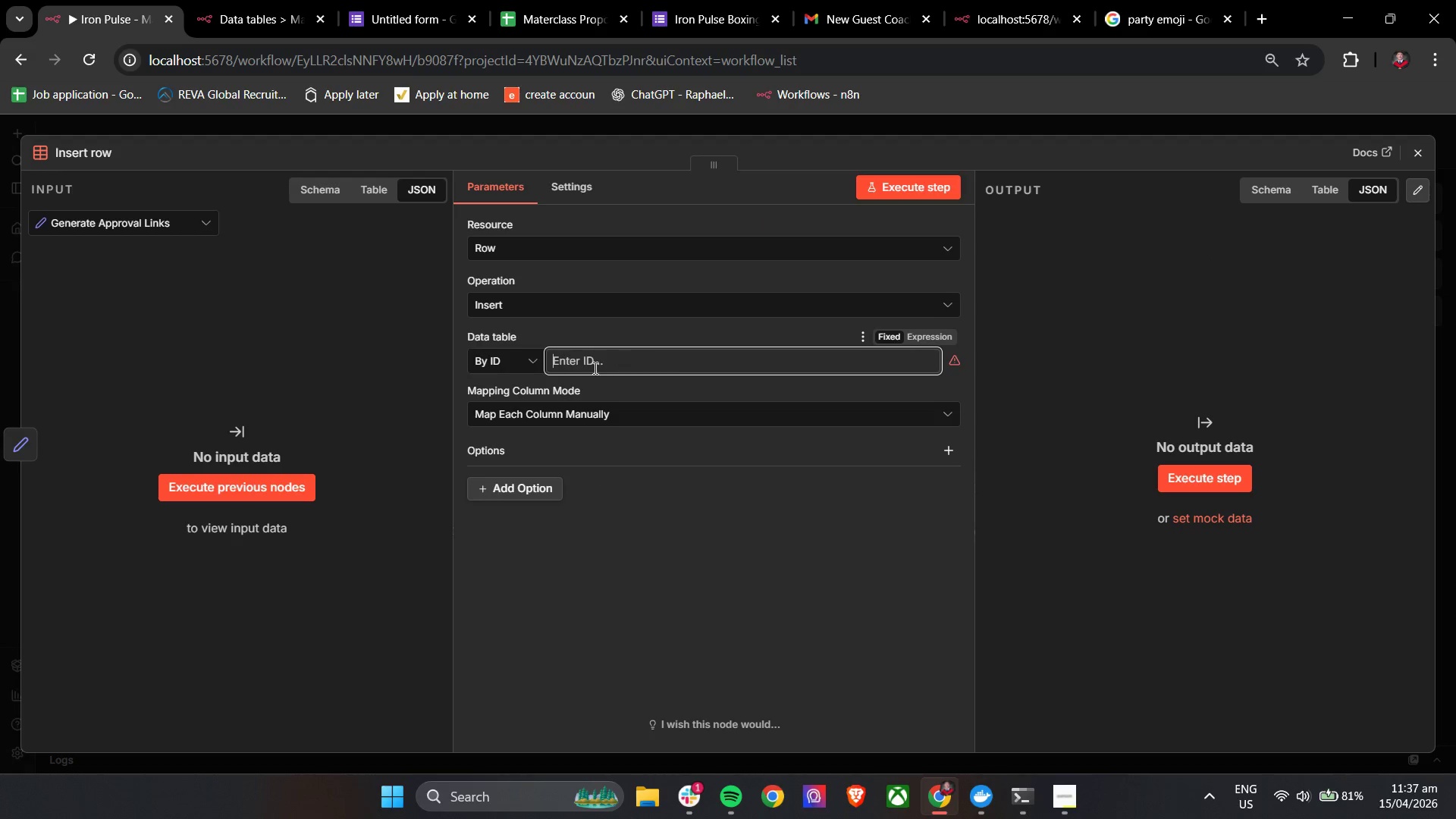 
left_click([567, 331])
 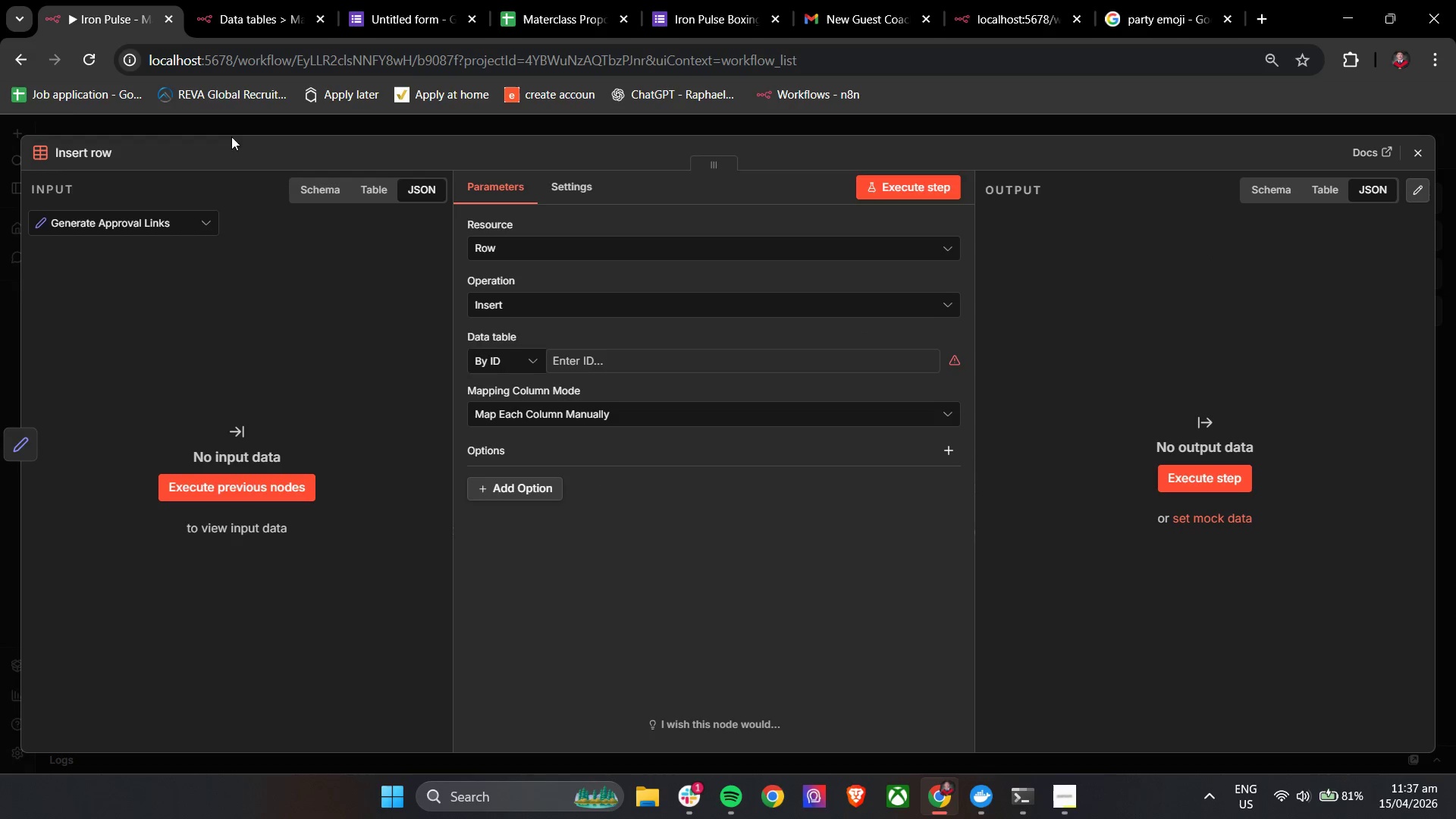 
left_click([83, 52])
 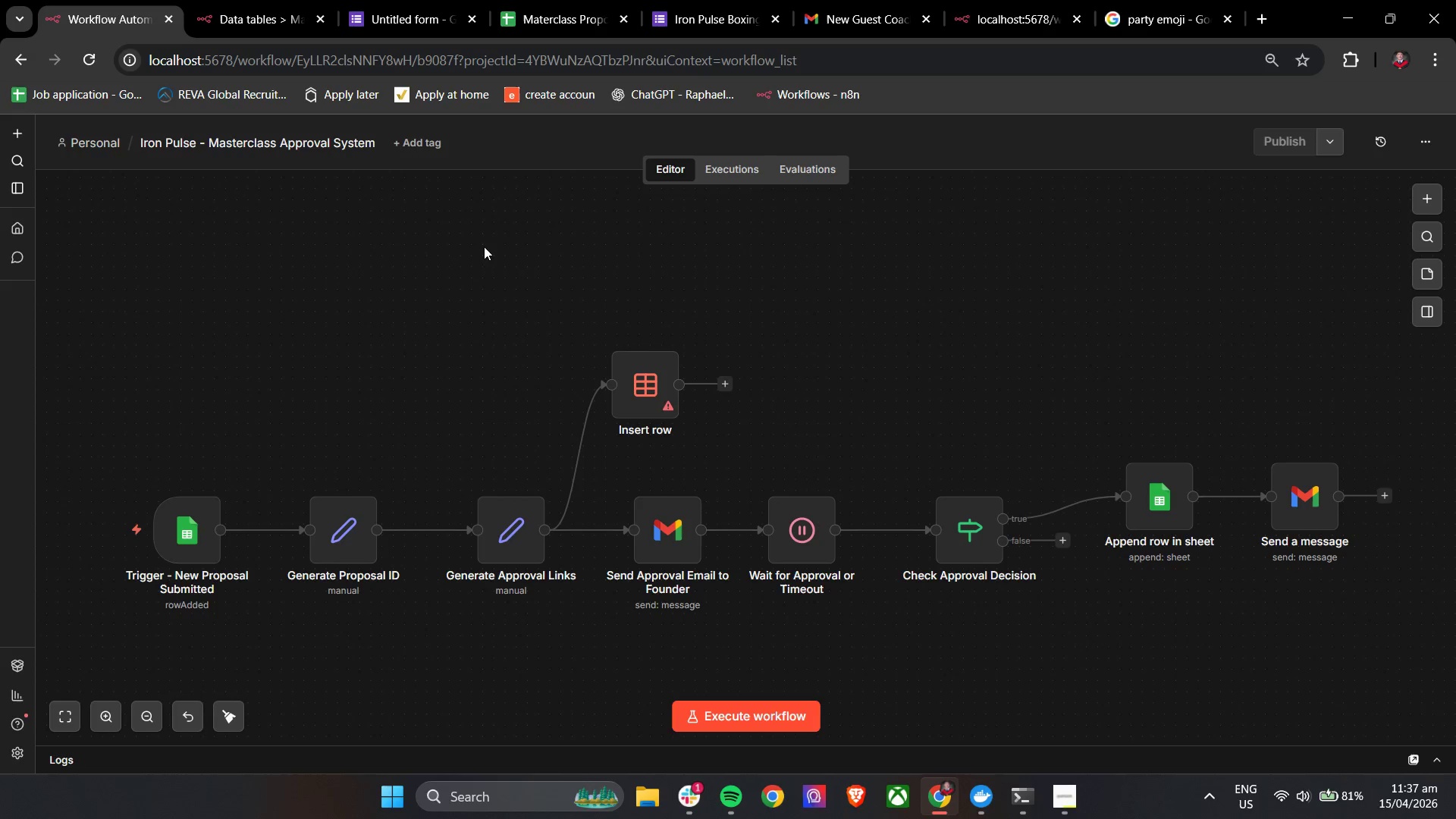 
wait(5.95)
 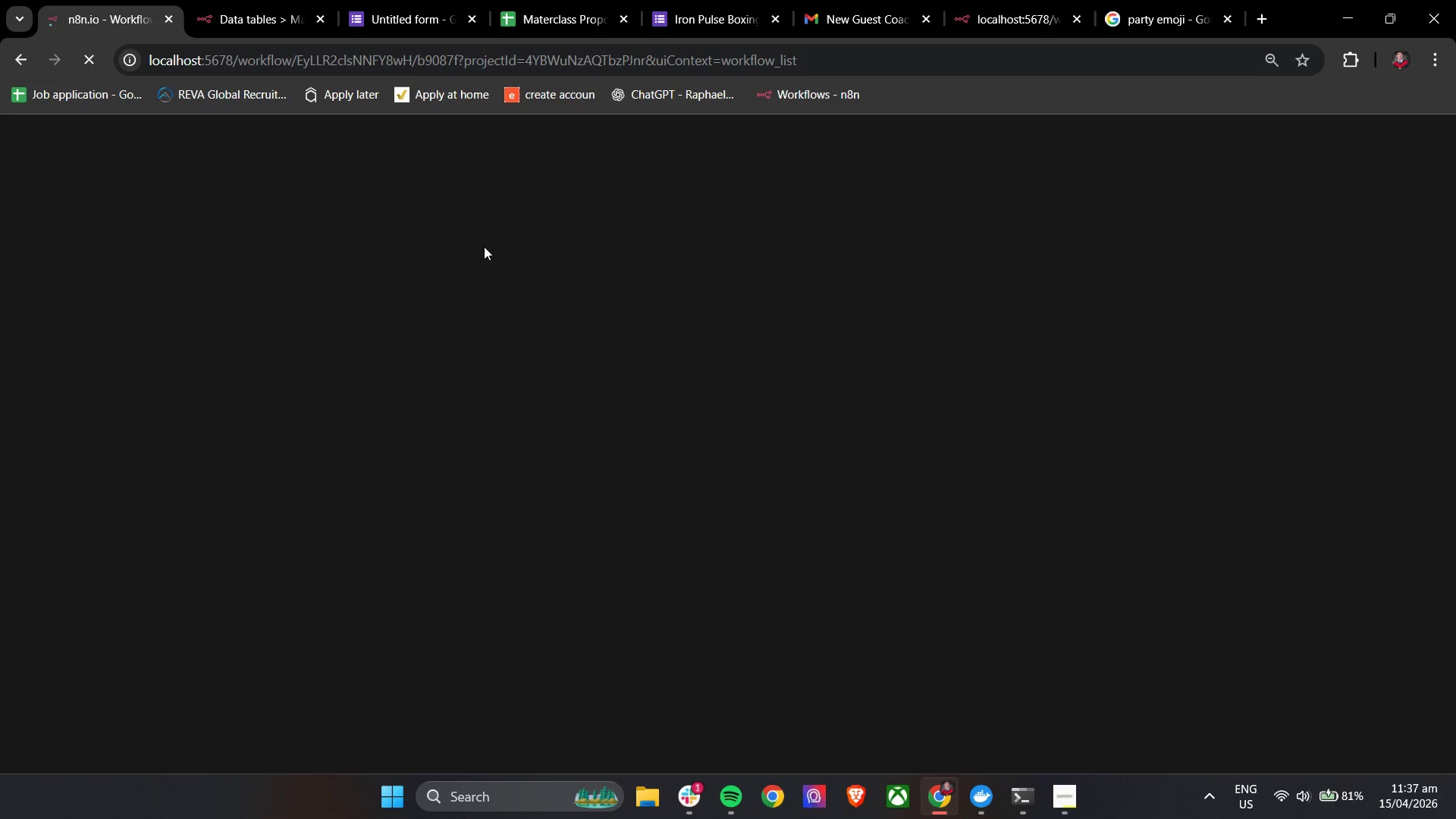 
left_click([610, 364])
 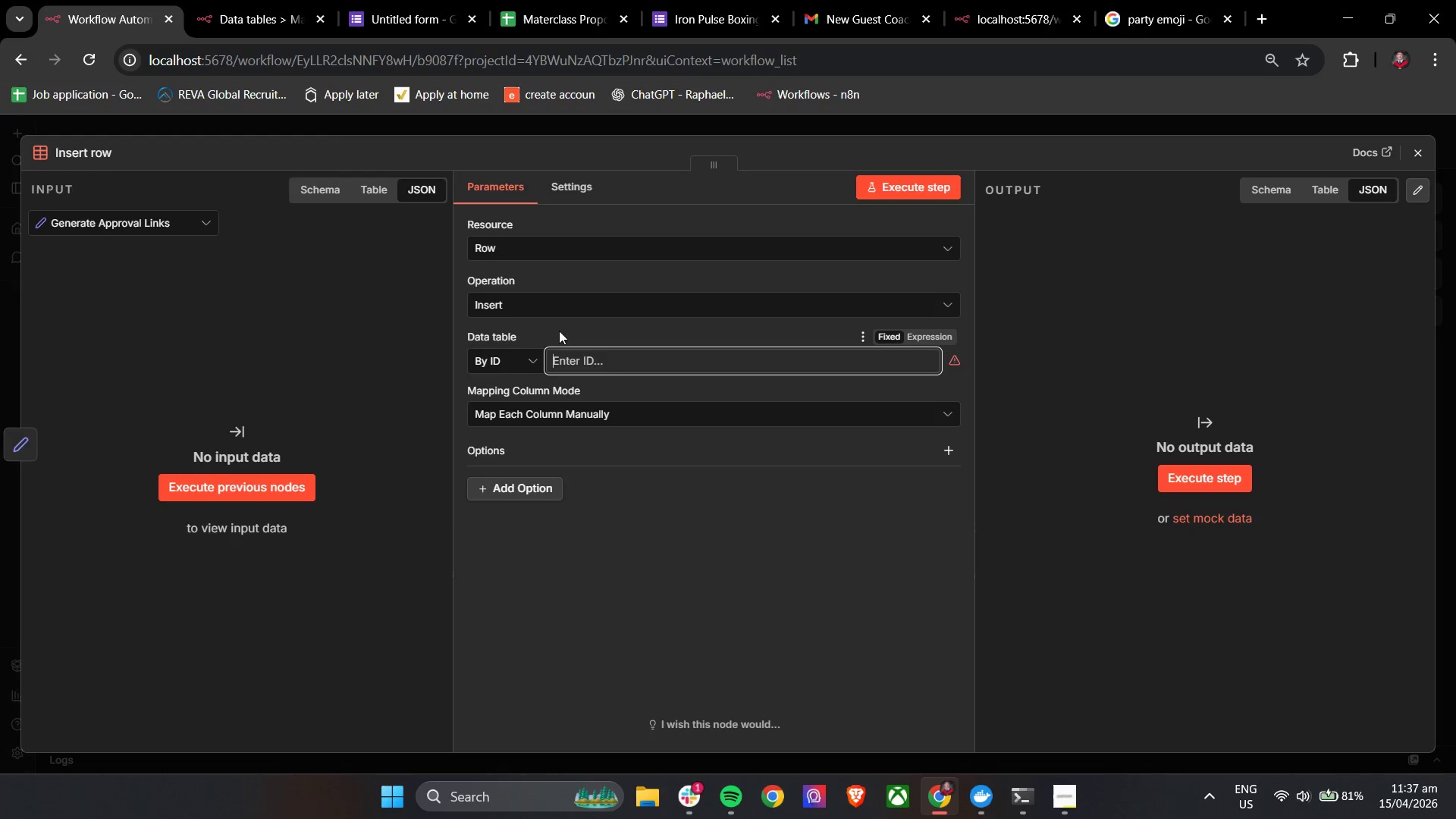 
left_click([515, 358])
 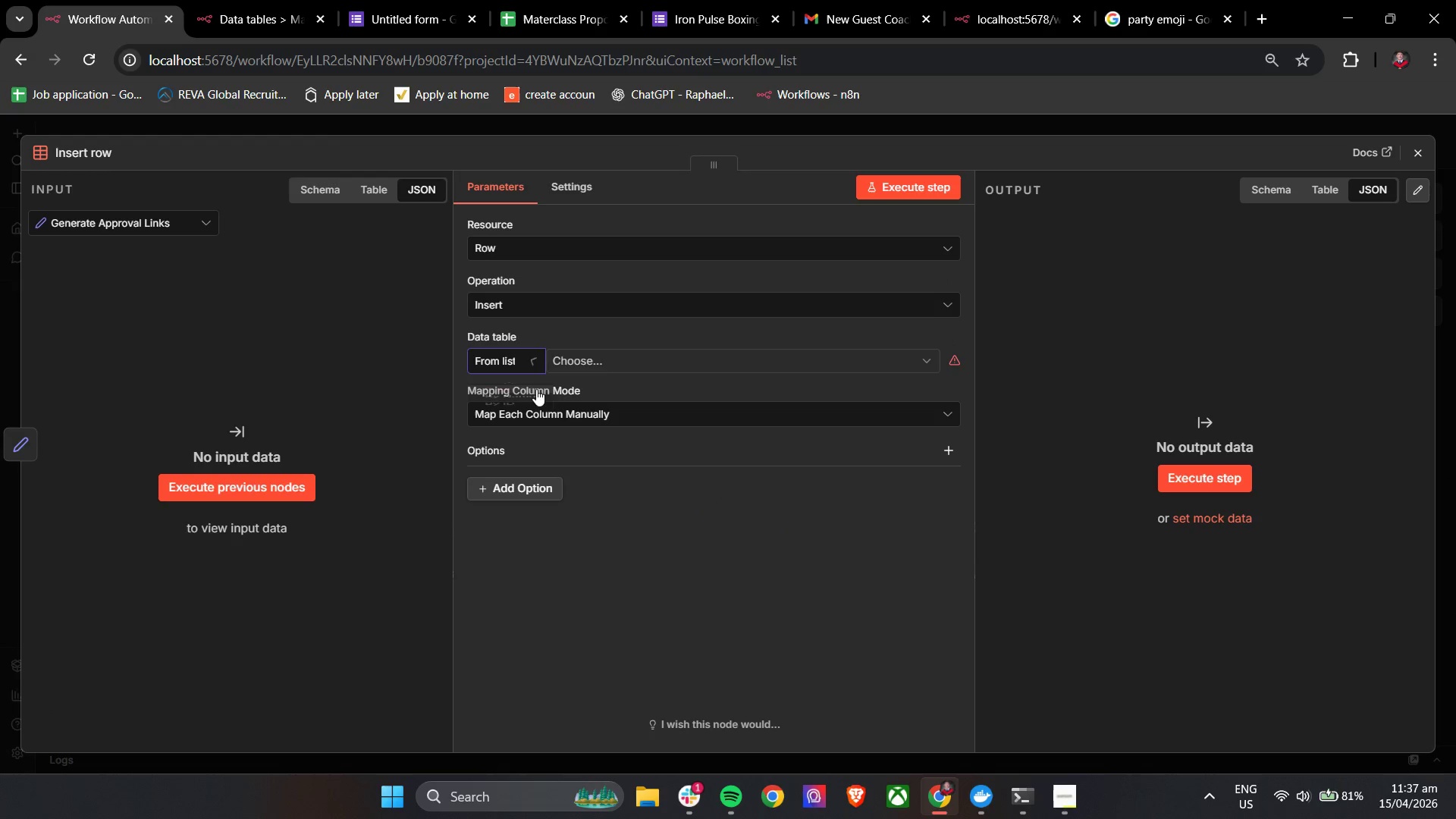 
double_click([601, 364])
 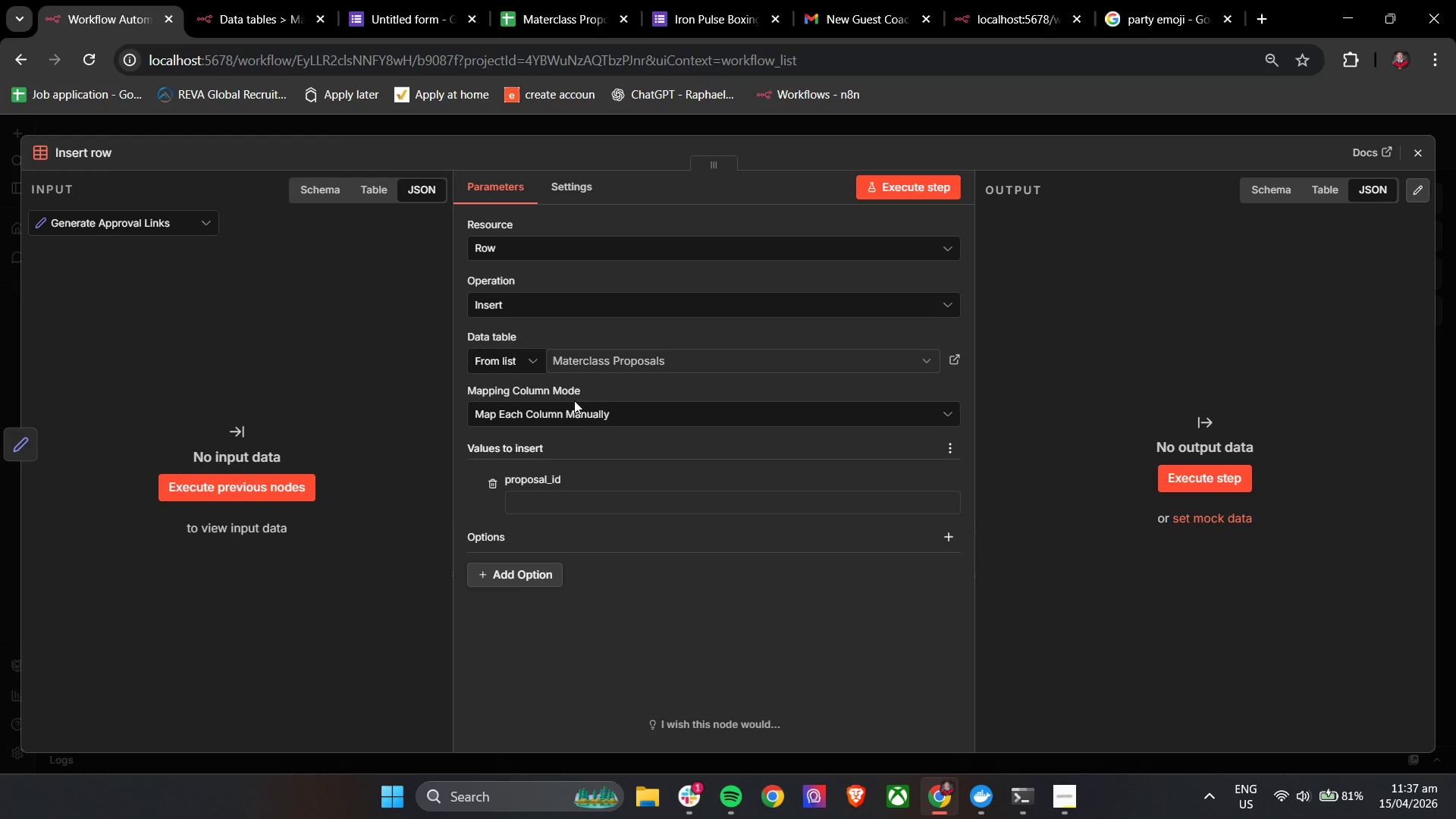 
left_click_drag(start_coordinate=[545, 517], to_coordinate=[540, 514])
 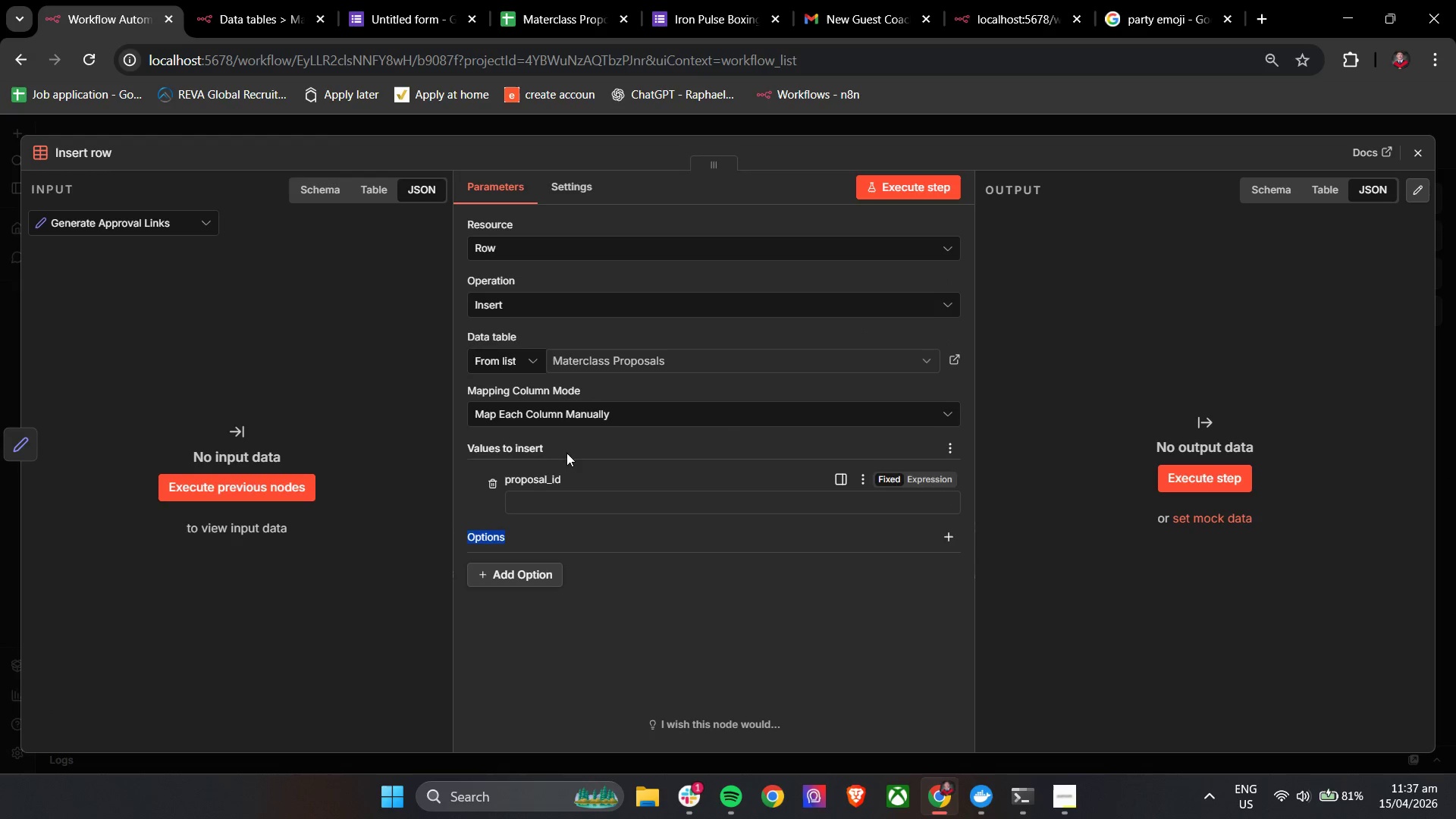 
left_click([571, 444])
 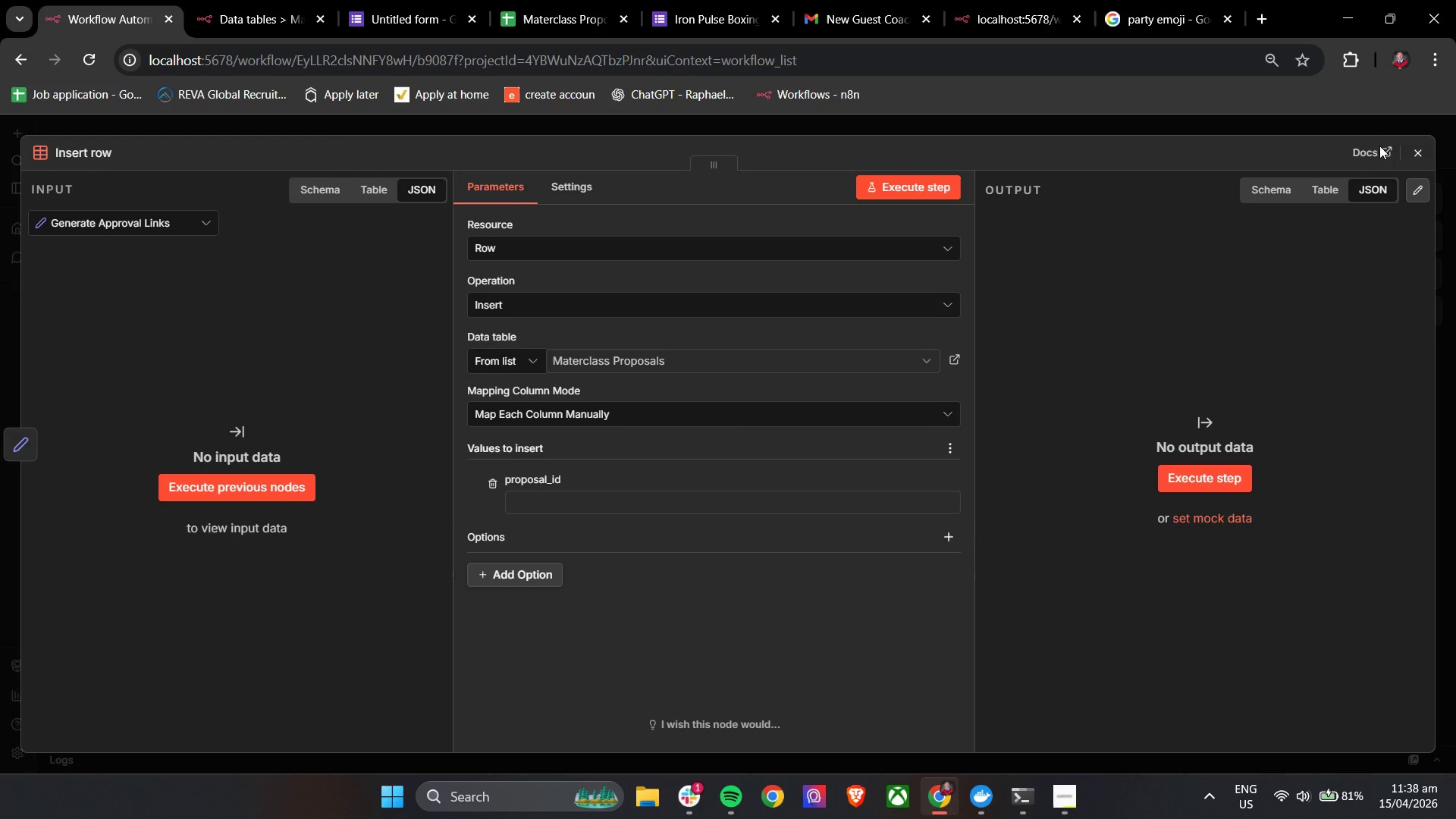 
left_click([1424, 156])
 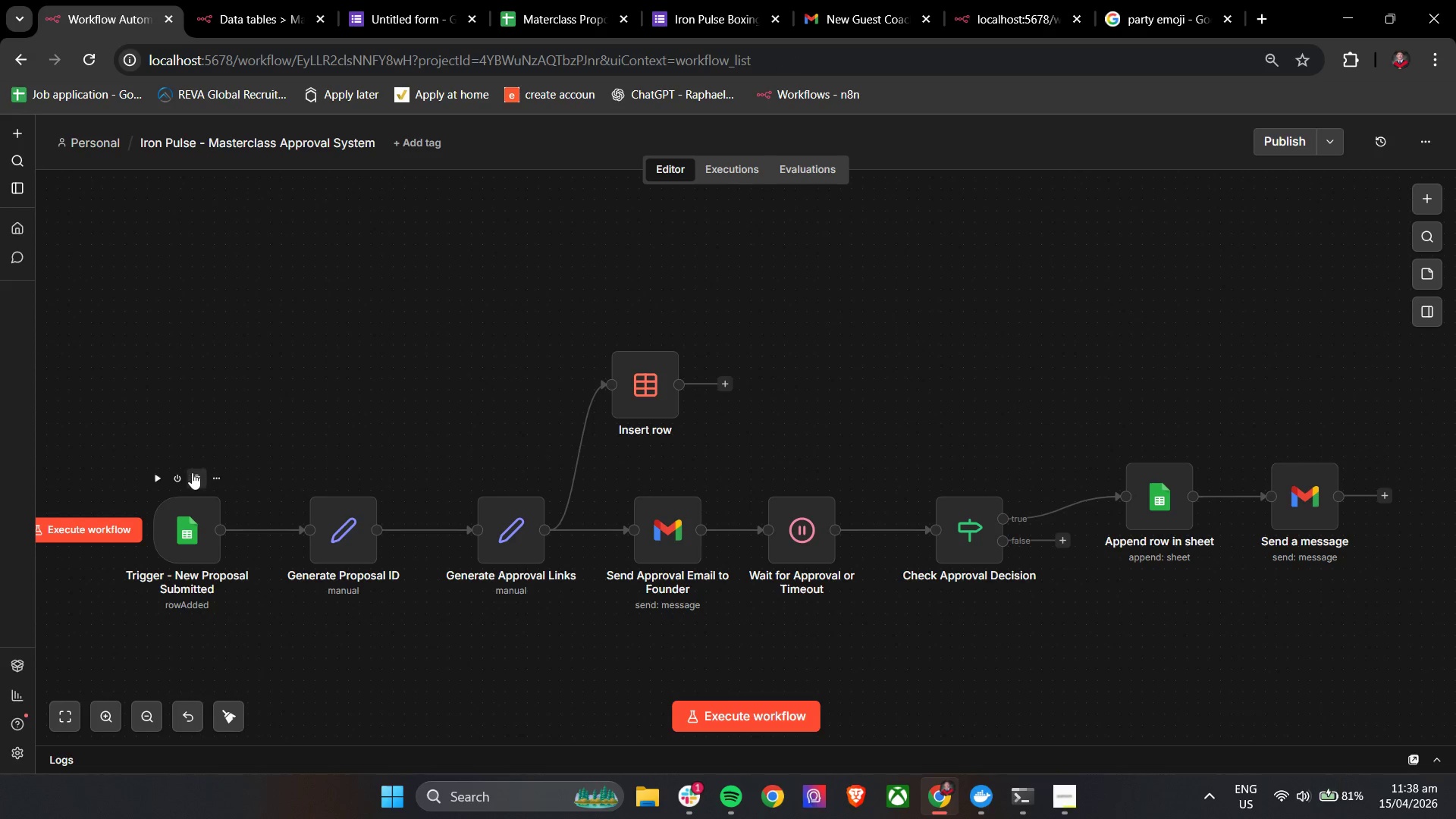 
mouse_move([184, 475])
 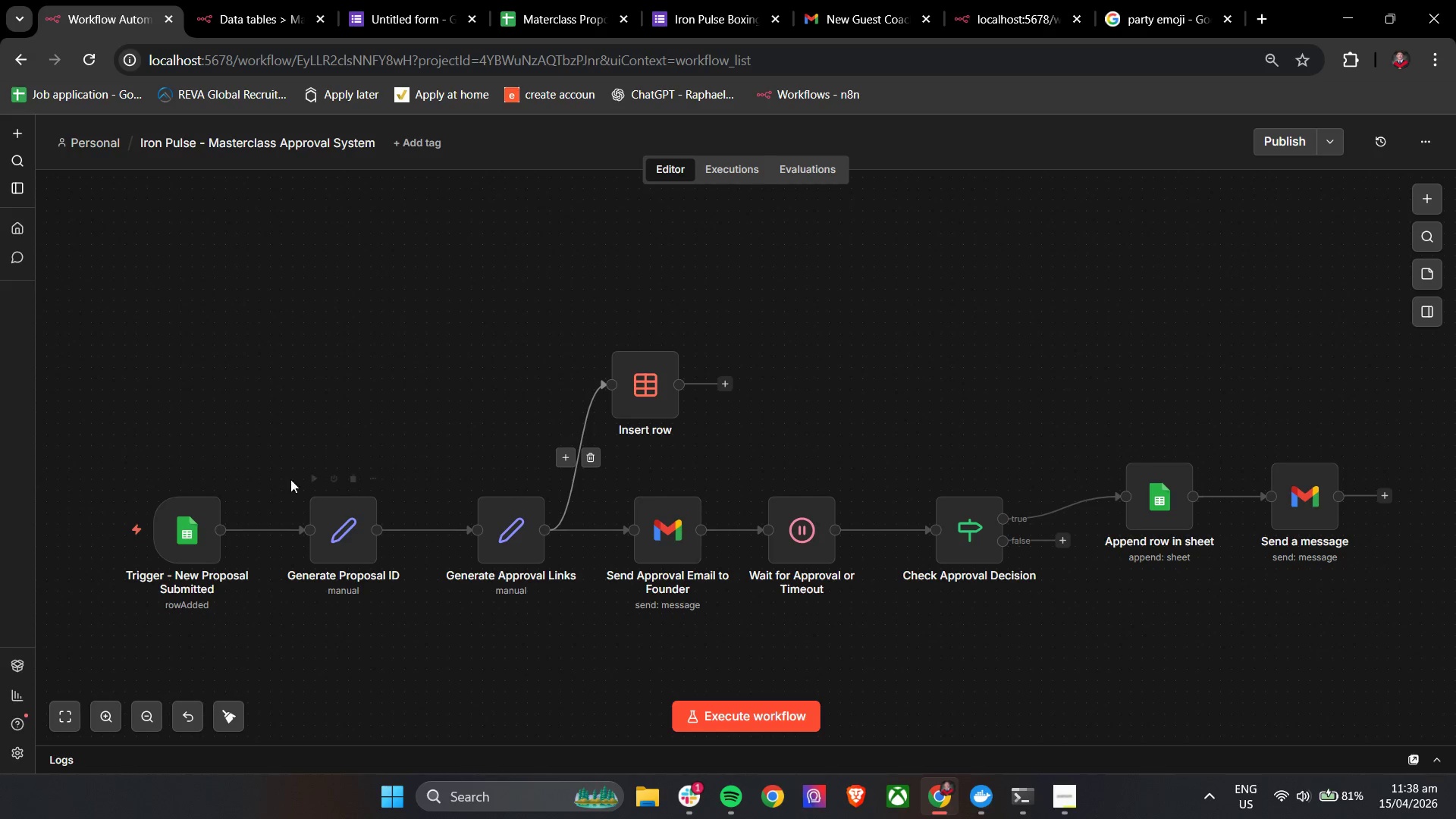 
mouse_move([166, 478])
 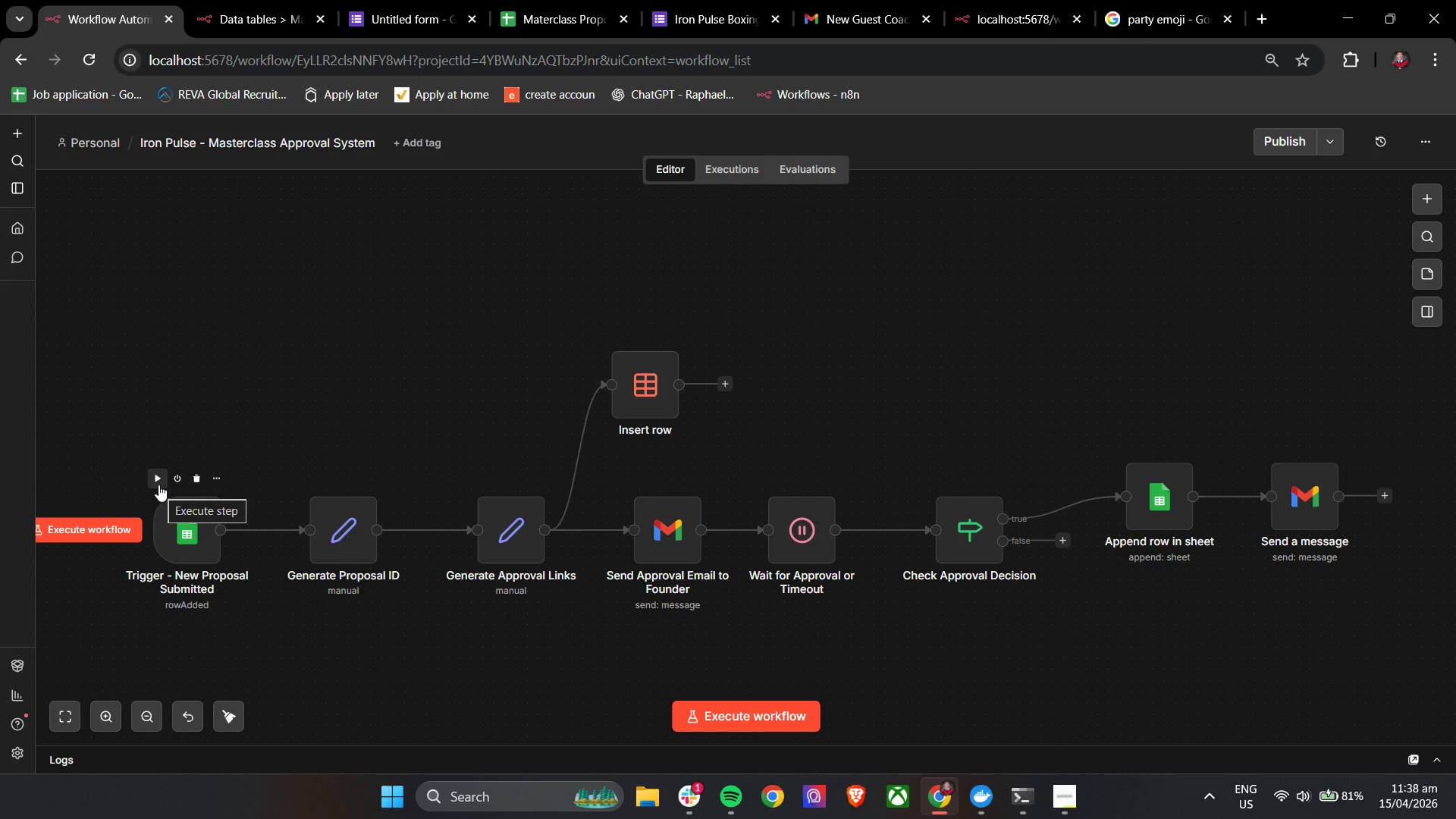 
left_click([158, 485])
 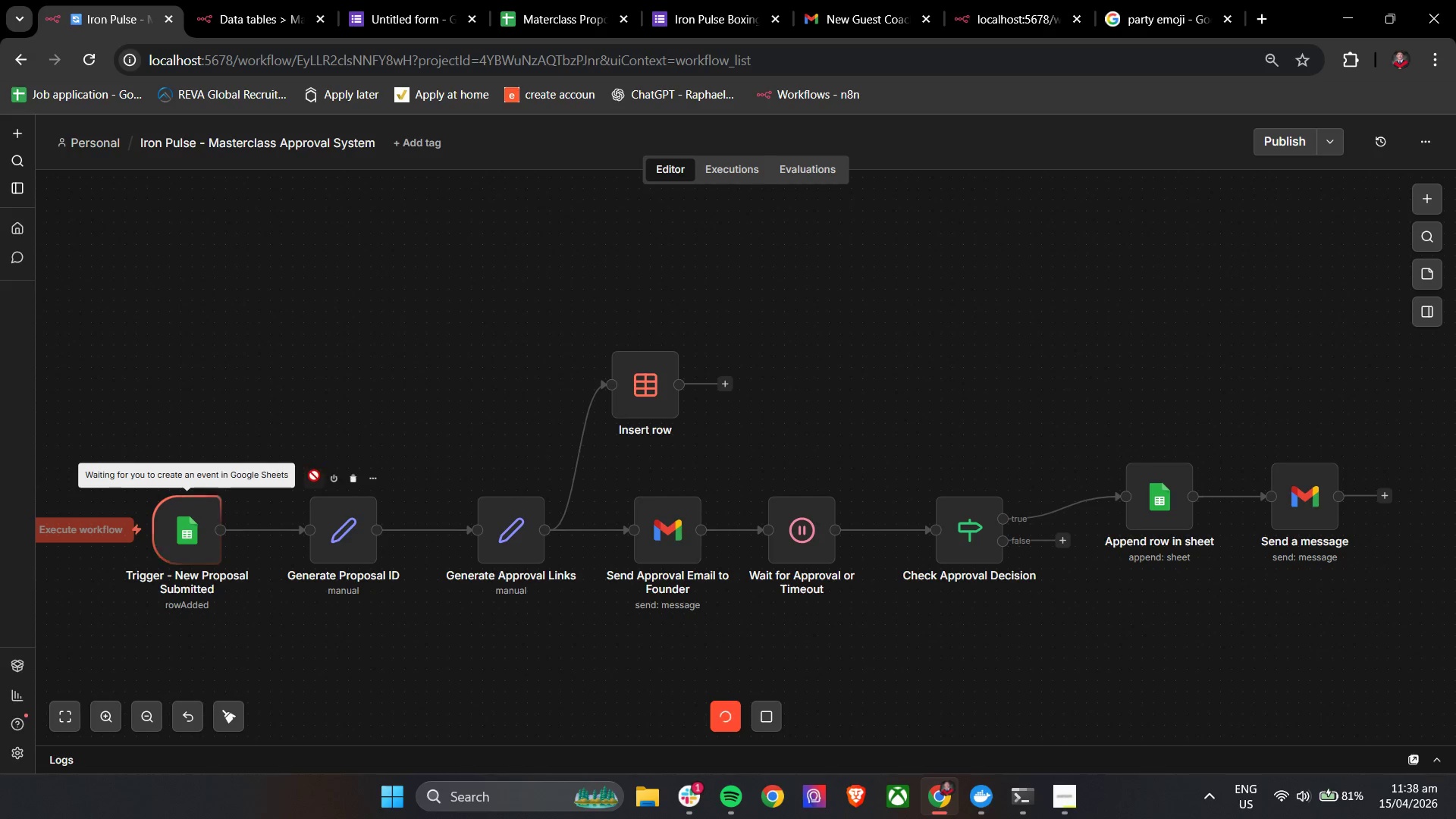 
left_click([314, 480])
 